 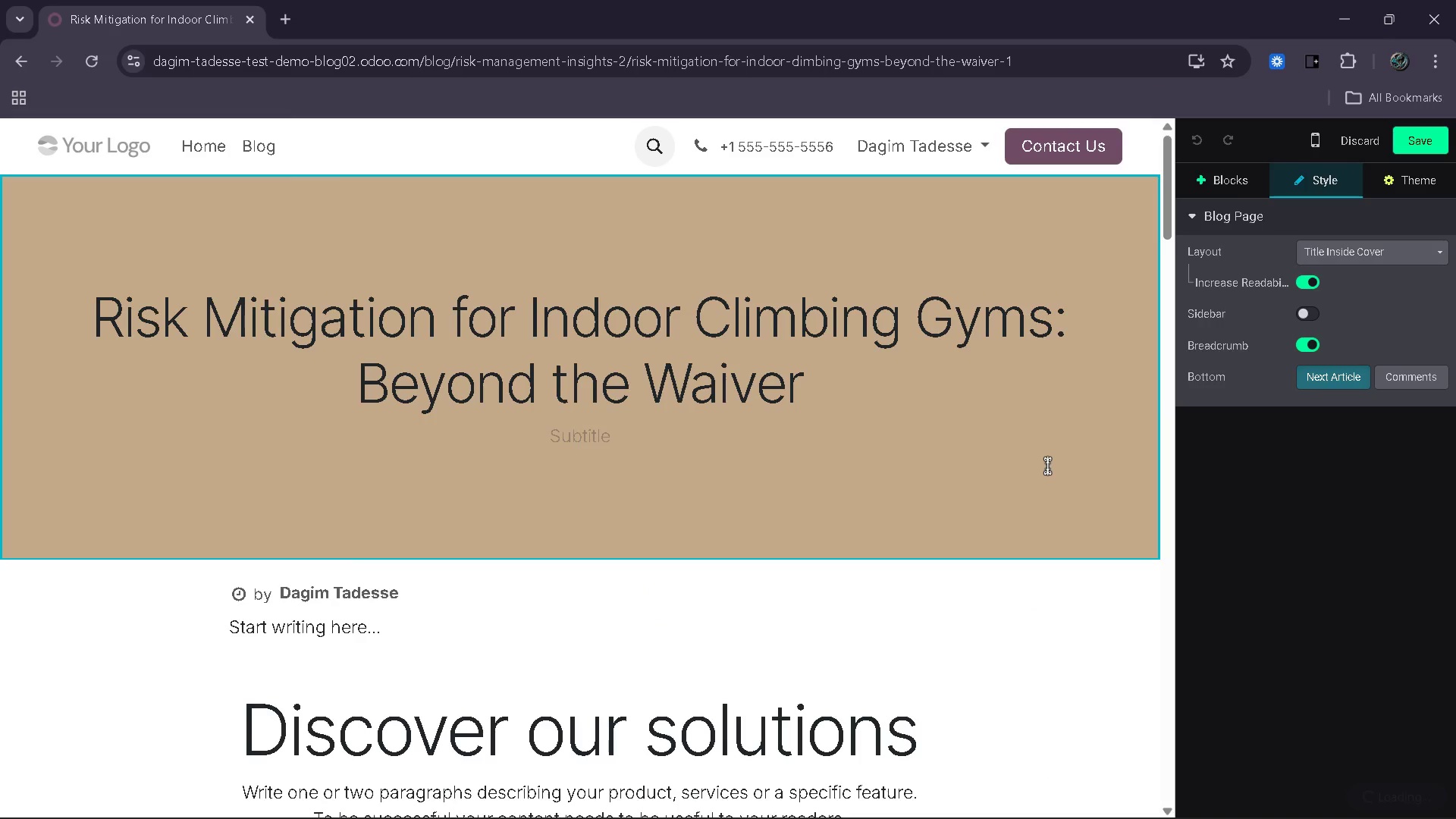 
left_click([1349, 393])
 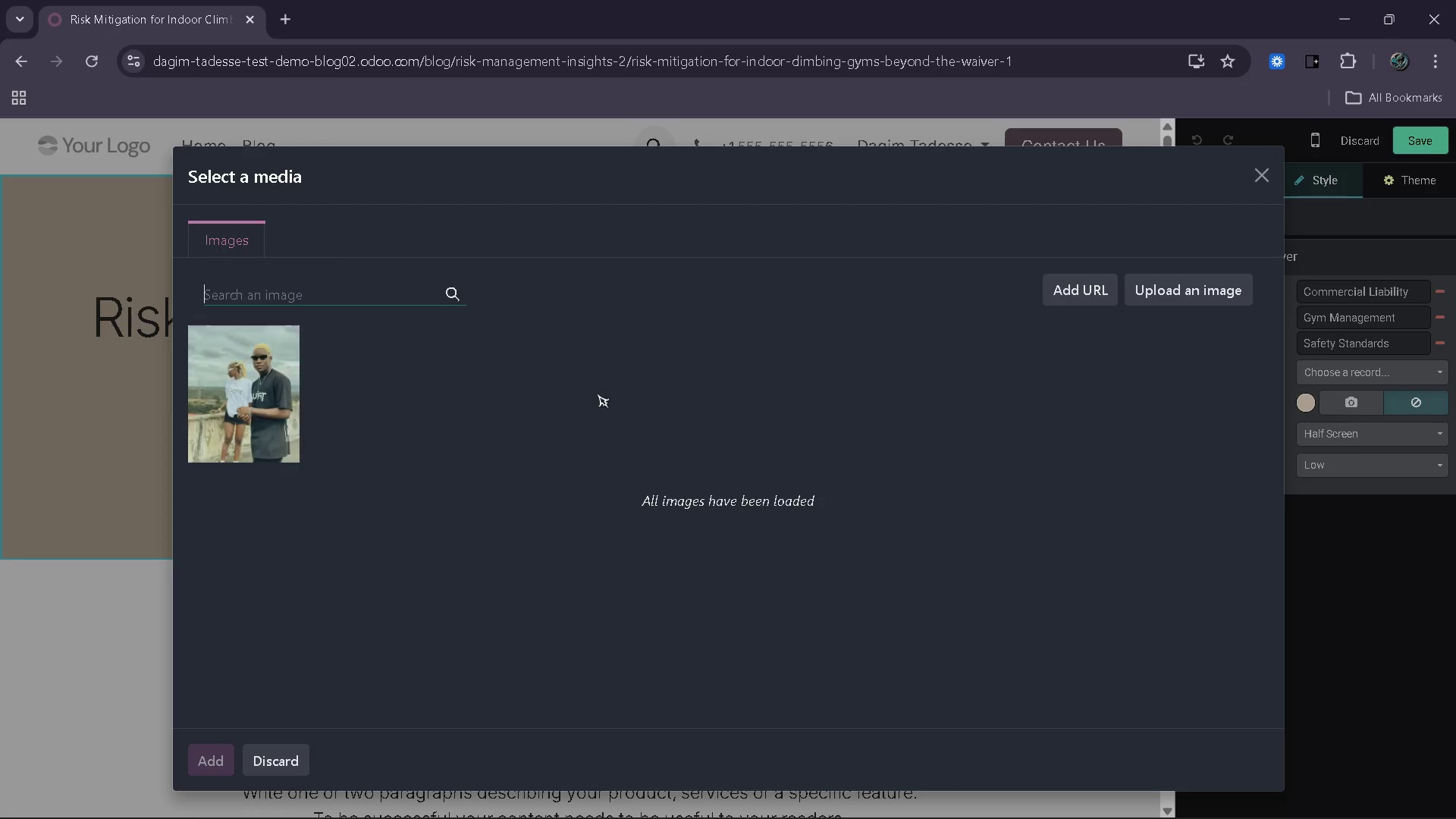 
type(indoor climbing gym safety)
 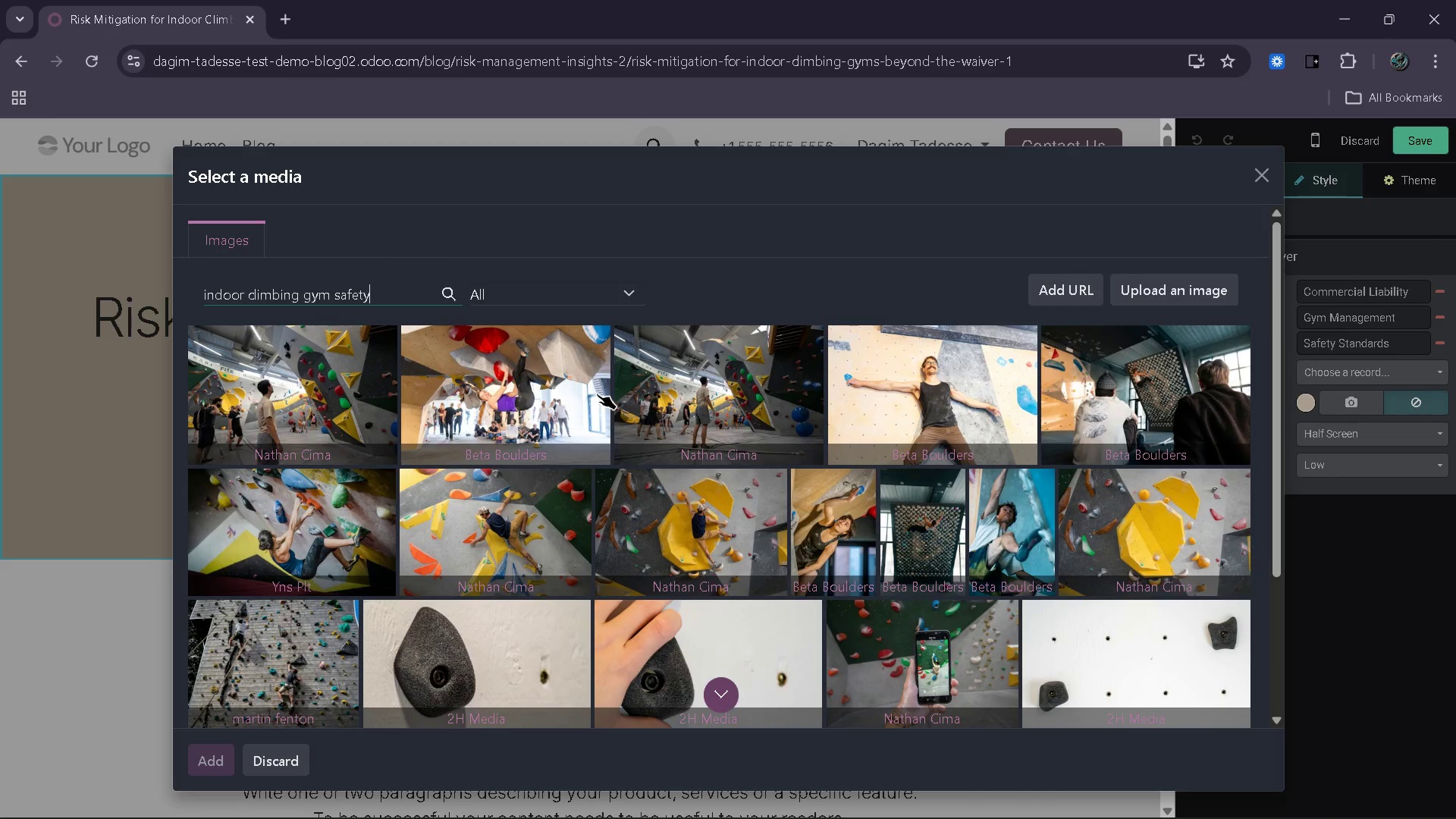 
wait(9.7)
 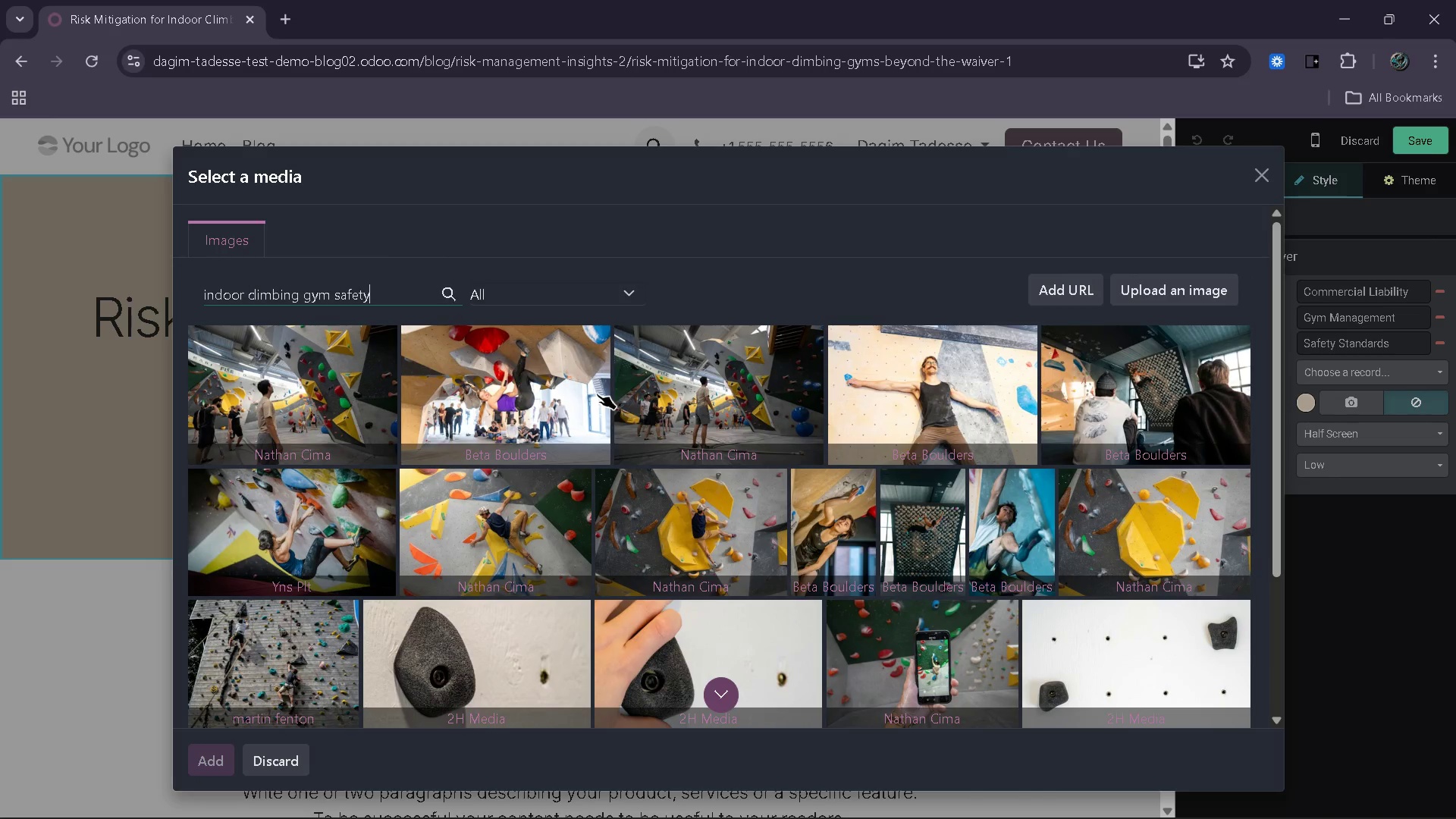 
mouse_move([746, 428])
 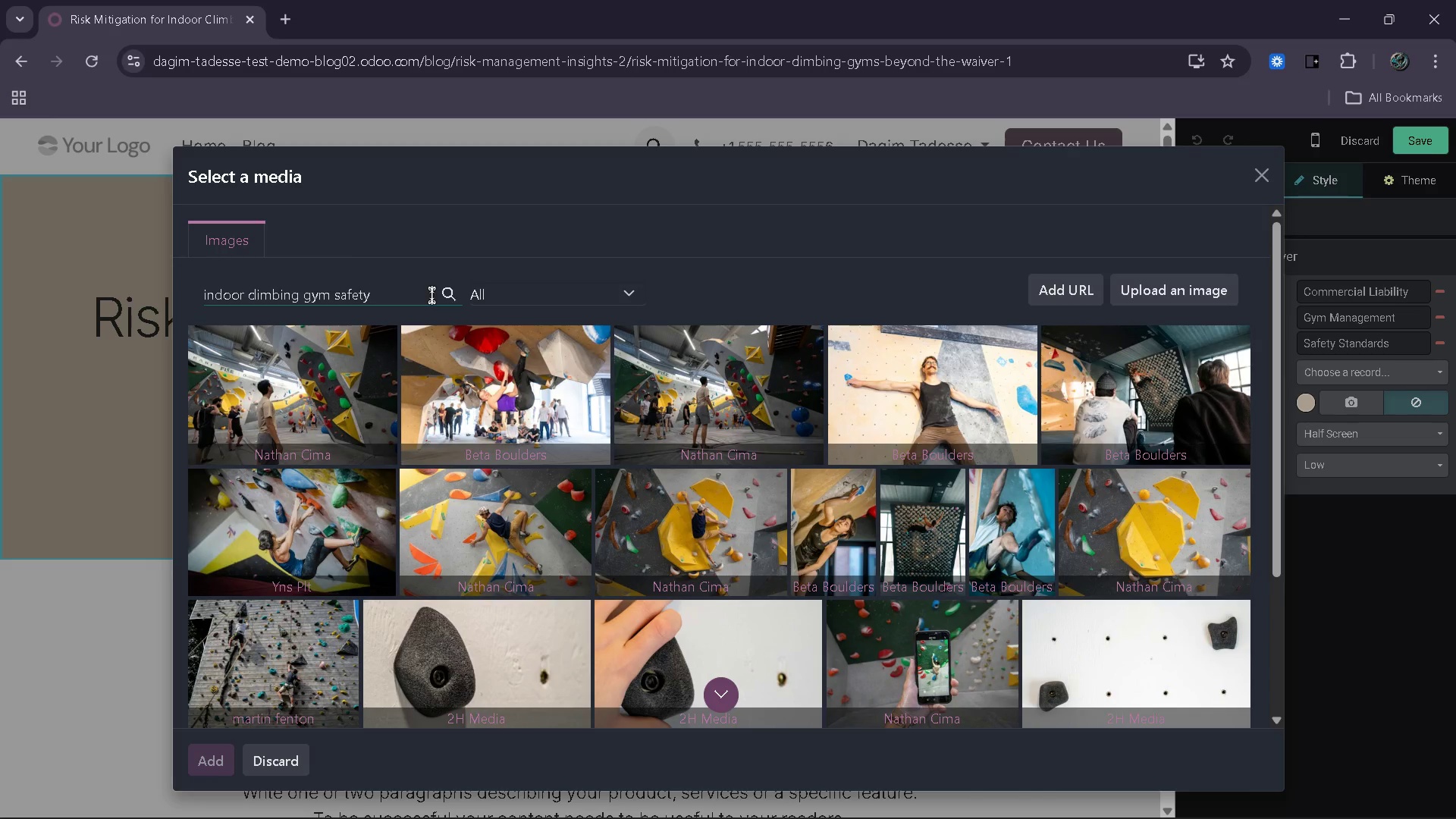 
wait(7.0)
 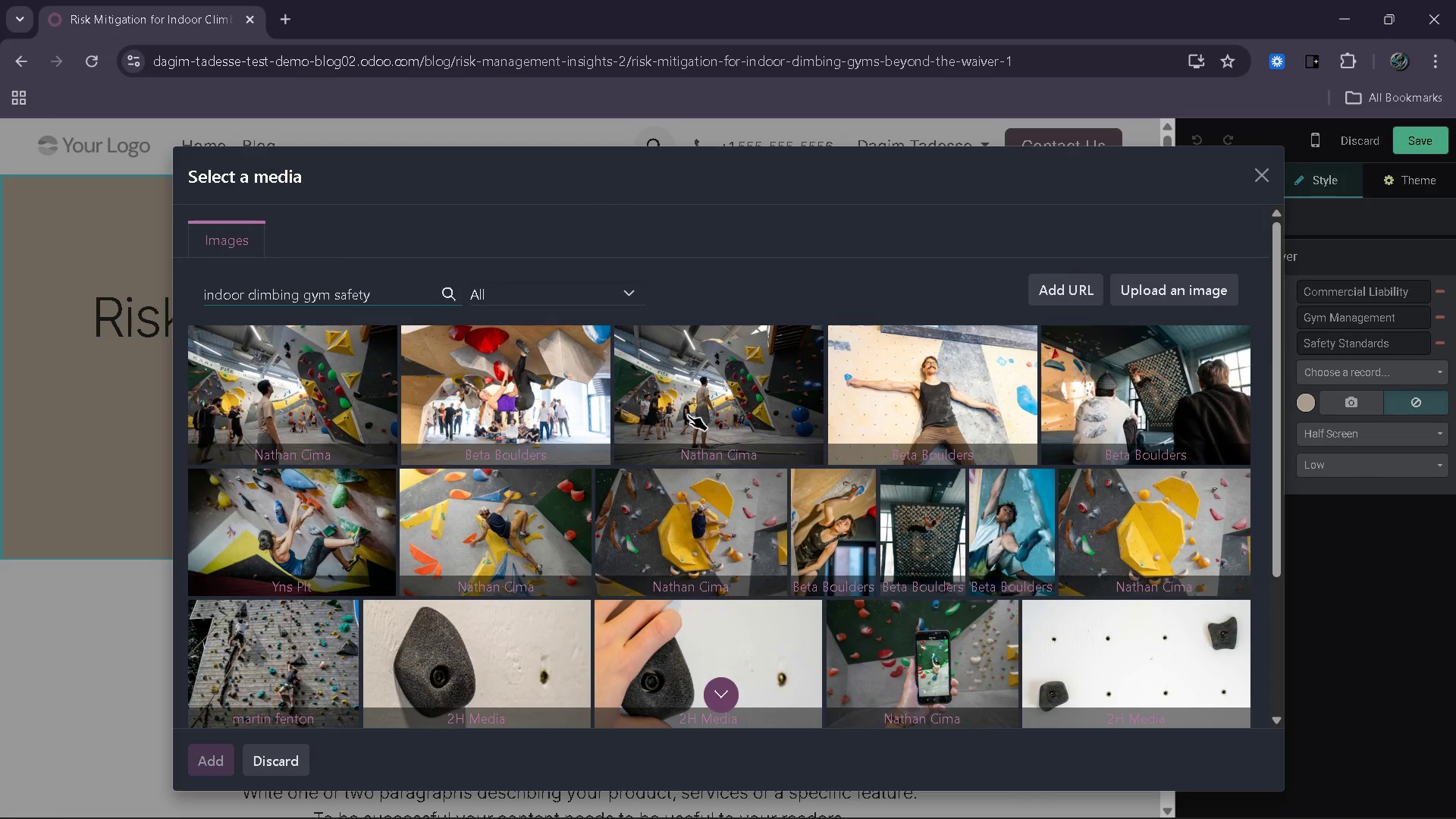 
type( equimn)
key(Backspace)
type(ent)
 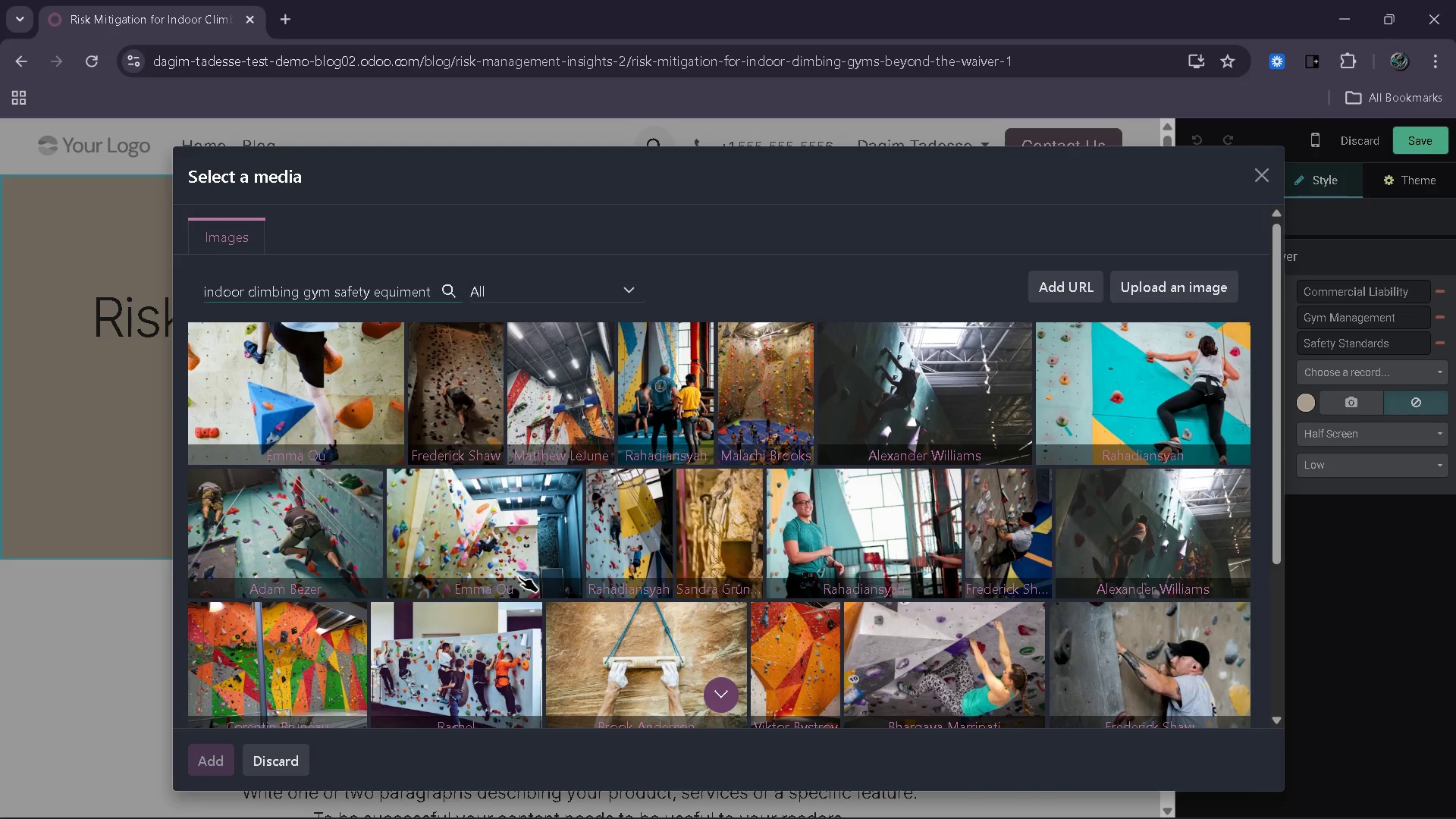 
wait(53.36)
 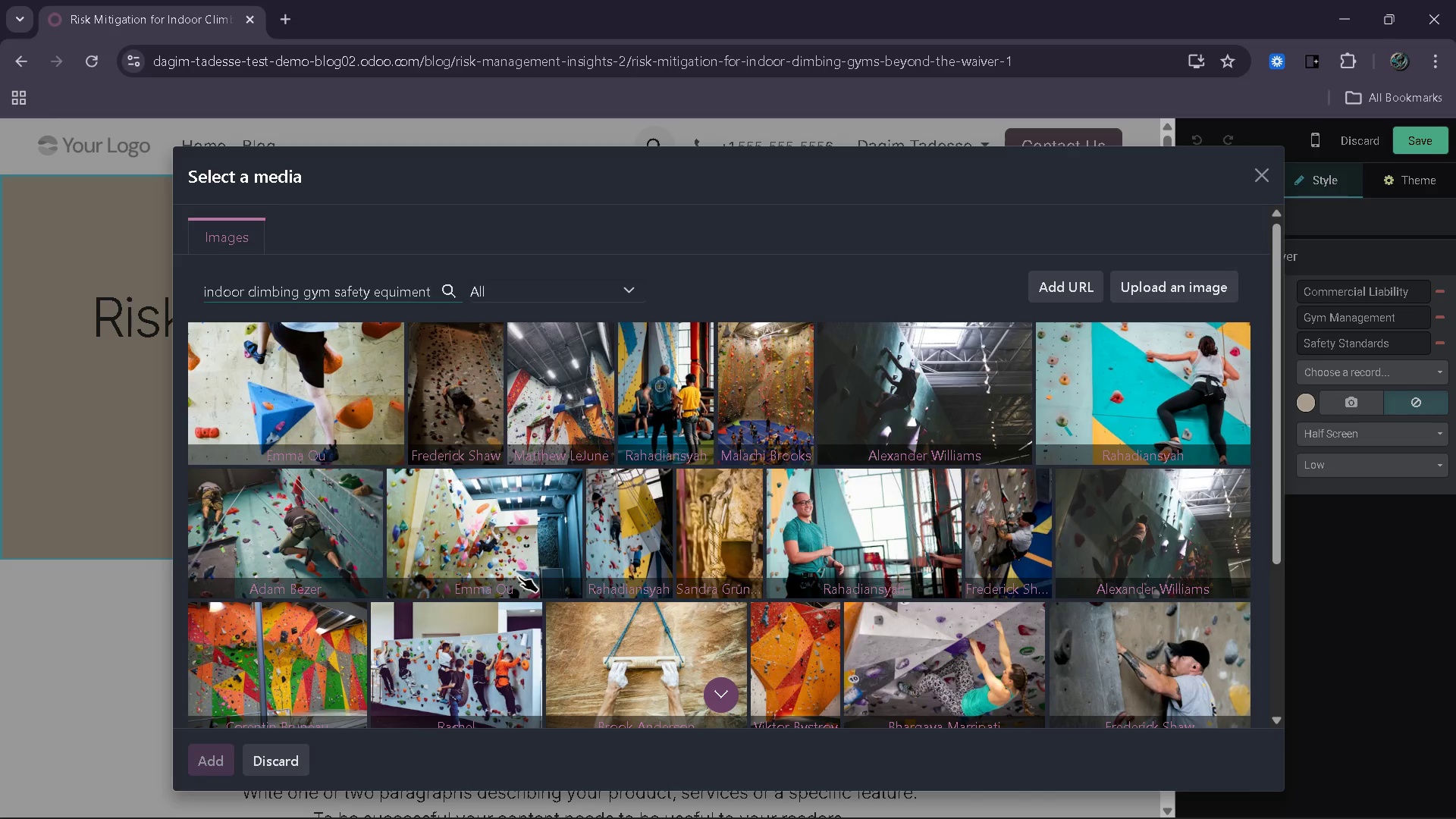 
left_click([1127, 400])
 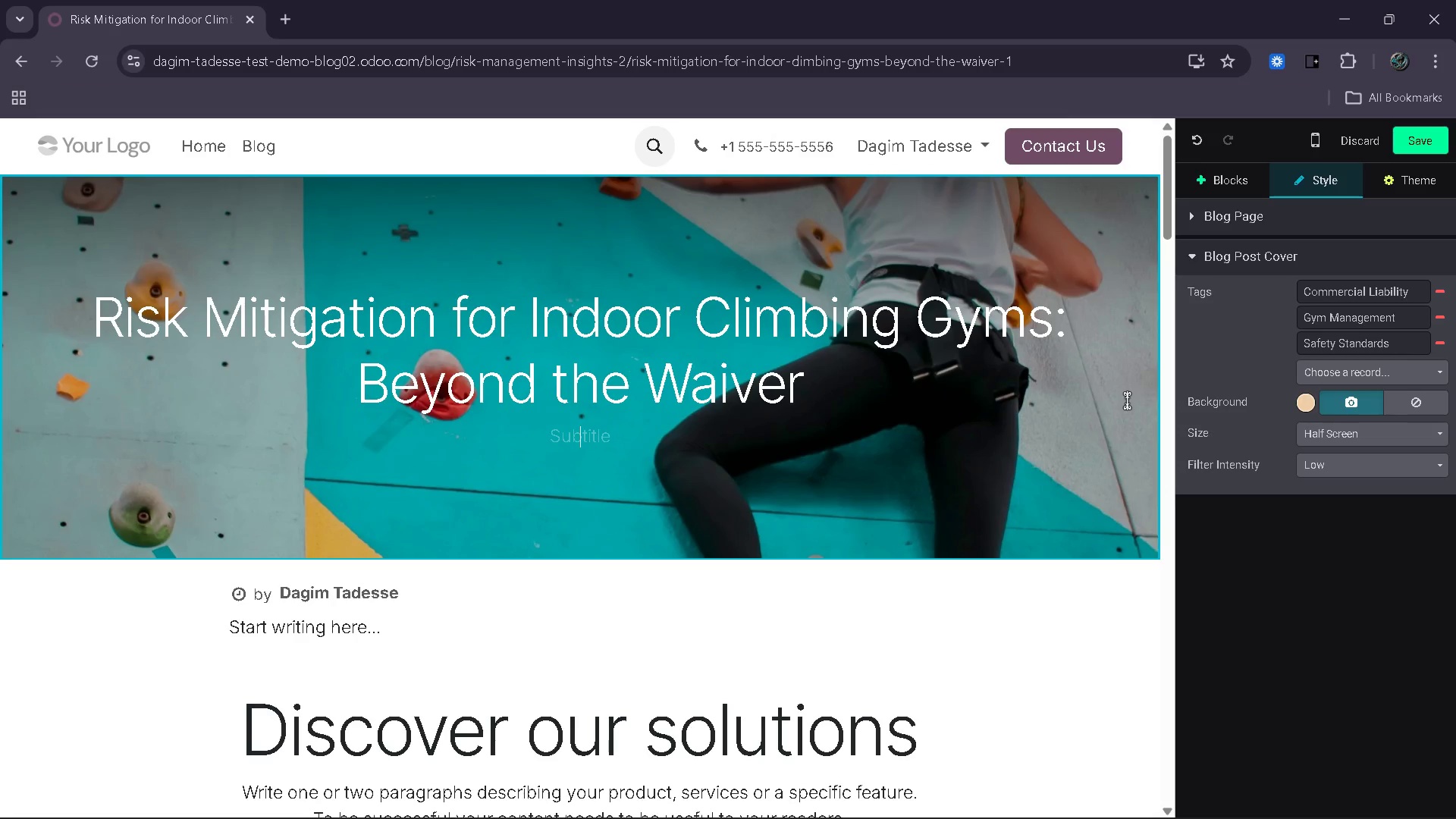 
wait(6.08)
 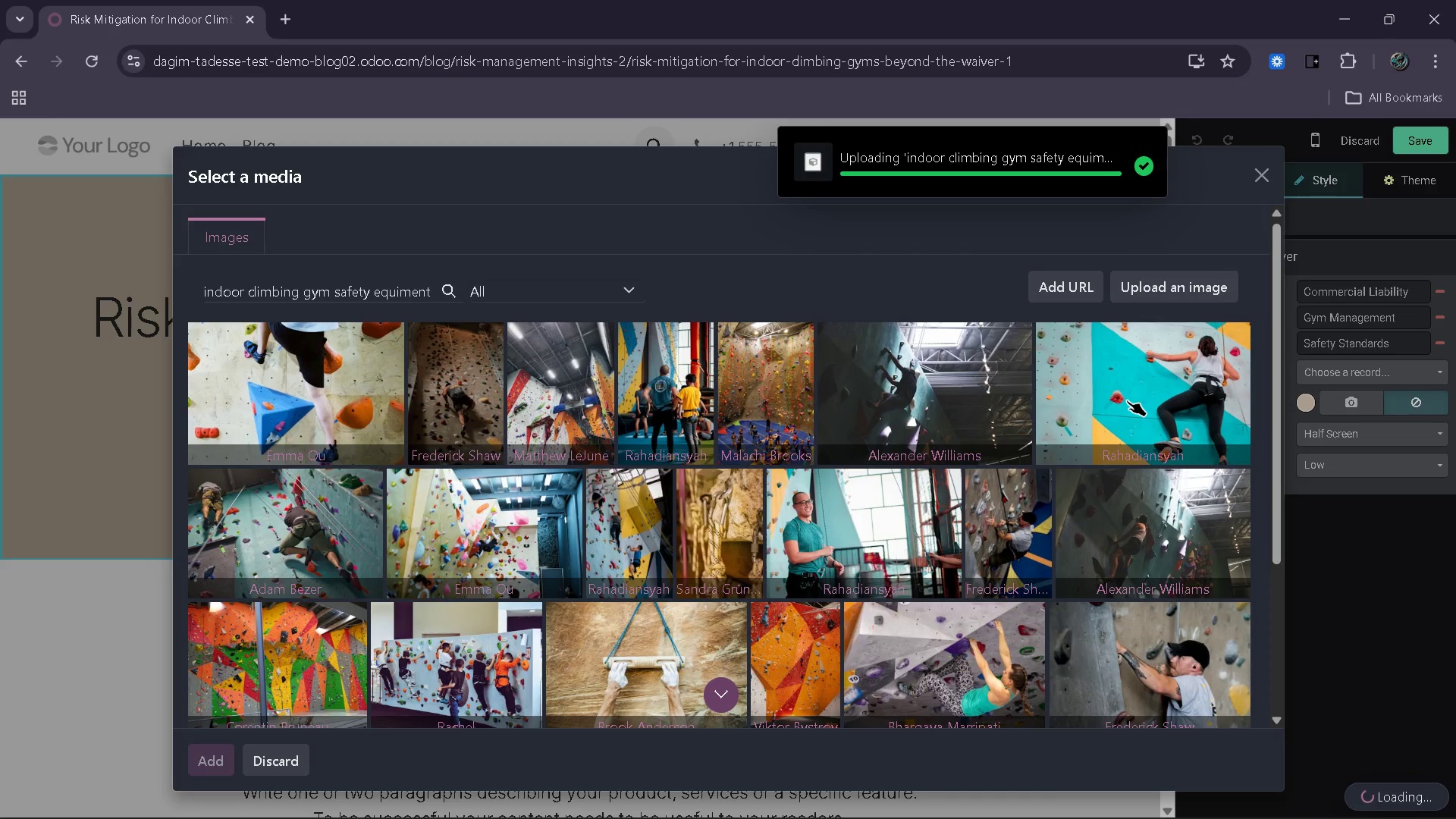 
left_click_drag(start_coordinate=[387, 634], to_coordinate=[229, 626])
 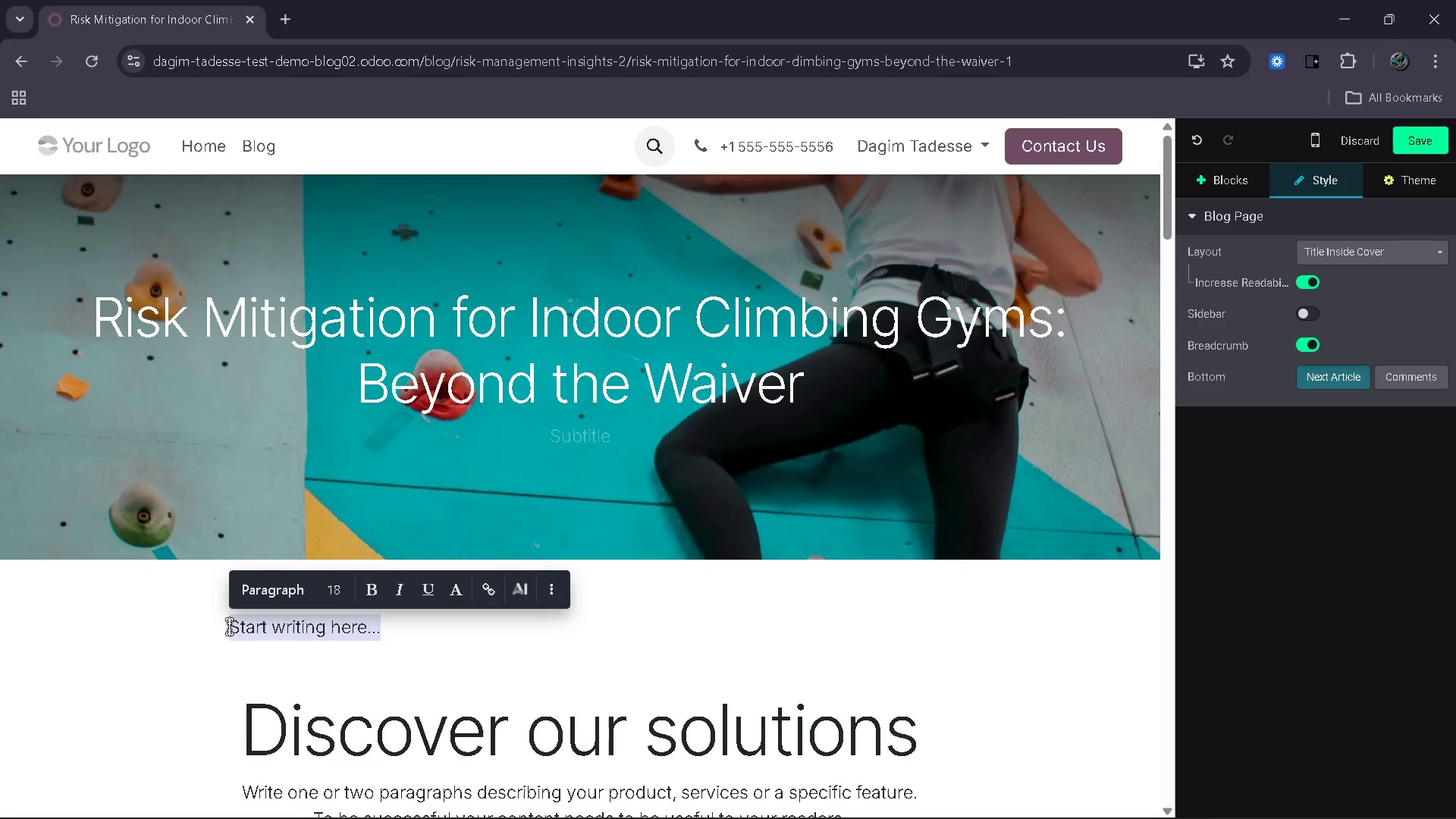 
type(Photo by [Rahad)
 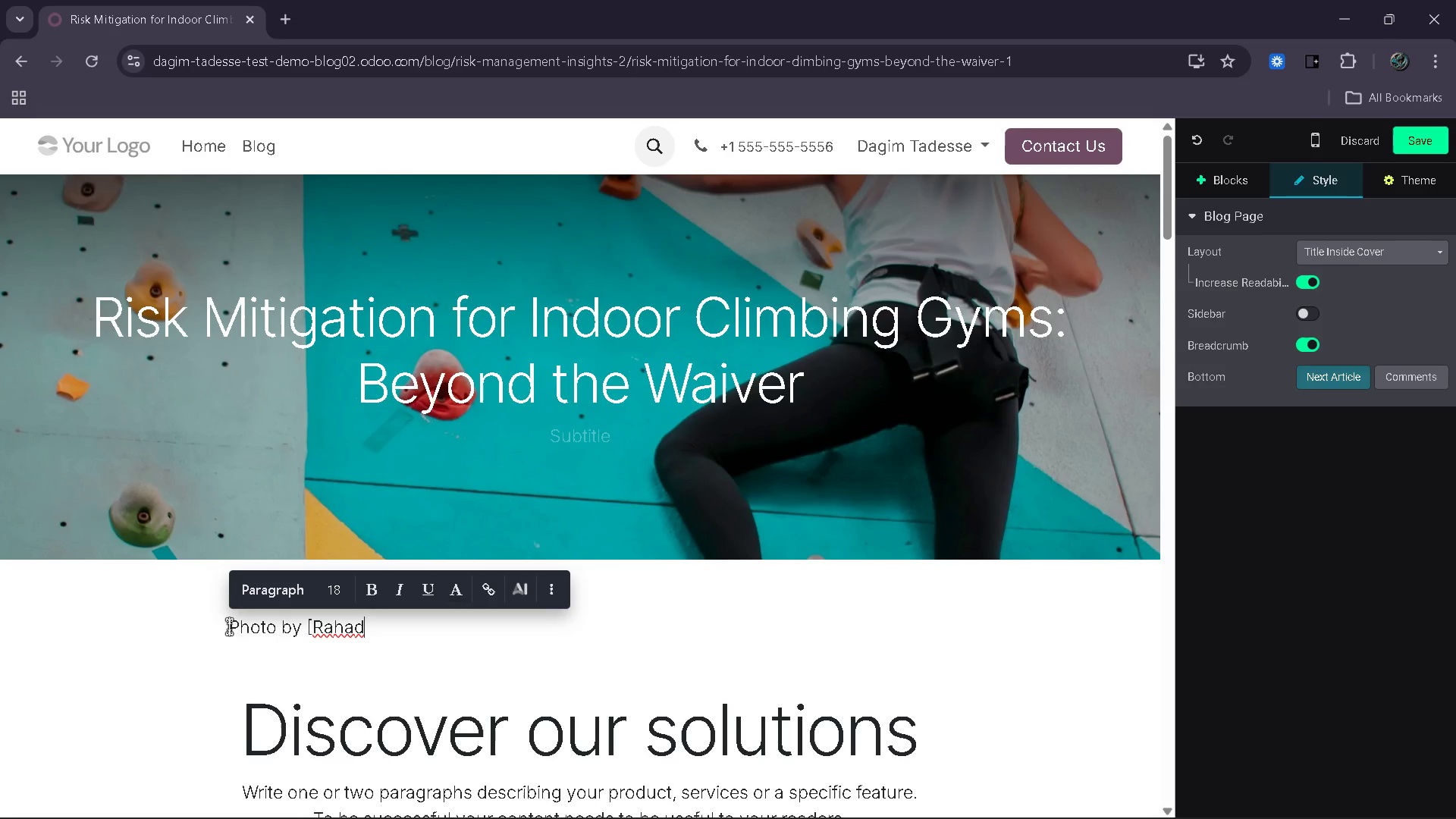 
type(iansyah] via Unsplash)
 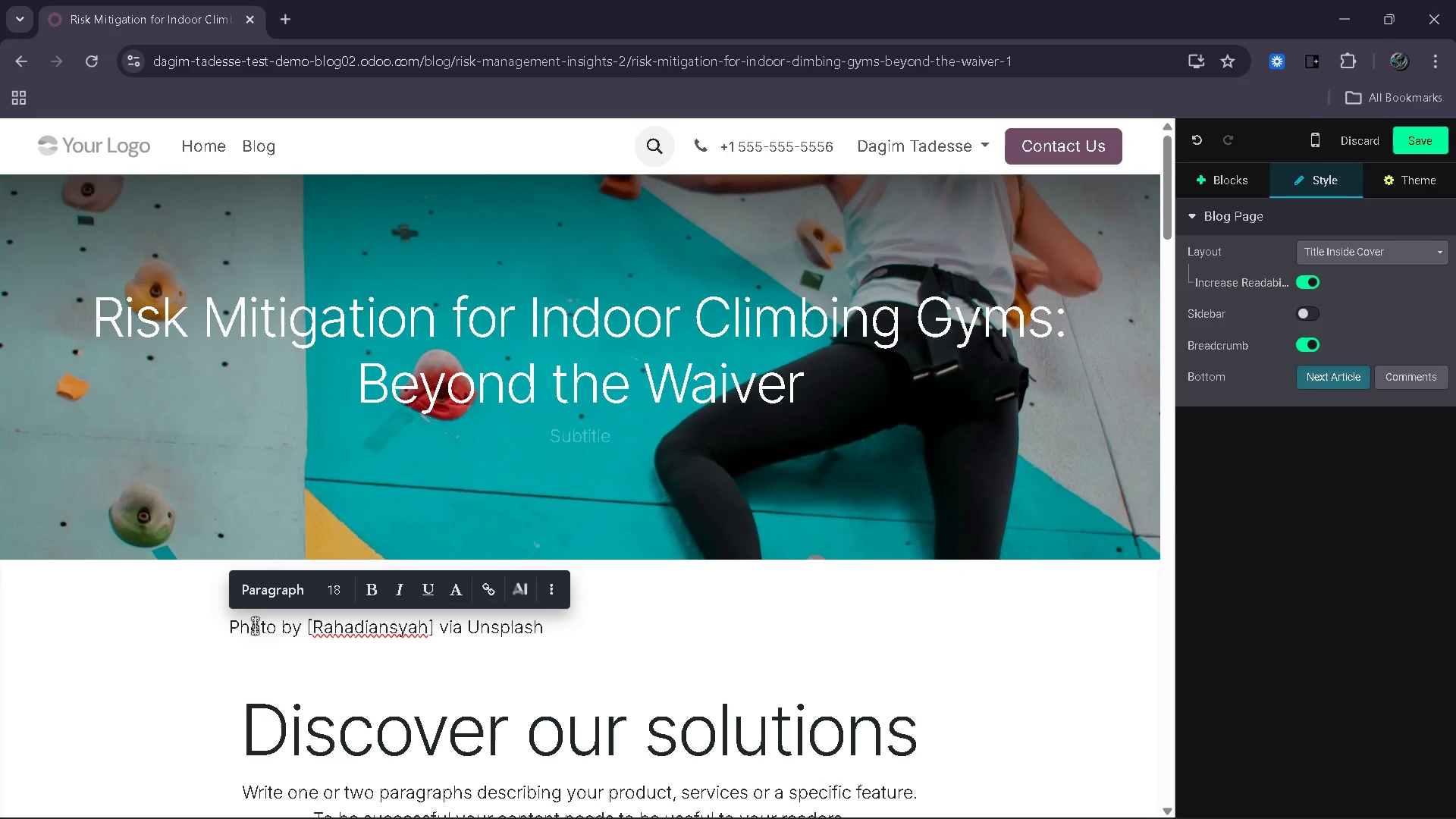 
left_click_drag(start_coordinate=[557, 629], to_coordinate=[227, 633])
 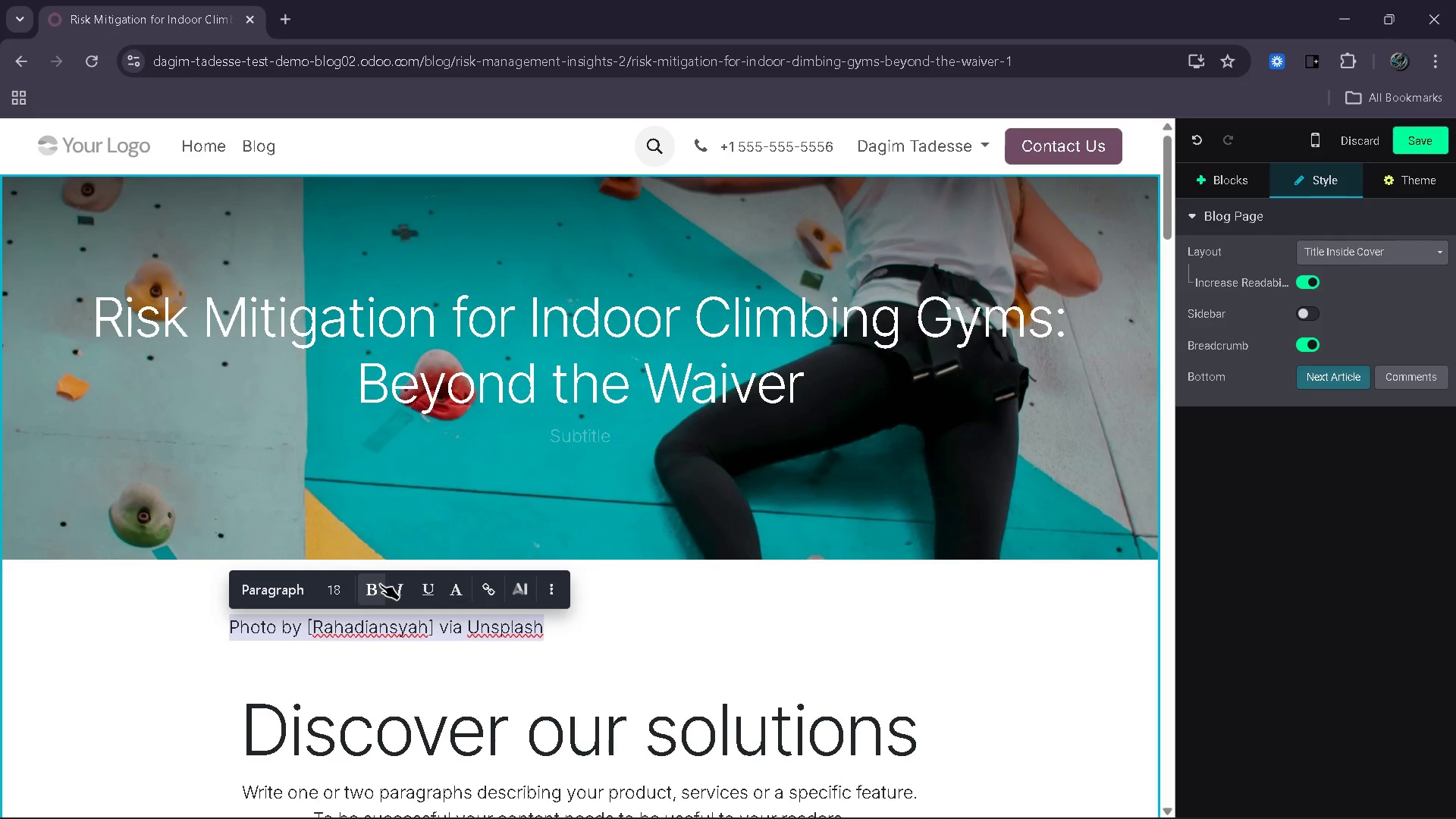 
left_click([380, 584])
 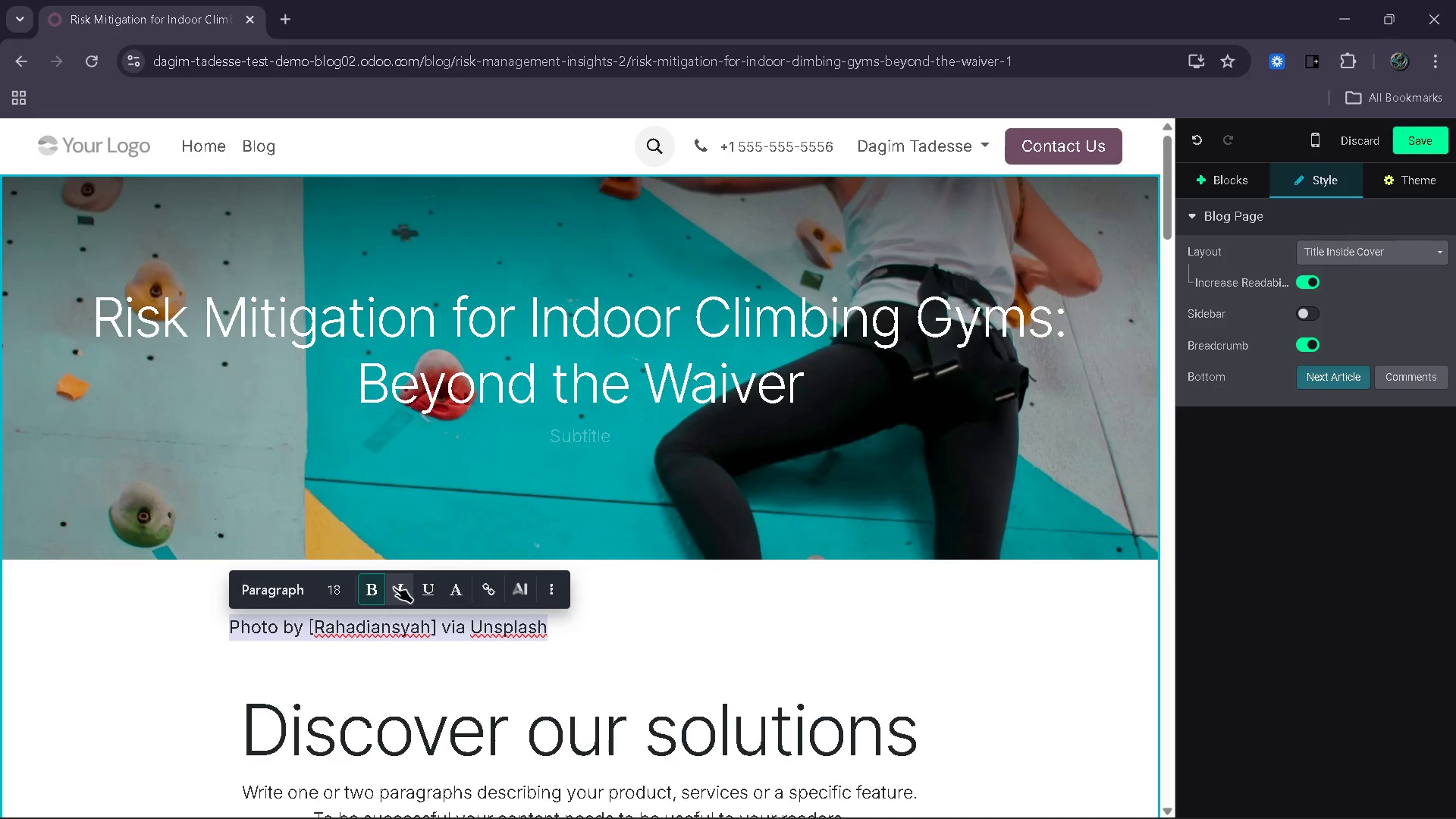 
left_click([394, 587])
 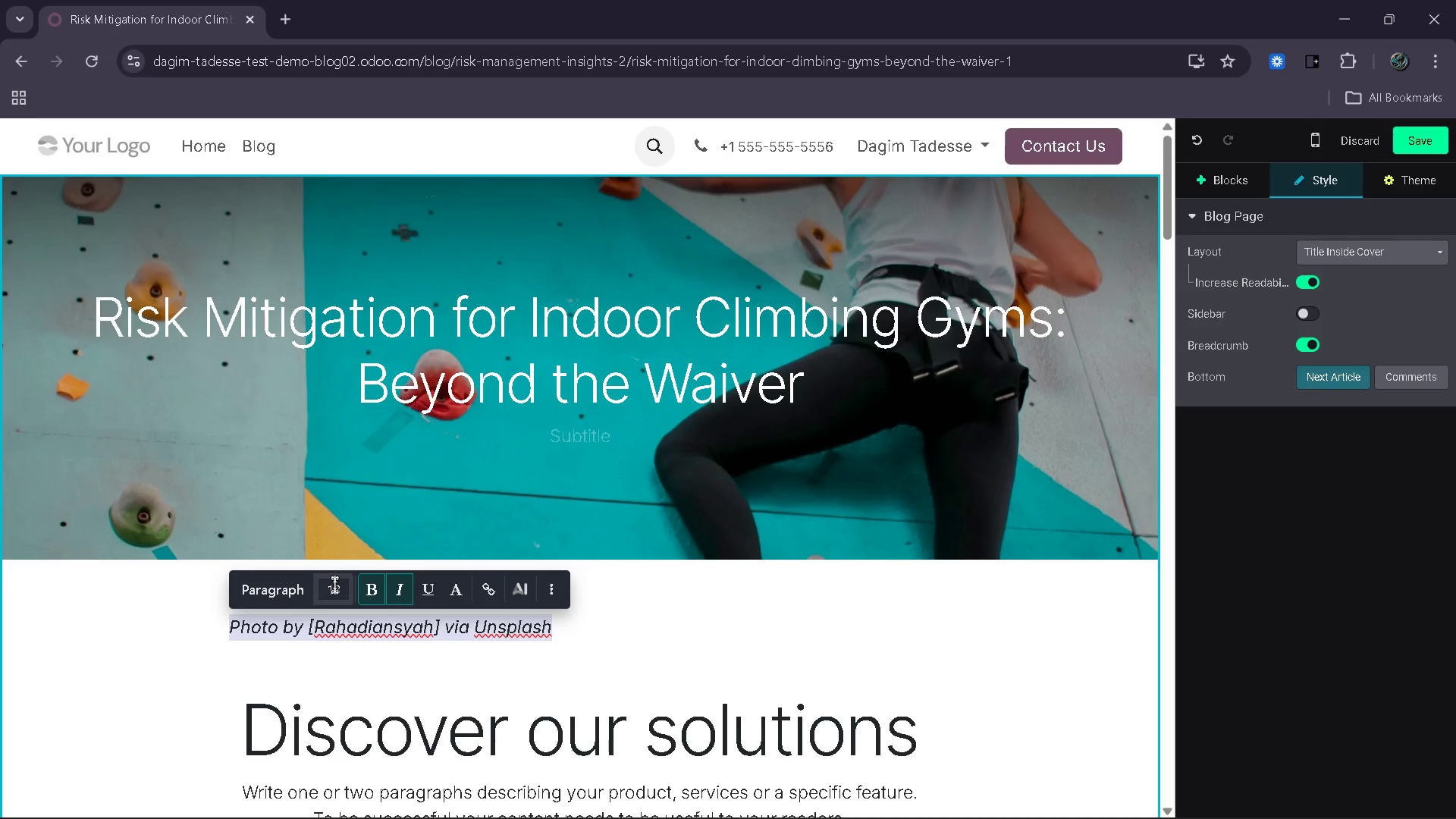 
left_click([334, 585])
 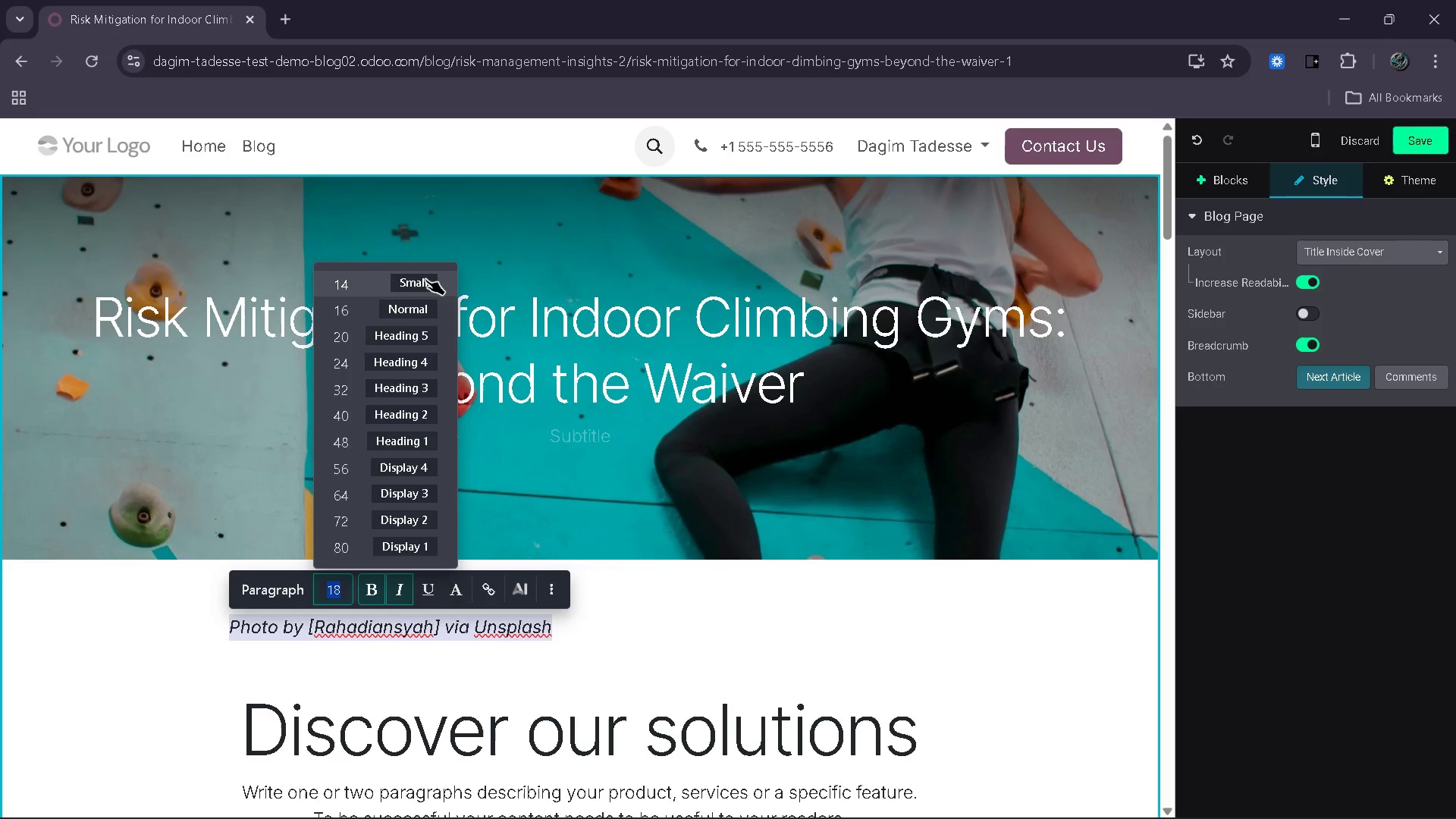 
left_click([425, 279])
 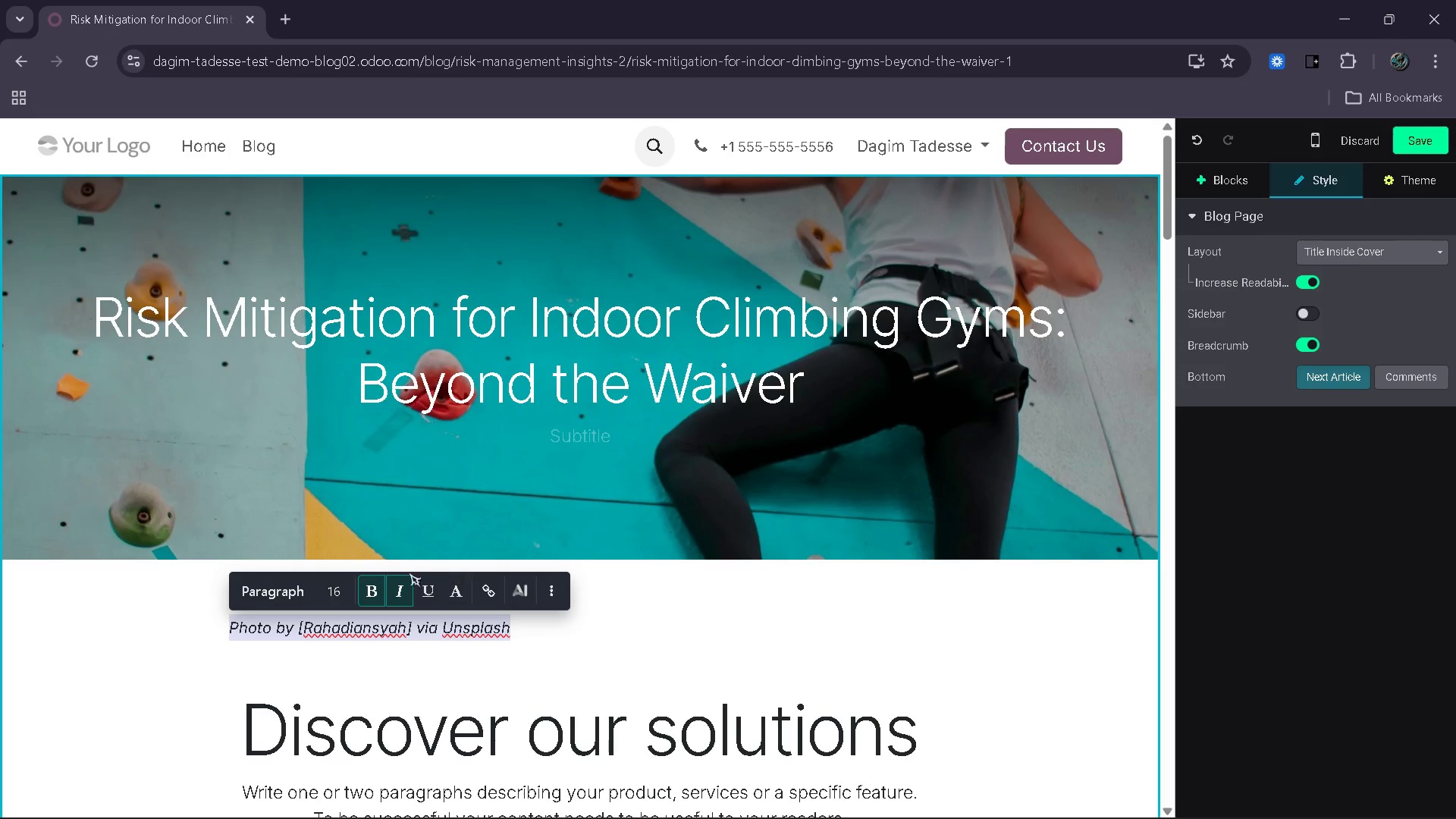 
left_click([351, 588])
 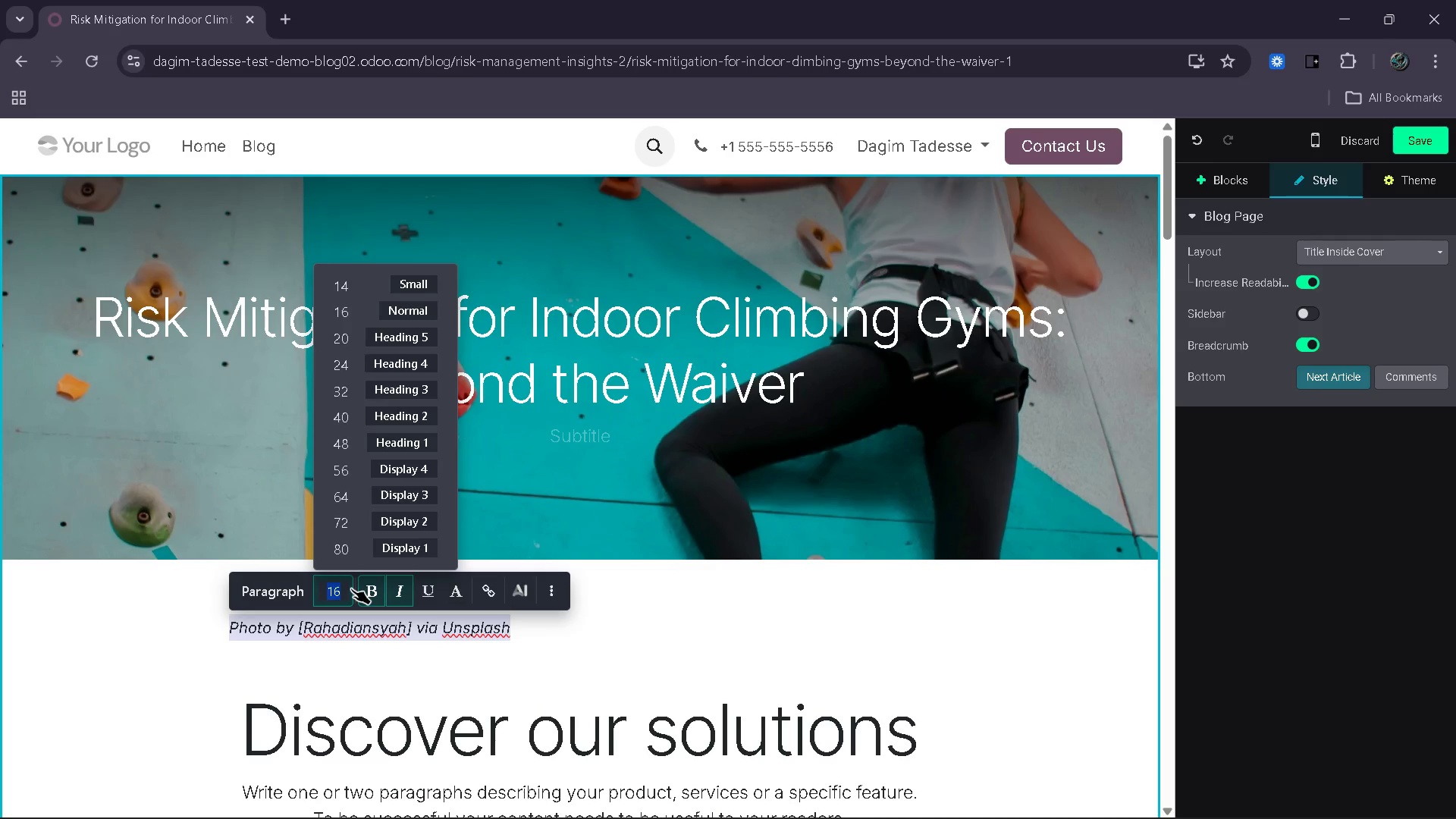 
type(14)
 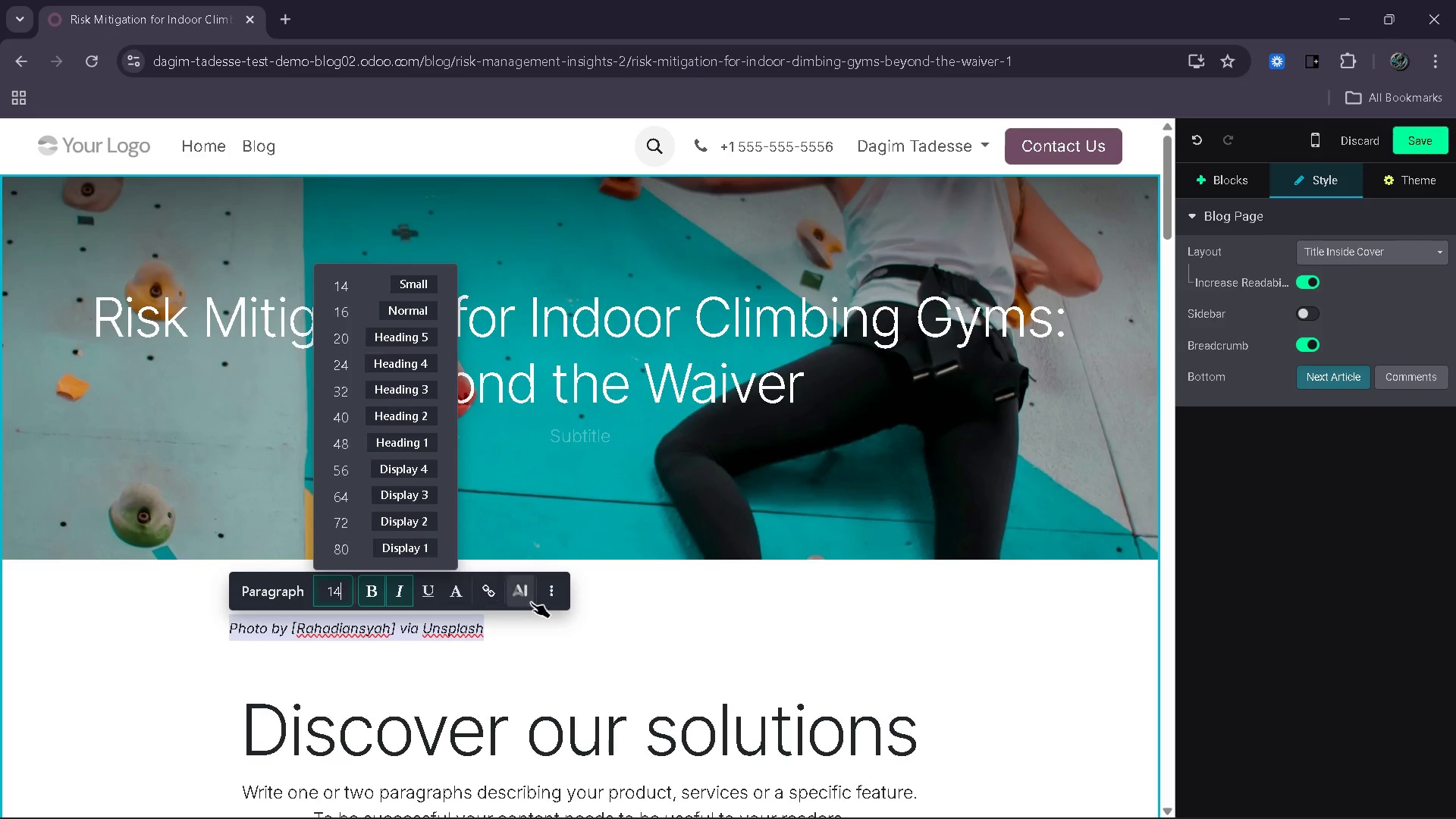 
left_click([562, 600])
 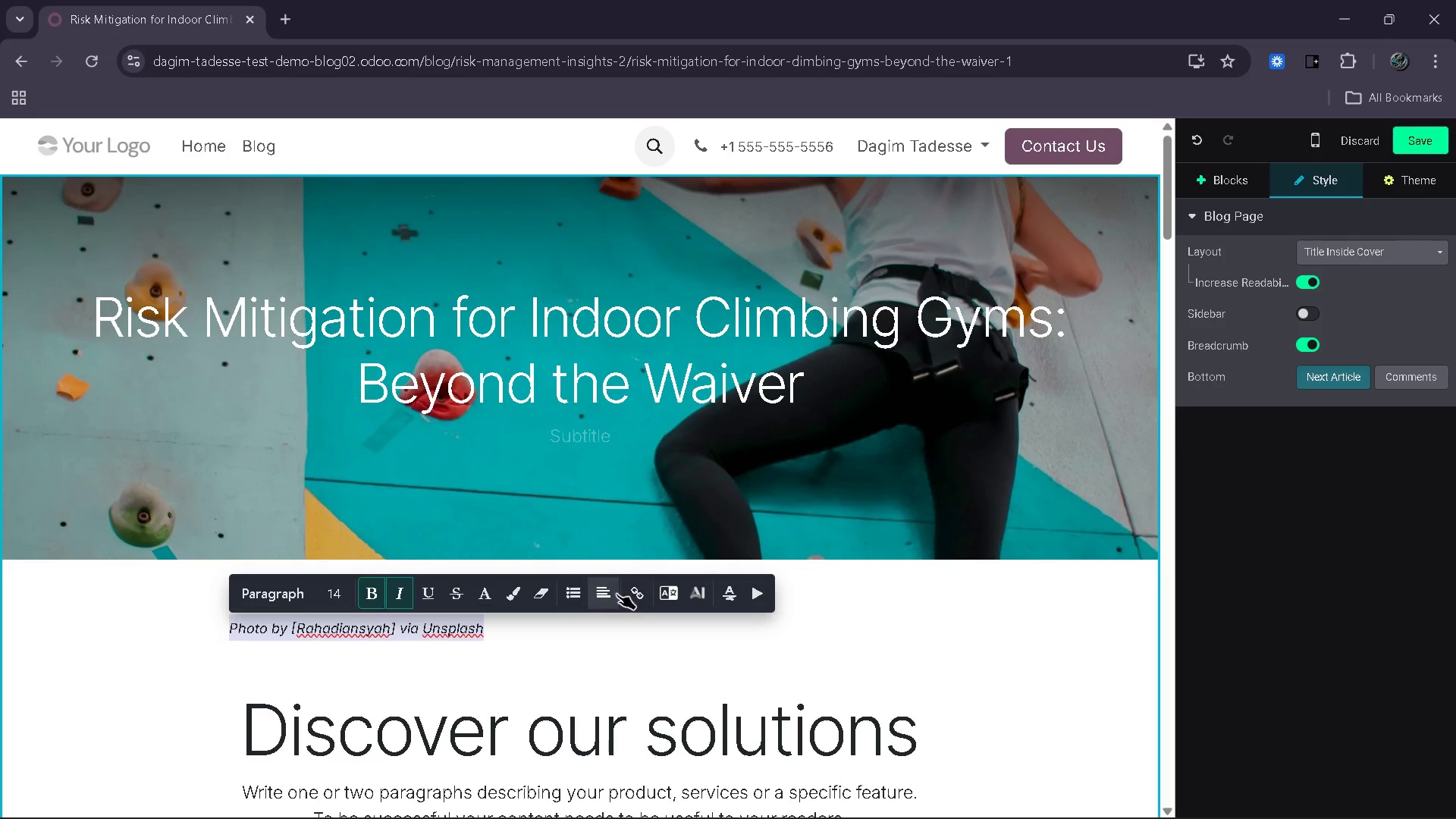 
left_click([613, 594])
 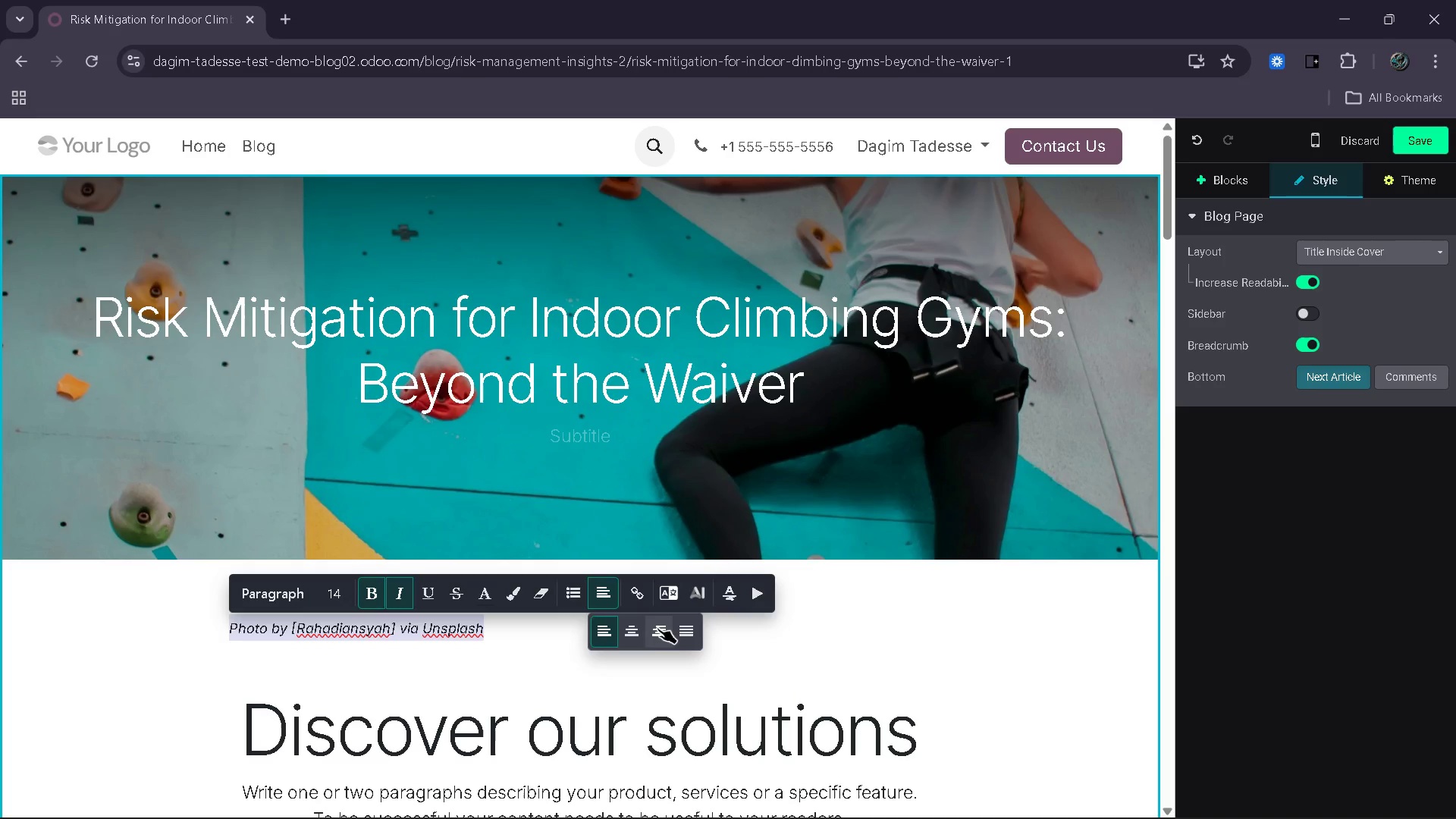 
left_click([659, 629])
 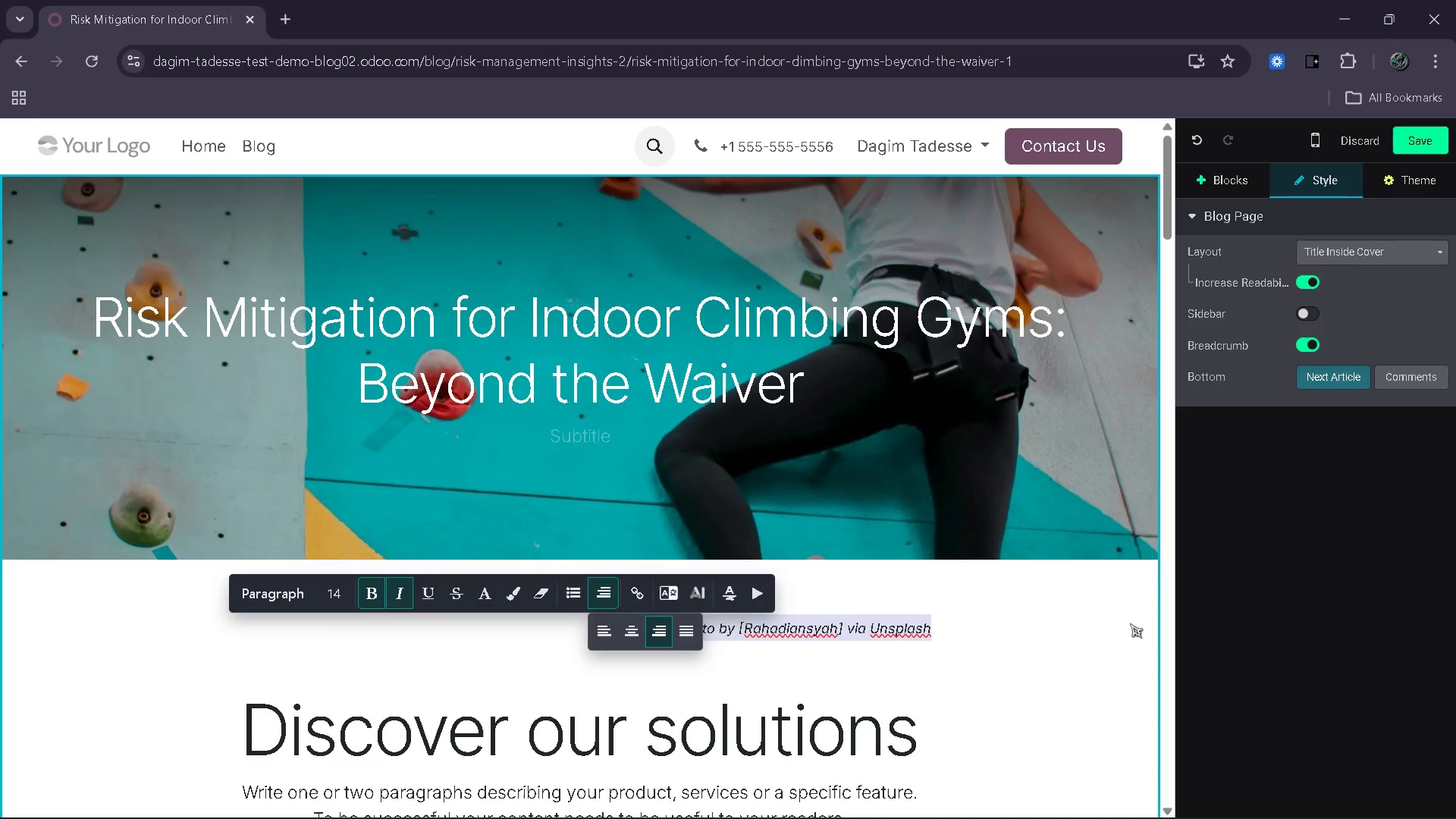 
left_click([1130, 623])
 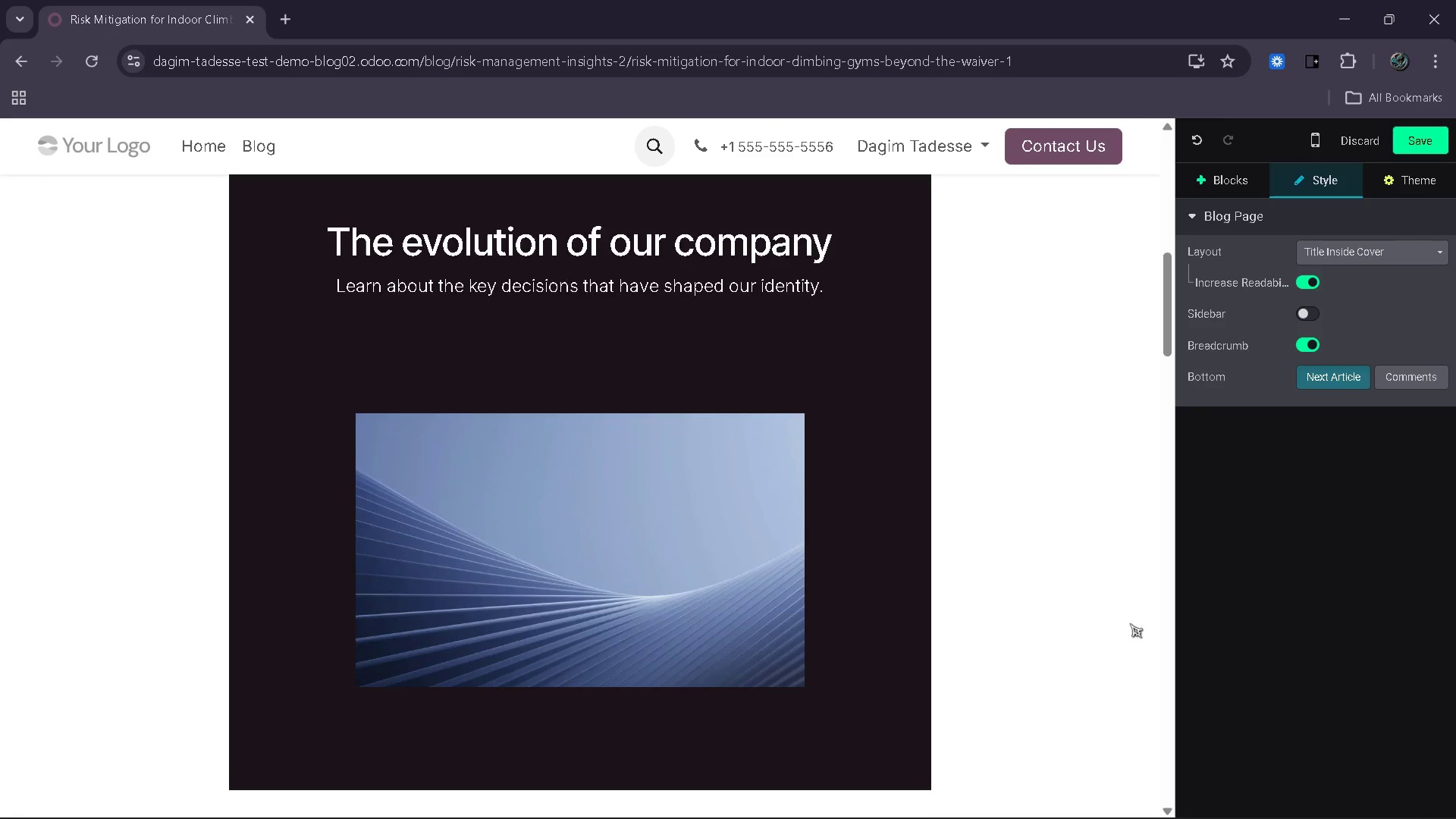 
wait(9.45)
 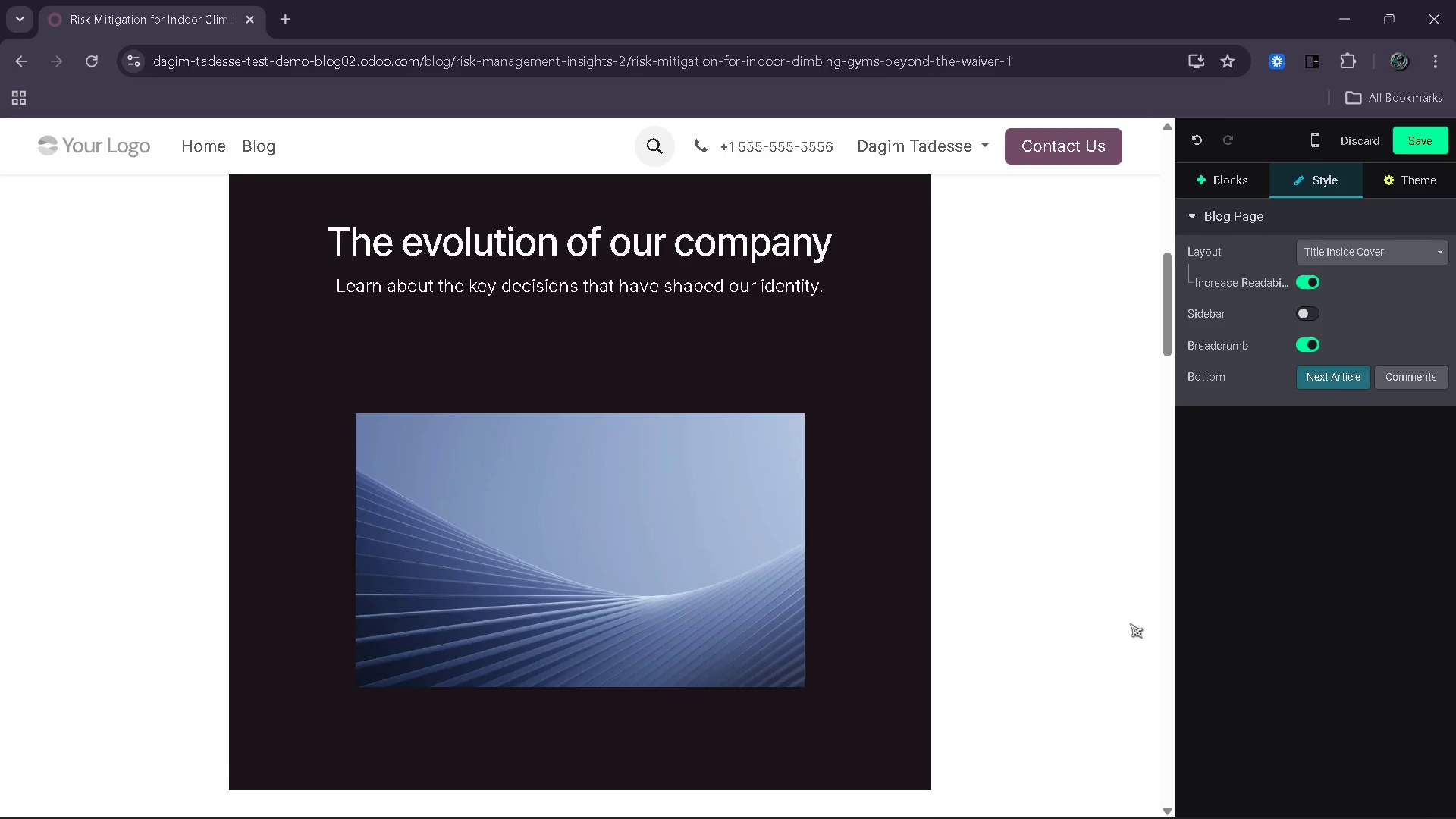 
double_click([579, 500])
 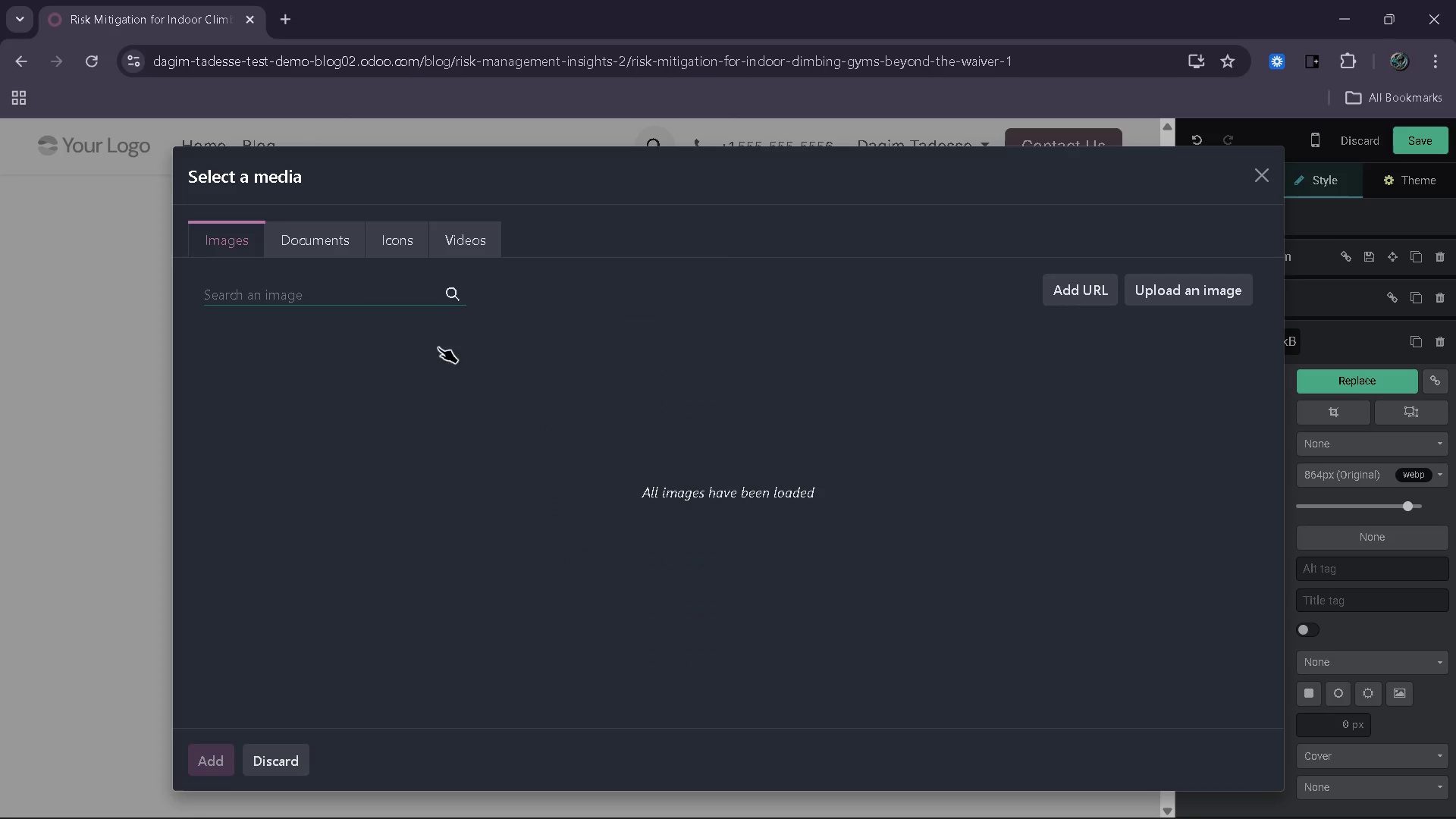 
left_click([327, 294])
 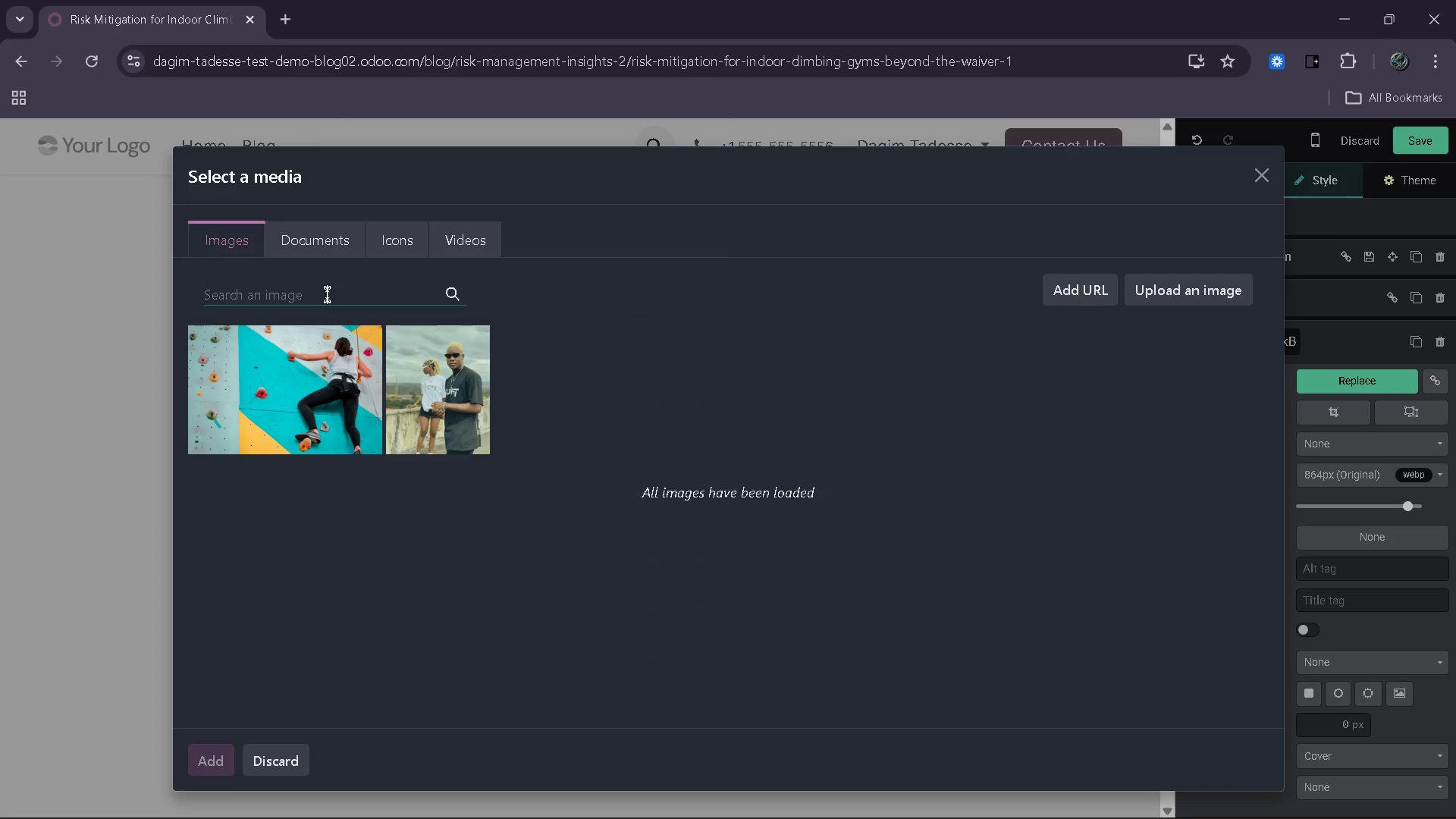 
type(climbing gym staff inspecting)
 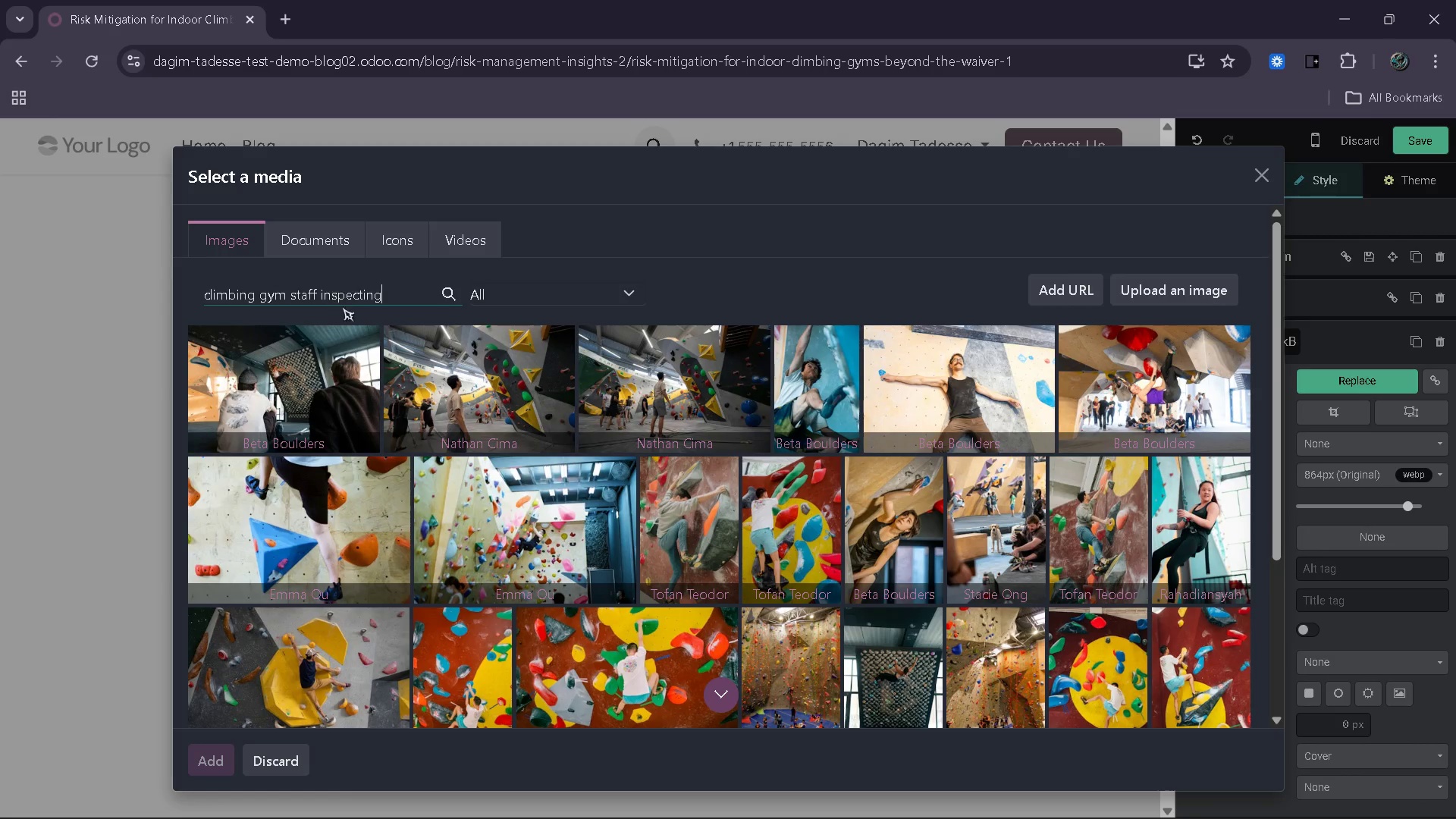 
wait(12.59)
 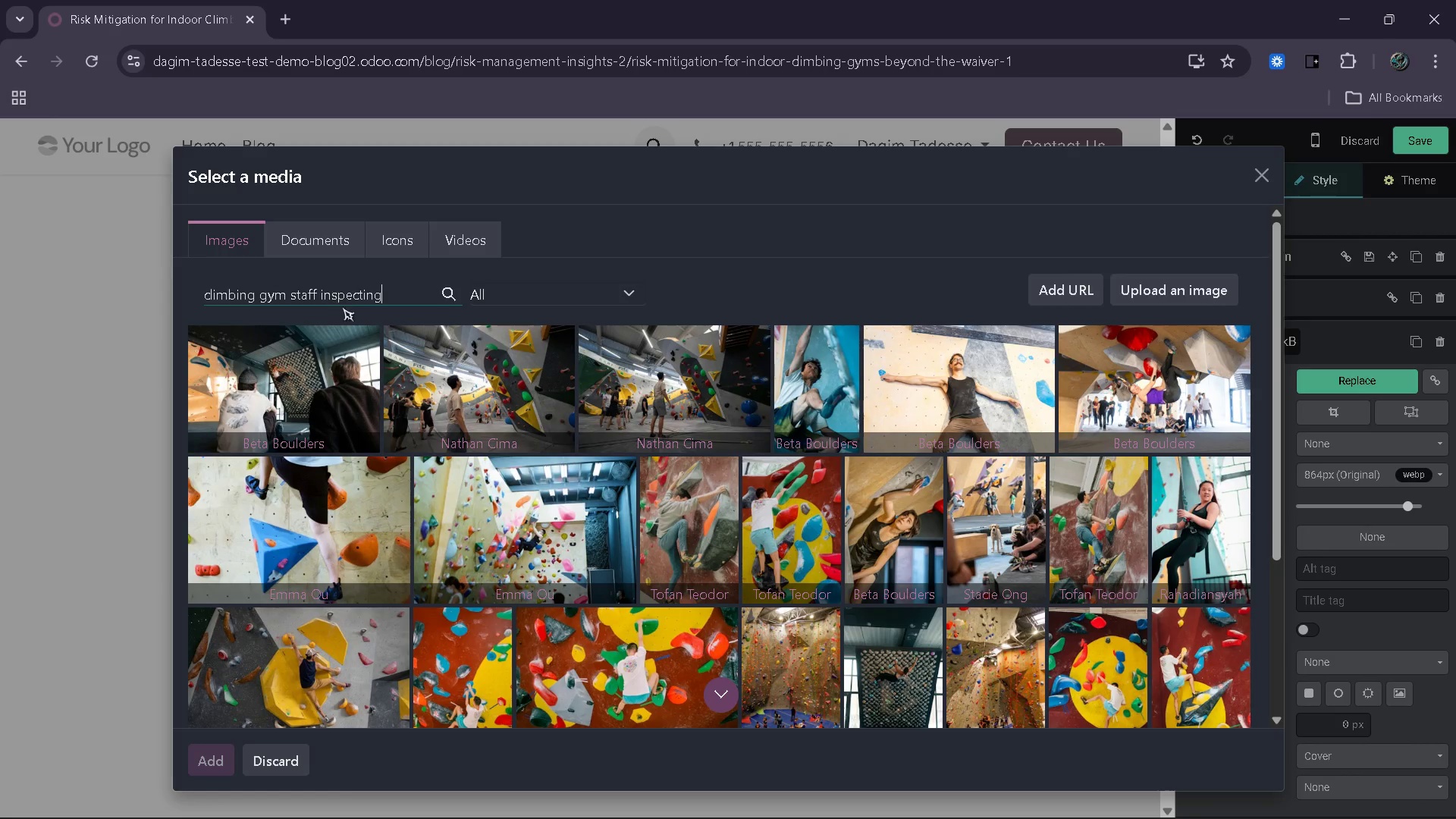 
type( harness)
 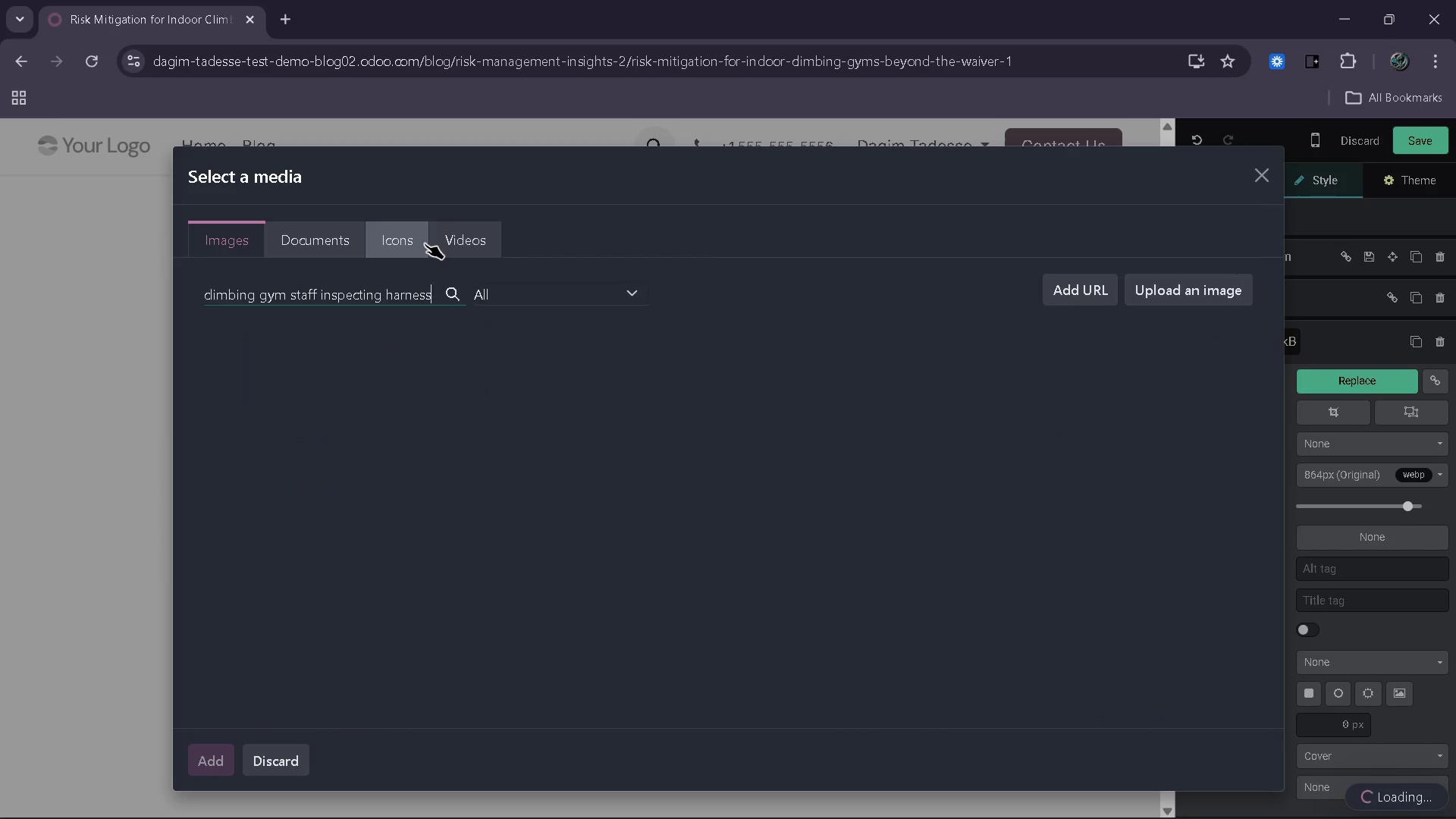 
wait(9.34)
 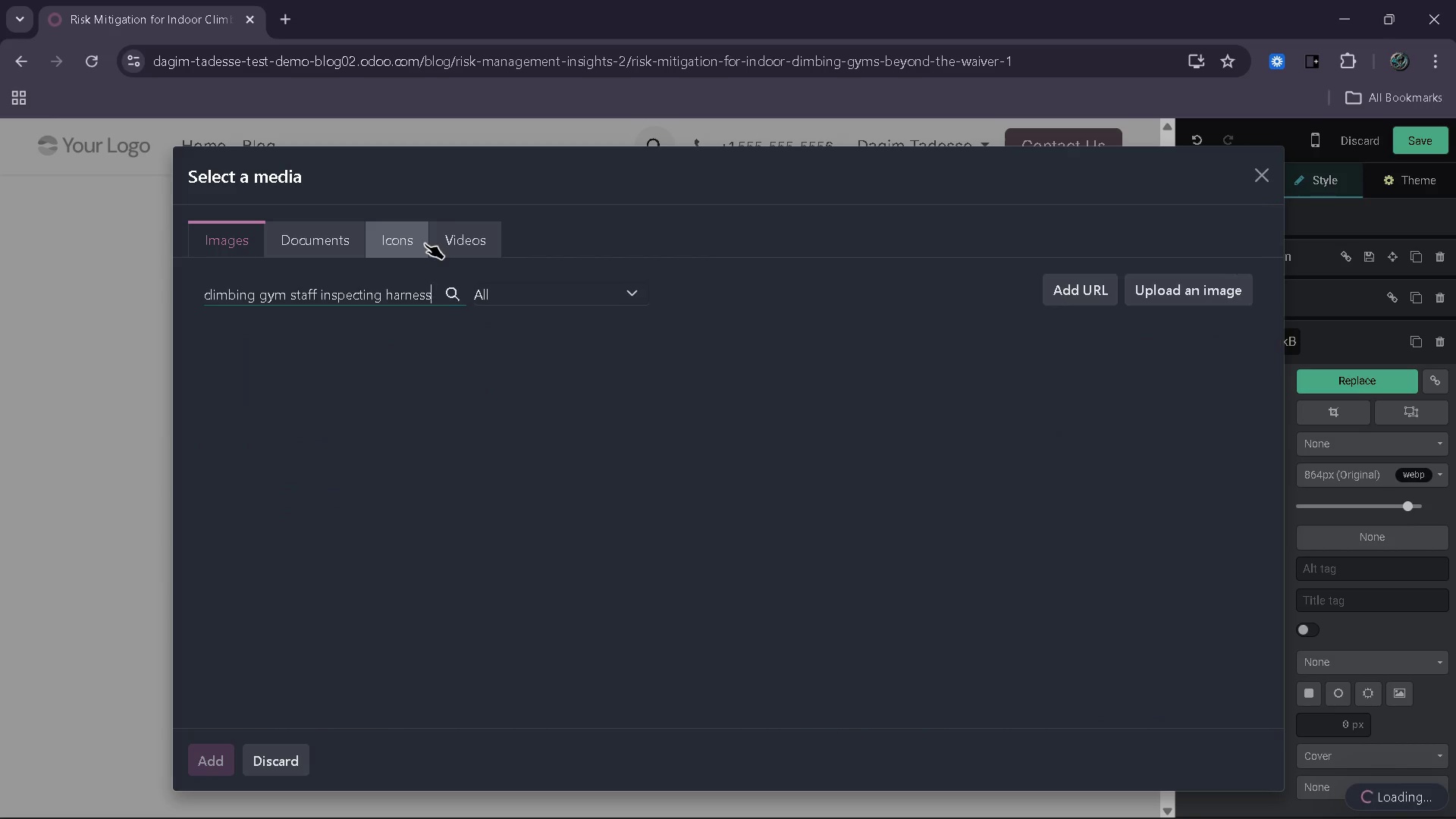 
key(Backspace)
key(Backspace)
key(Backspace)
key(Backspace)
key(Backspace)
key(Backspace)
key(Backspace)
type(check)
 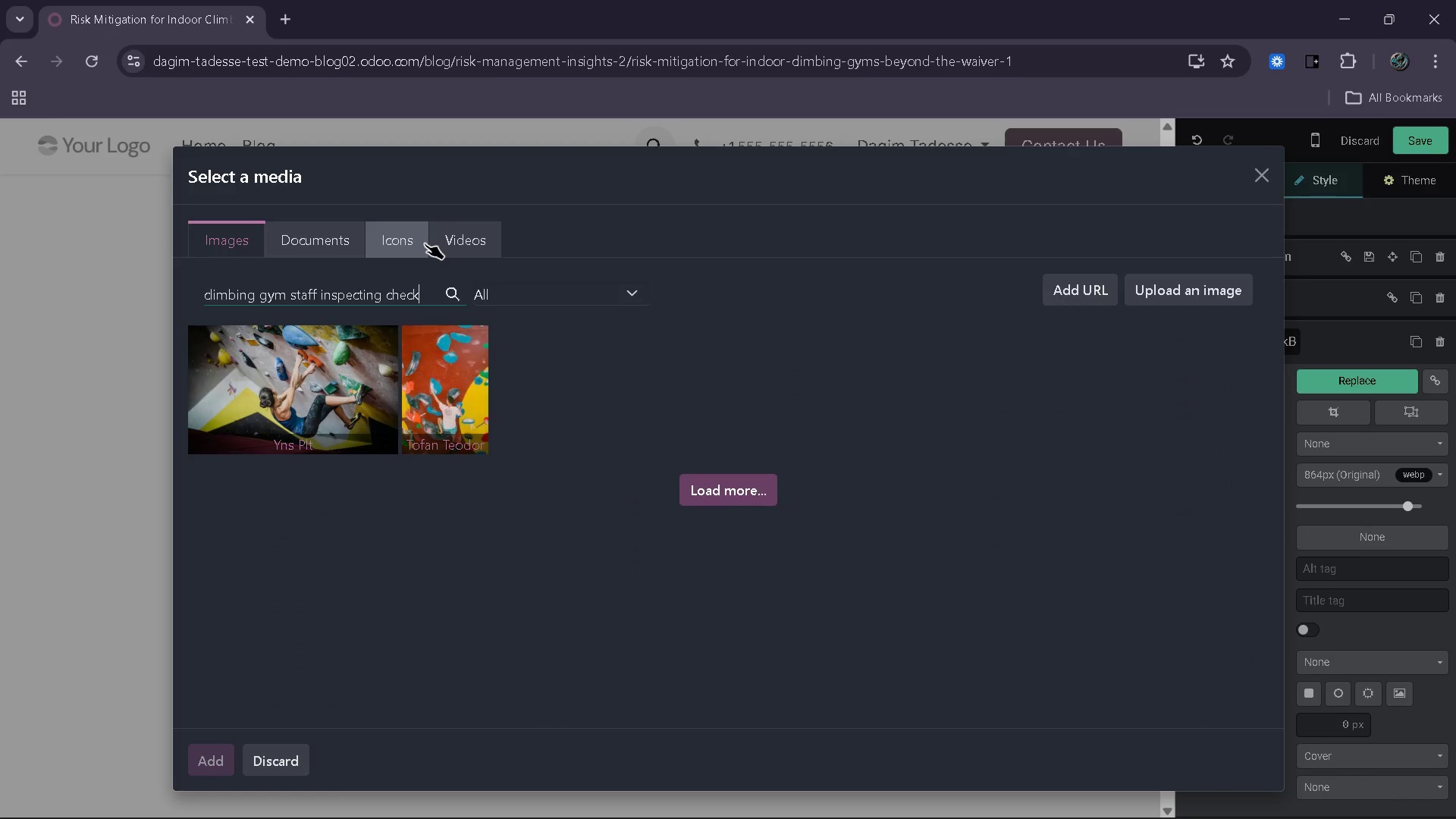 
wait(7.45)
 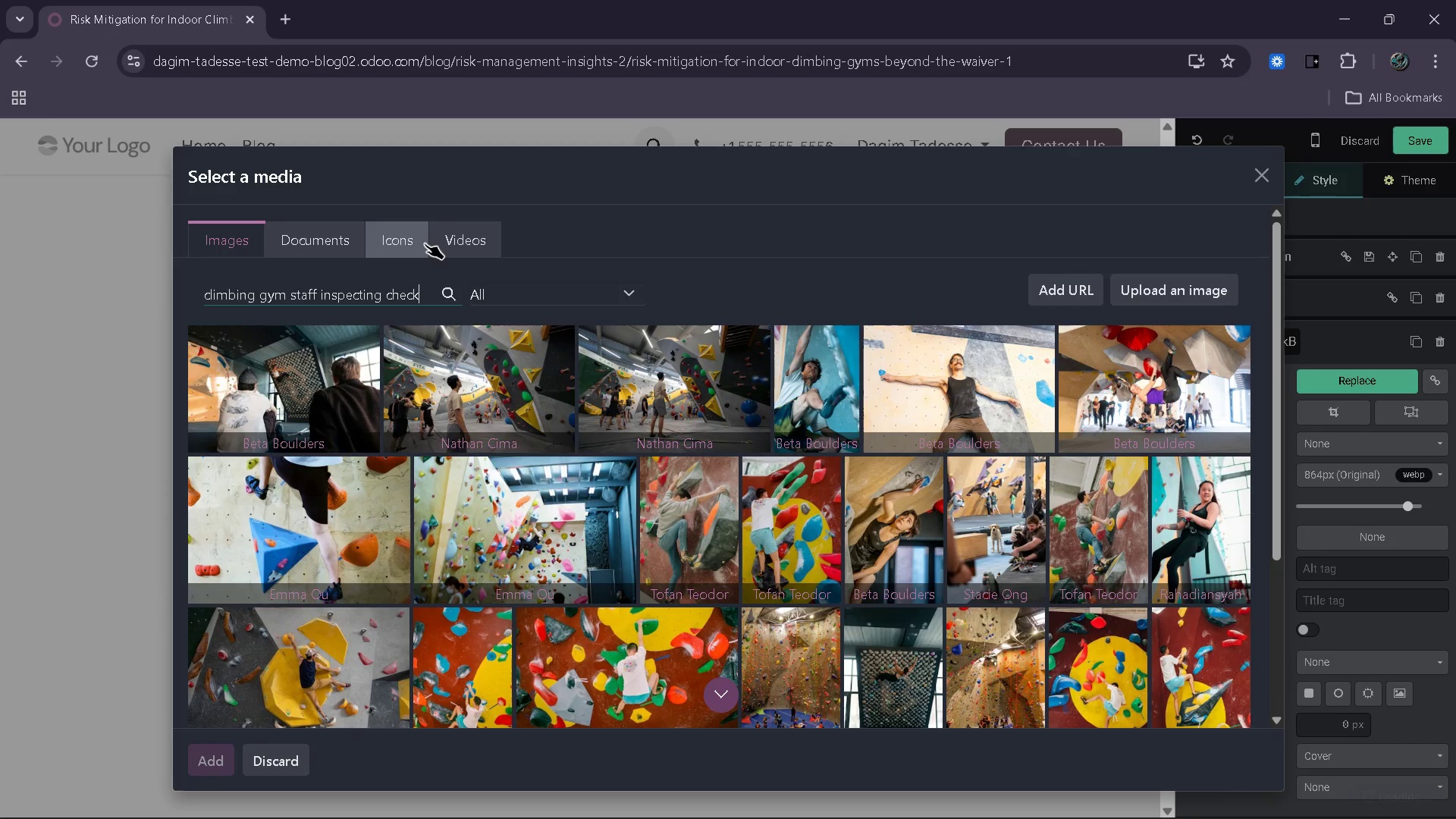 
left_click([736, 481])
 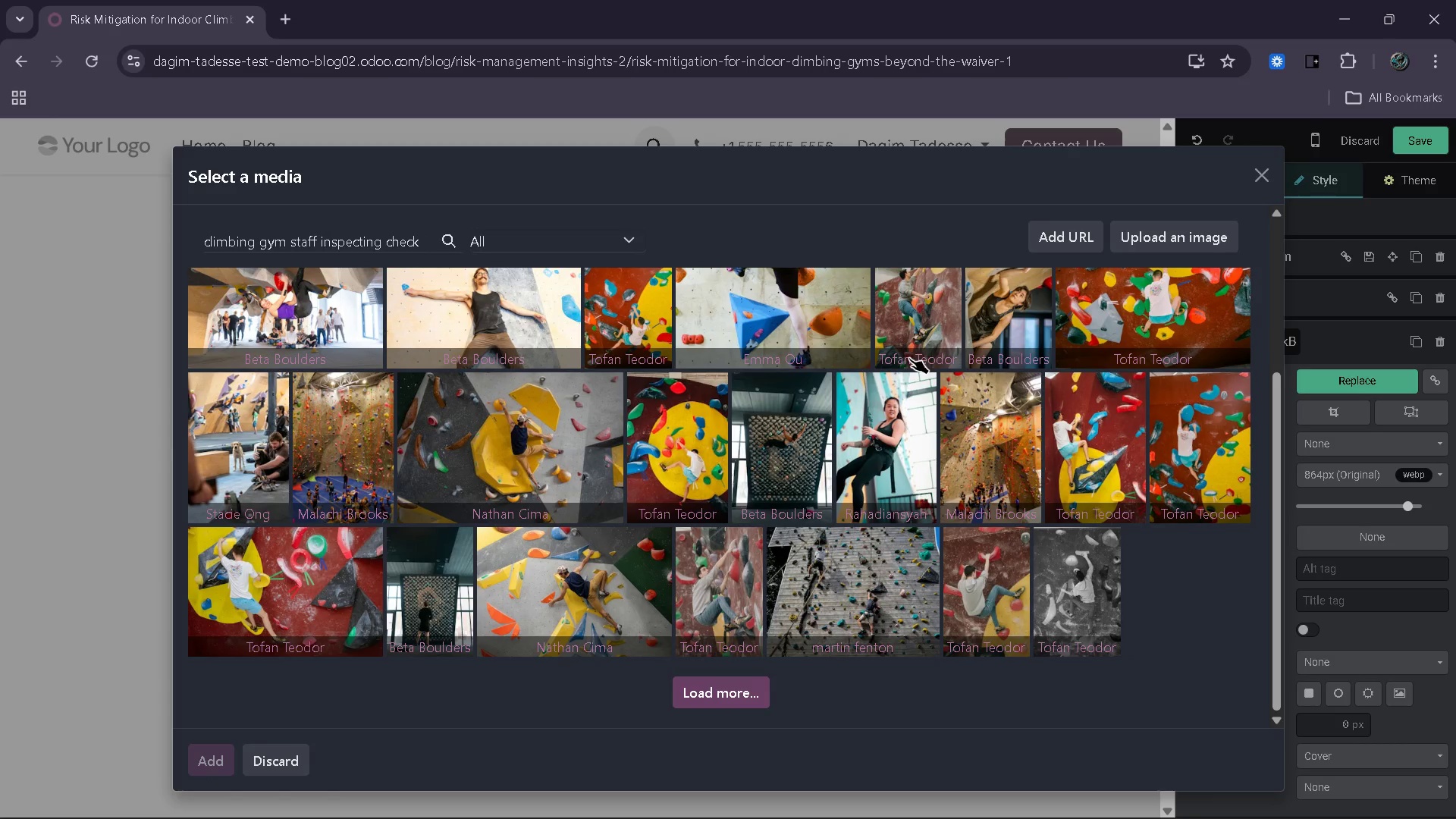 
wait(21.92)
 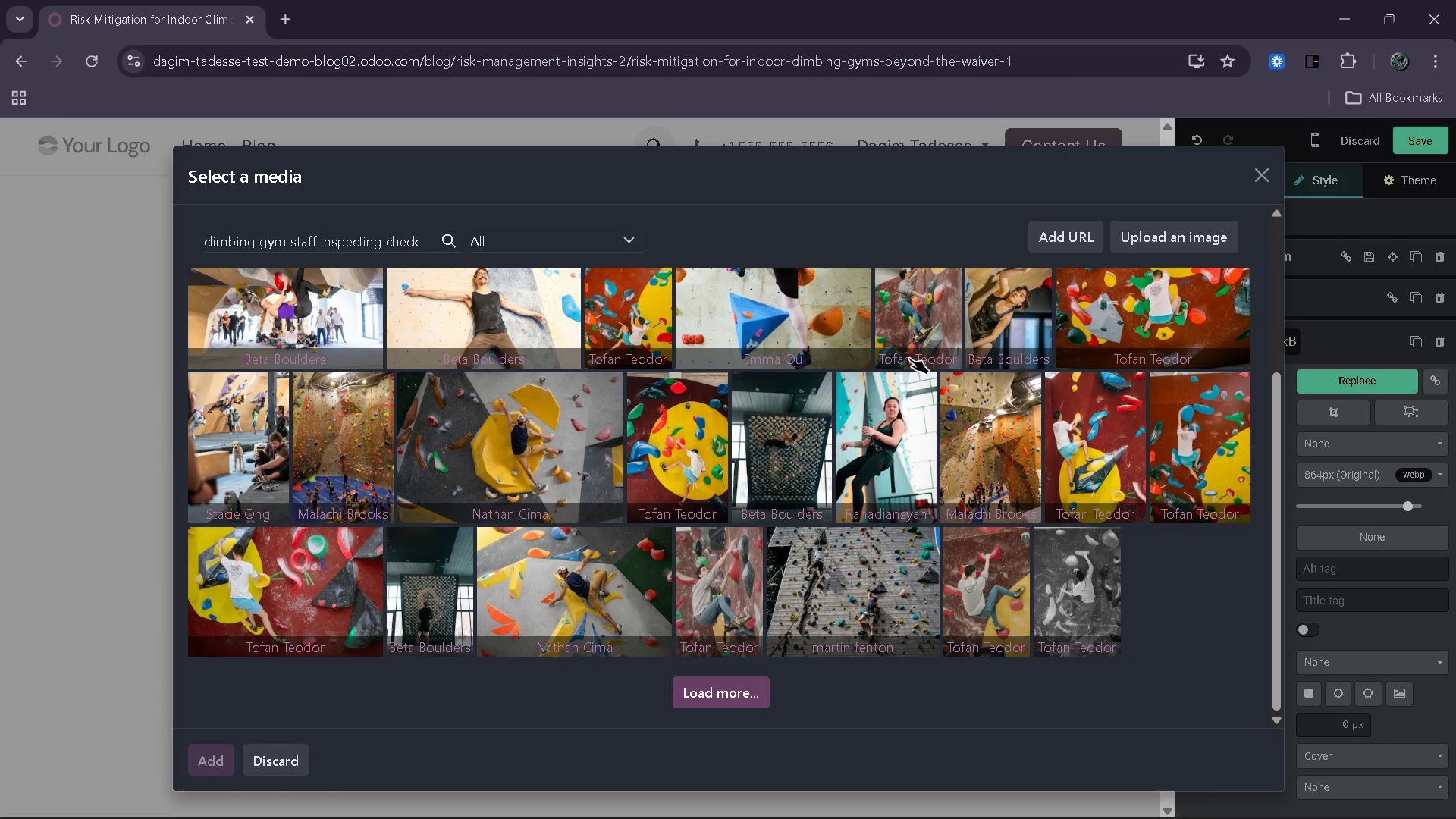 
left_click([758, 234])
 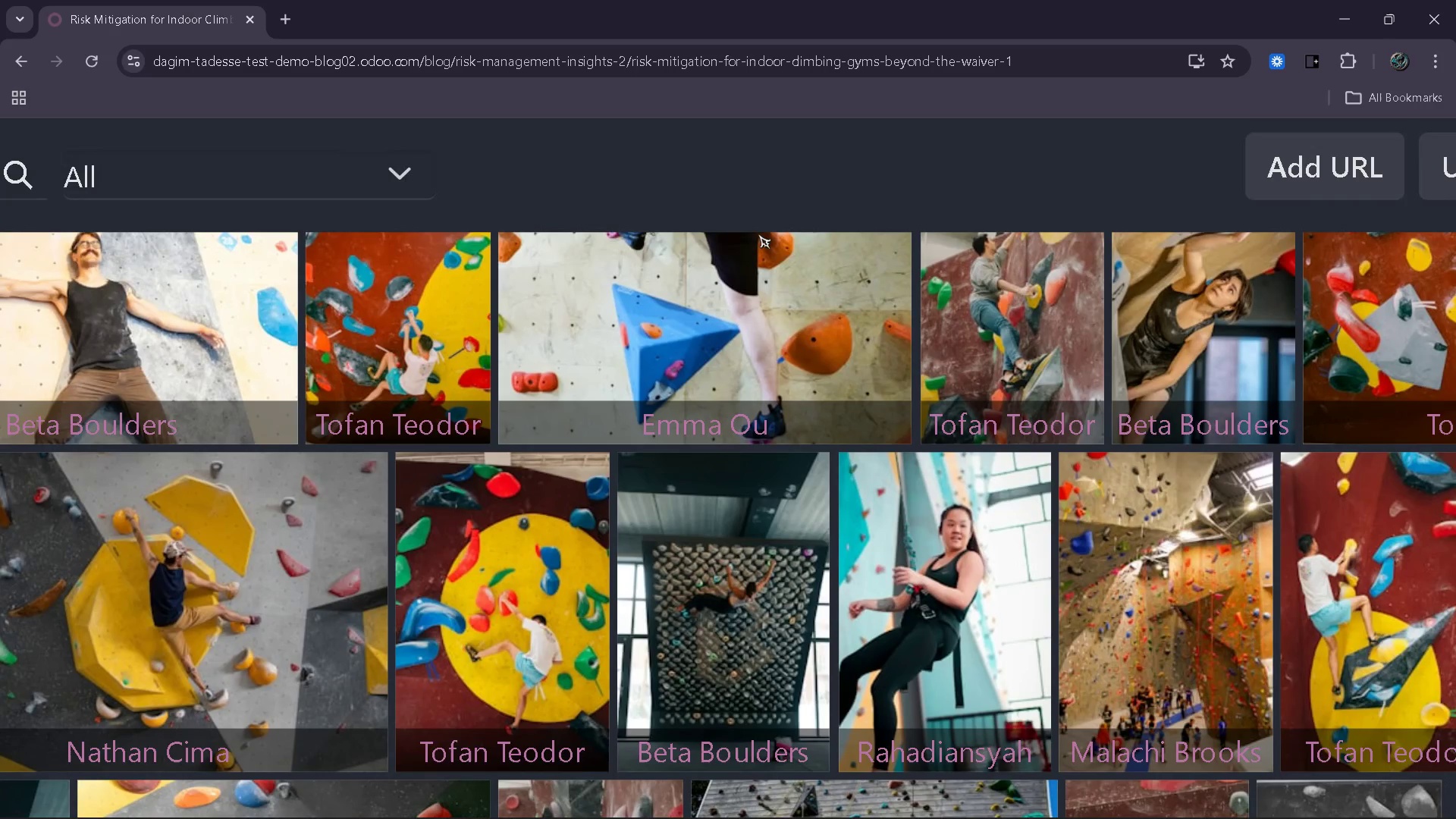 
wait(5.23)
 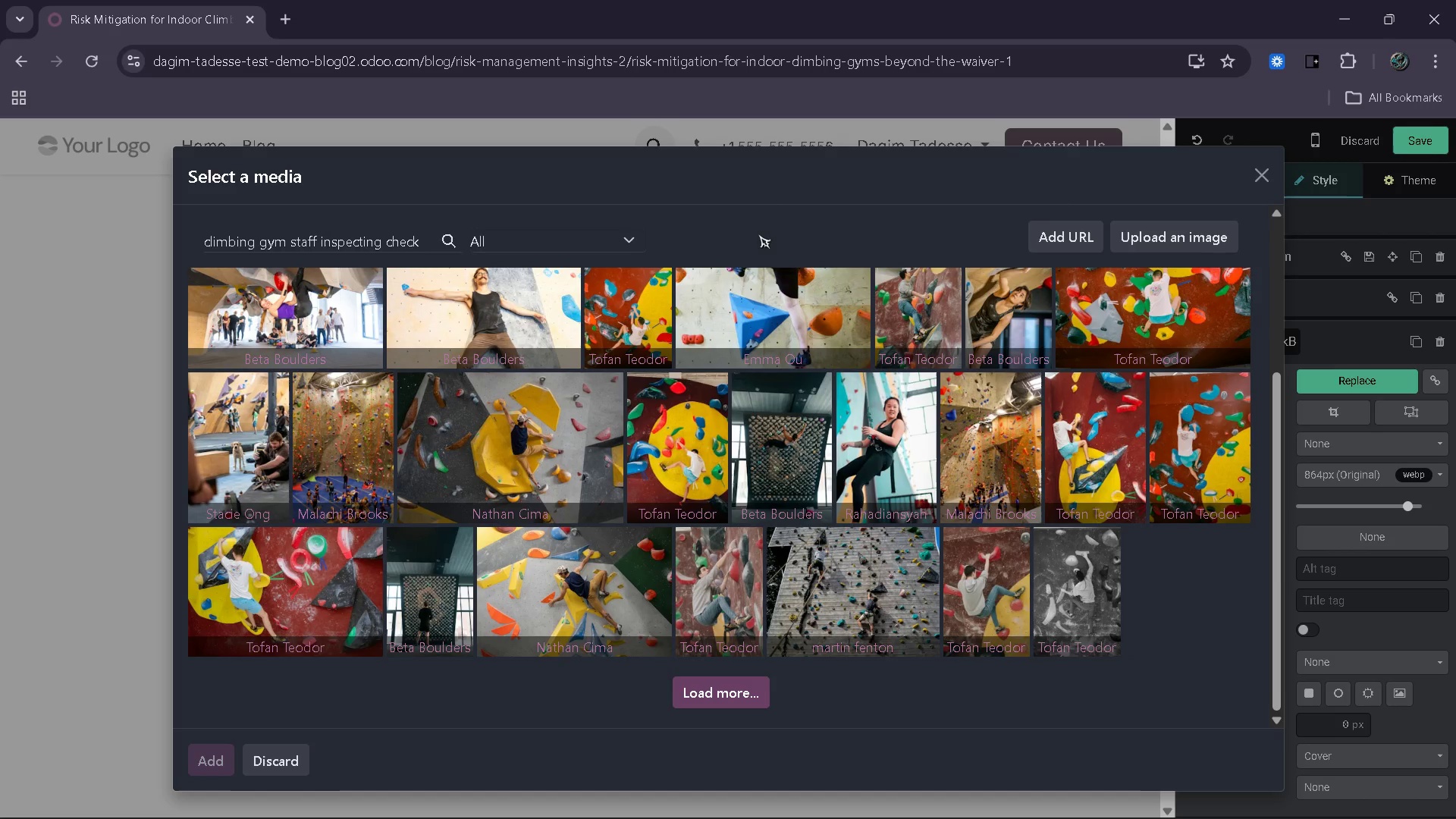 
mouse_move([990, 314])
 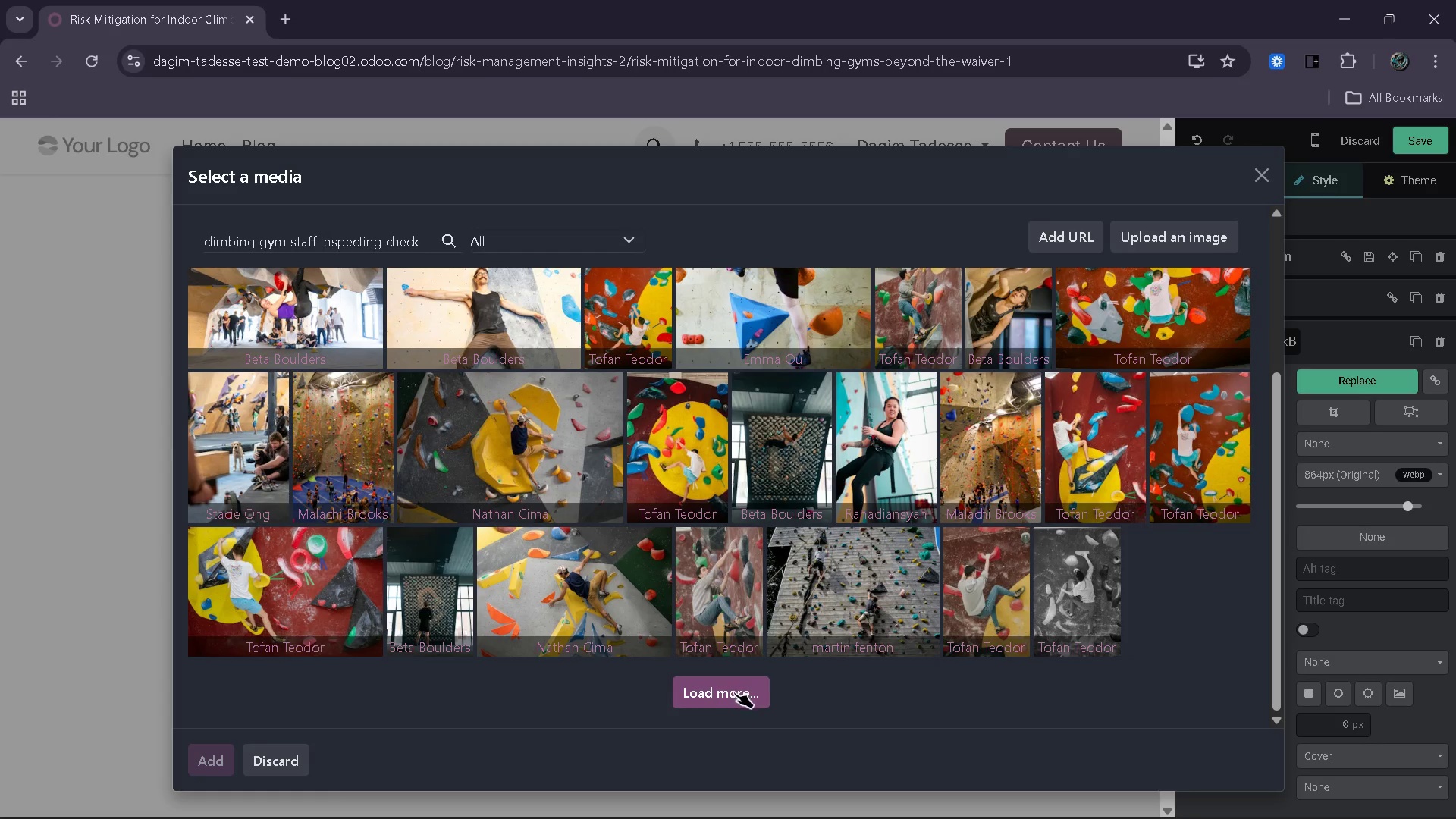 
left_click([730, 699])
 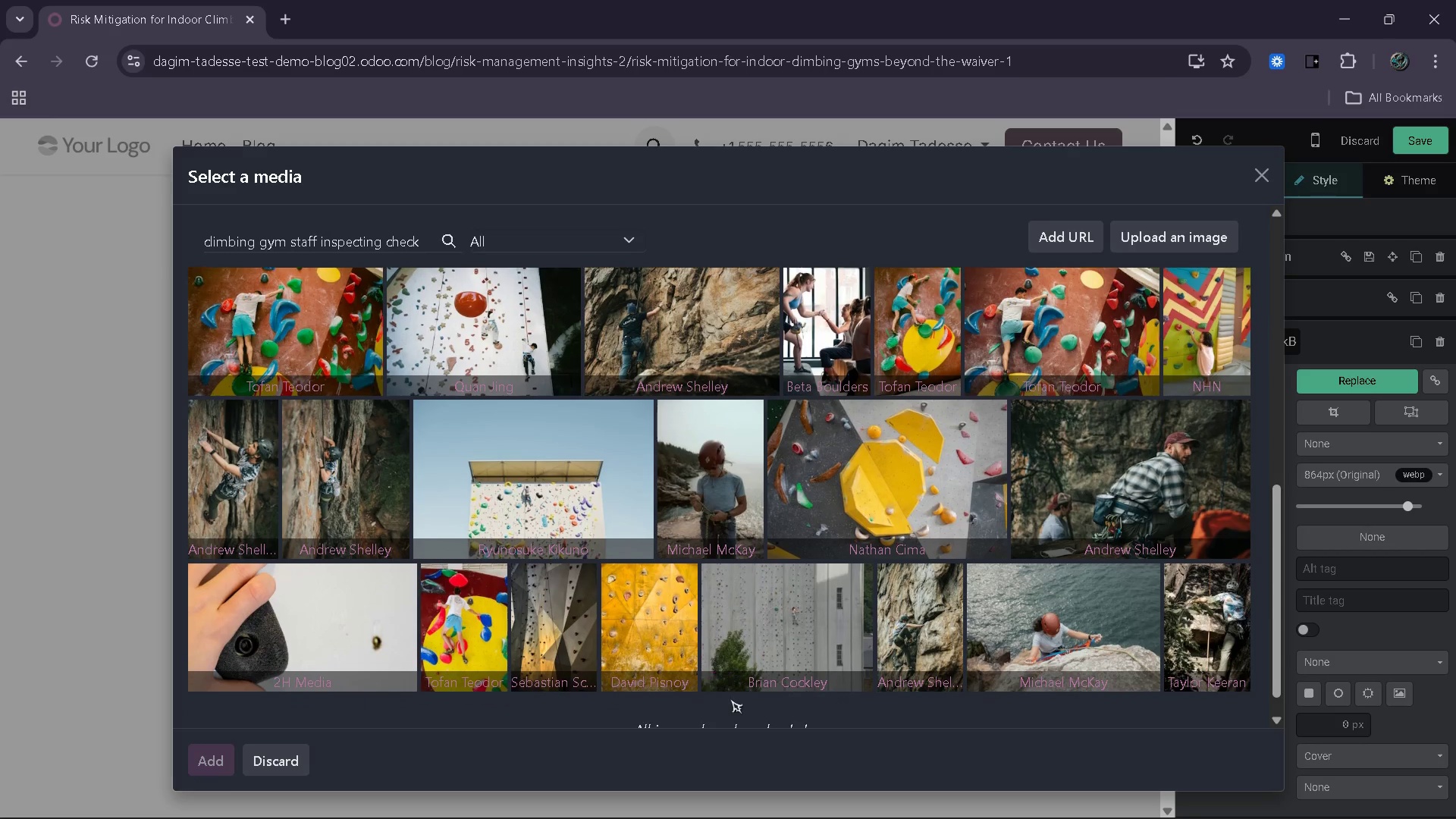 
wait(7.0)
 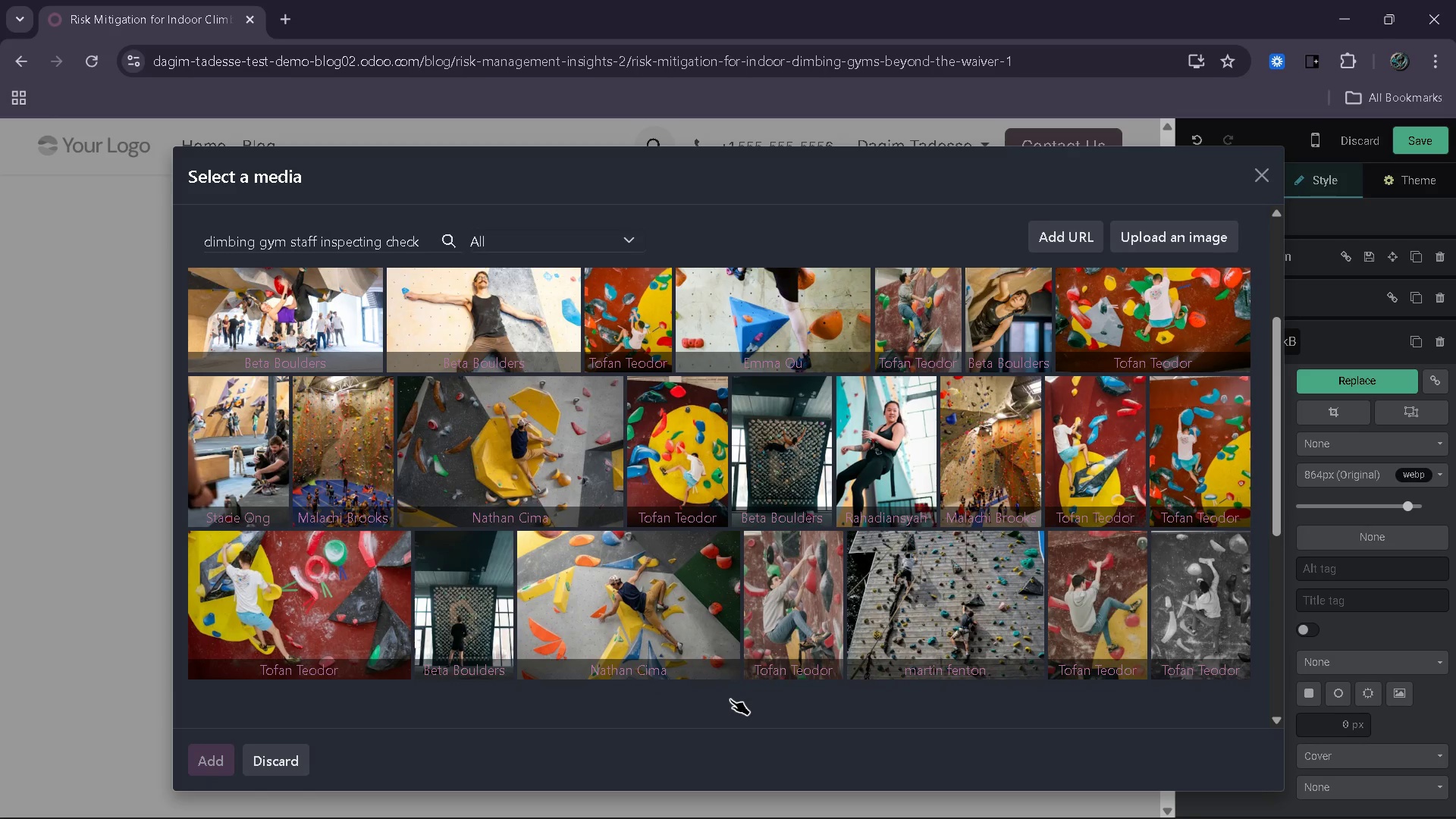 
mouse_move([725, 563])
 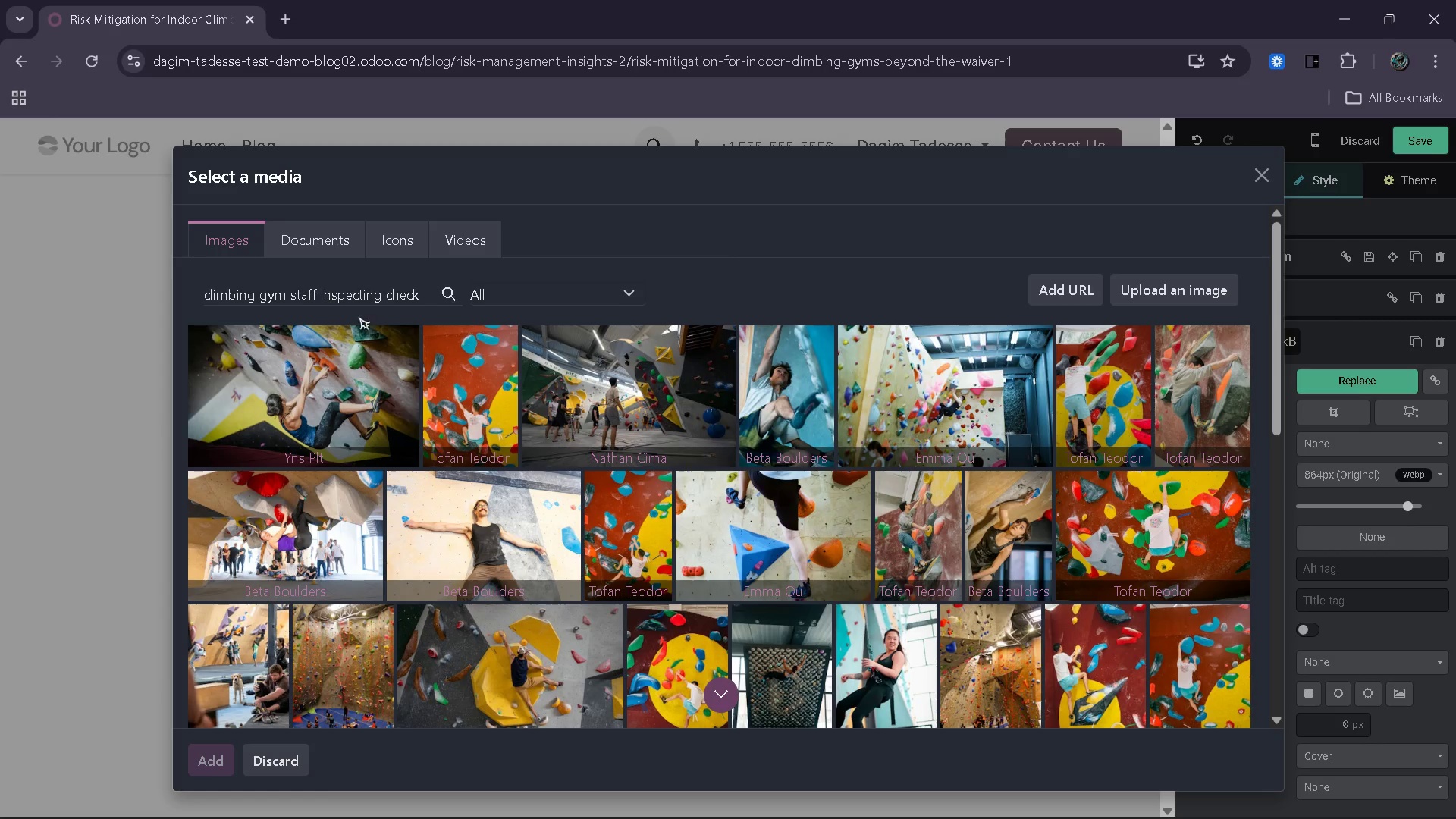 
wait(10.06)
 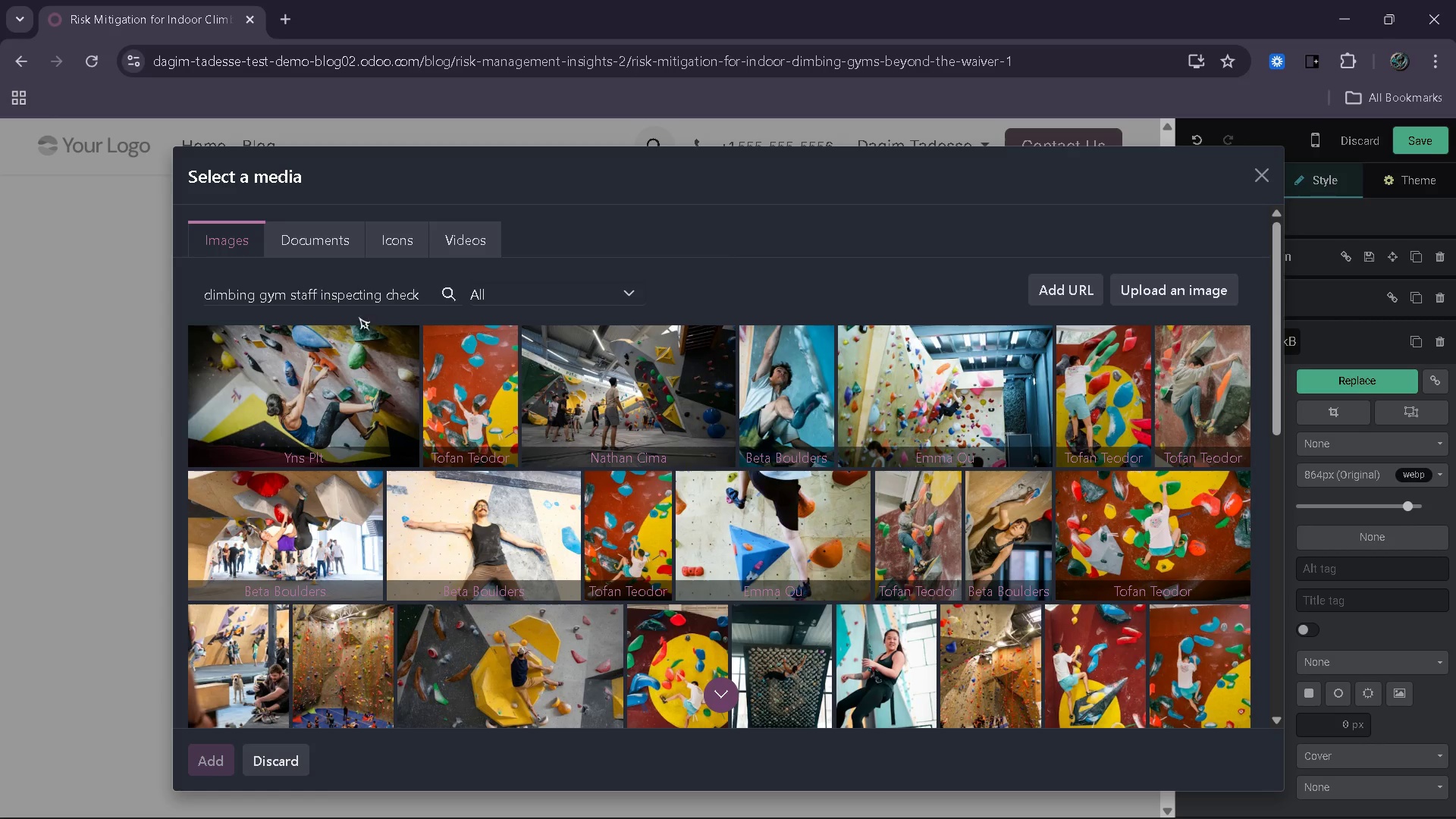 
left_click([318, 296])
 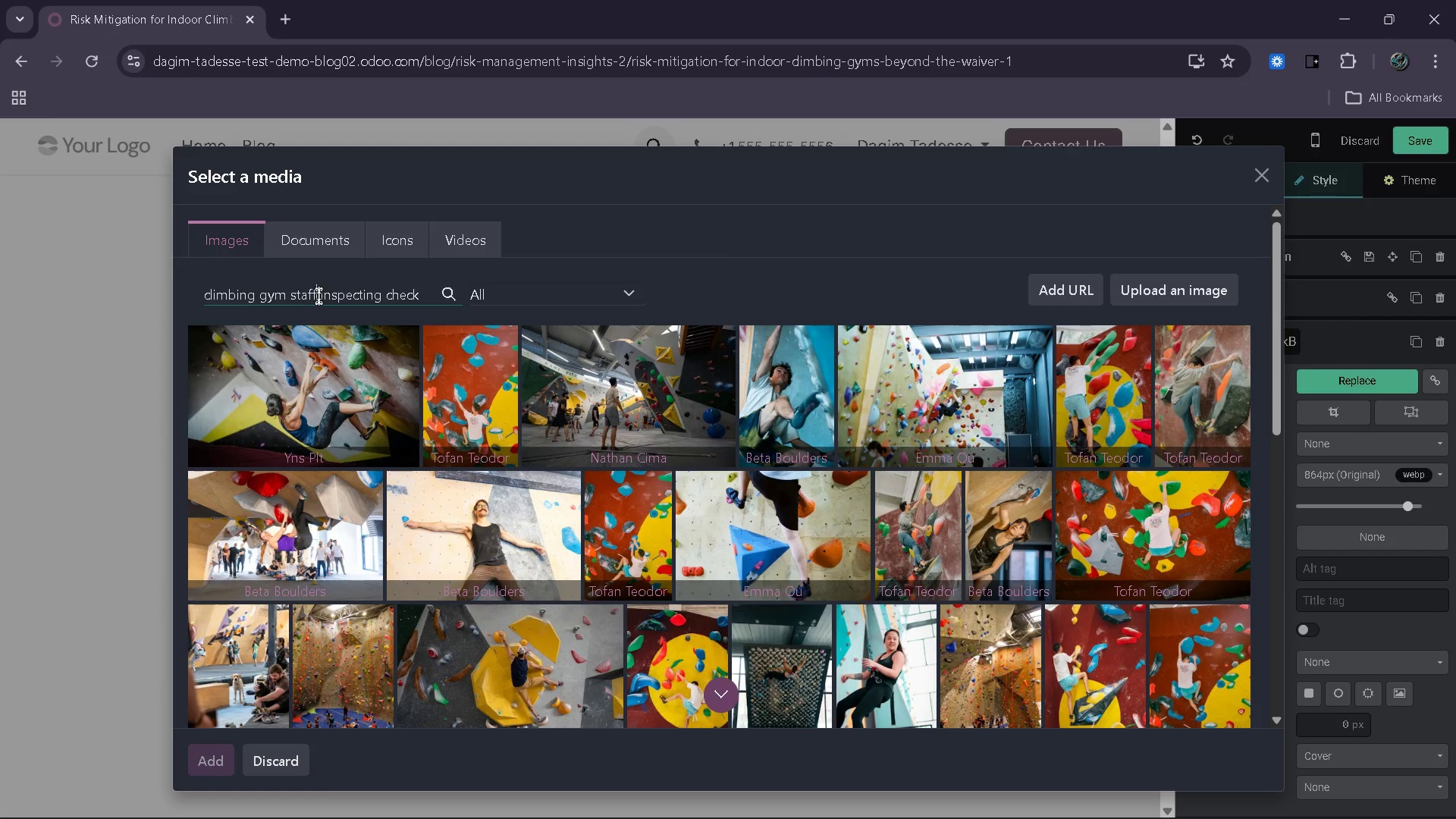 
key(Backspace)
 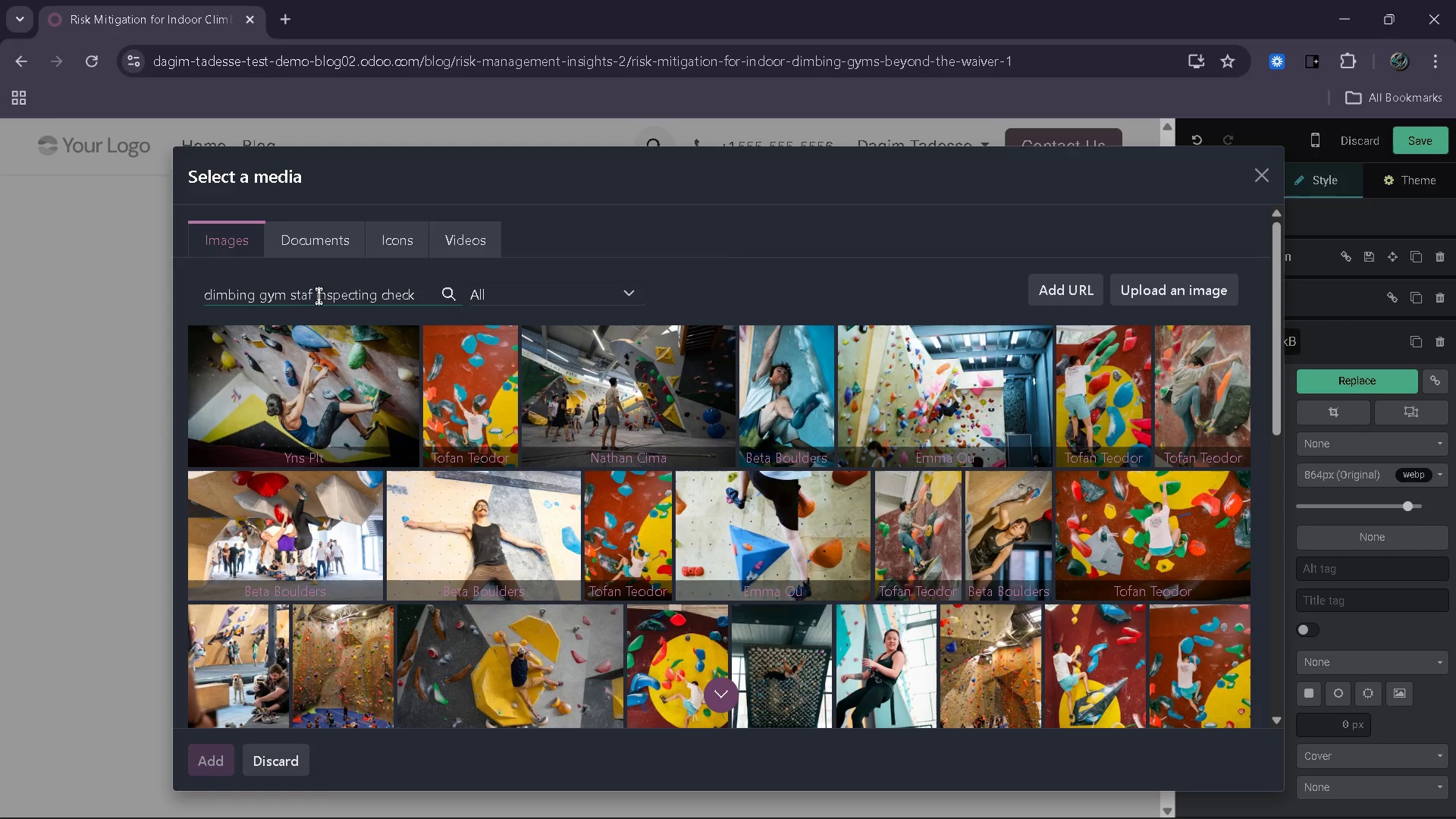 
key(Backspace)
 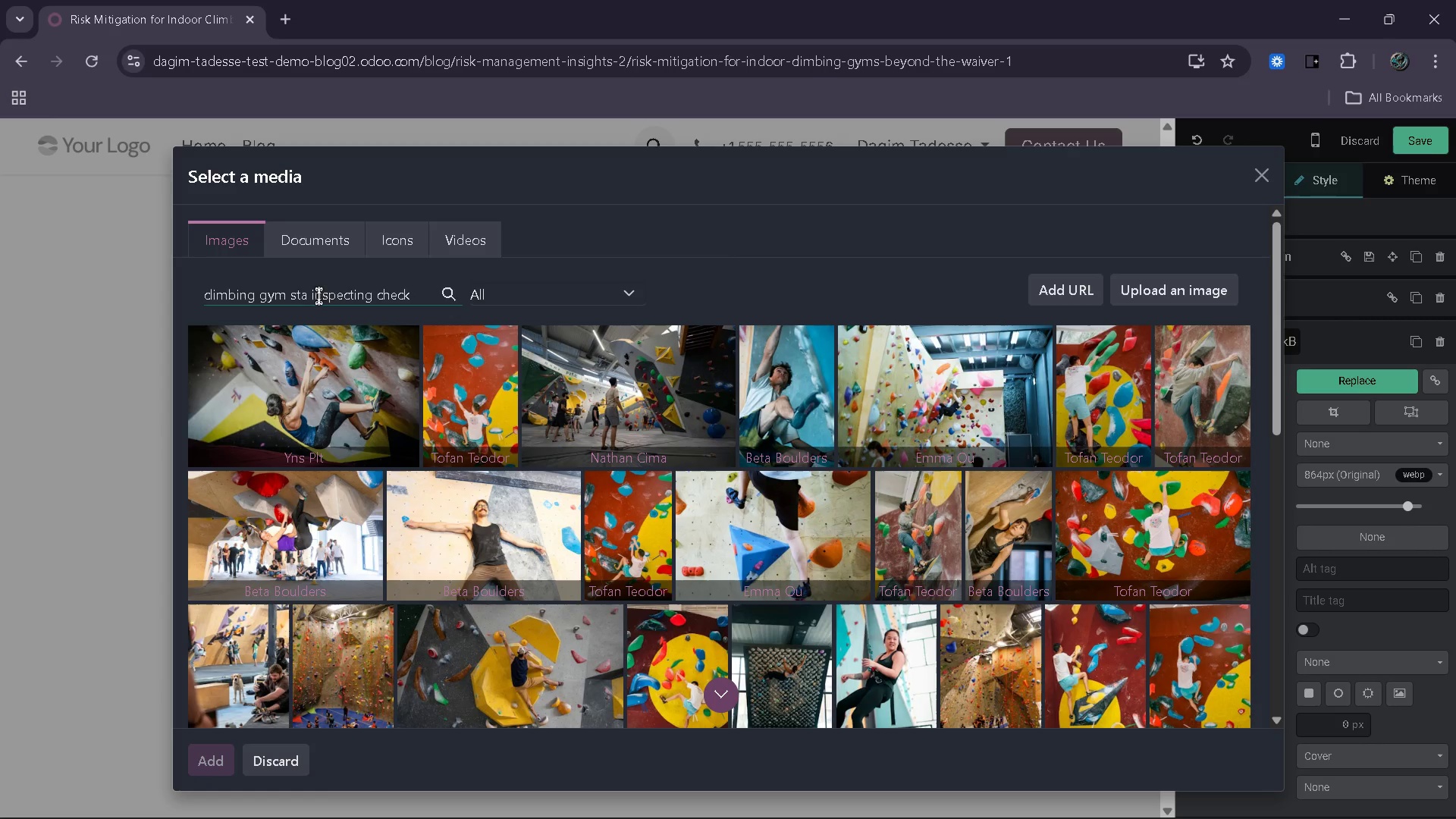 
key(Backspace)
 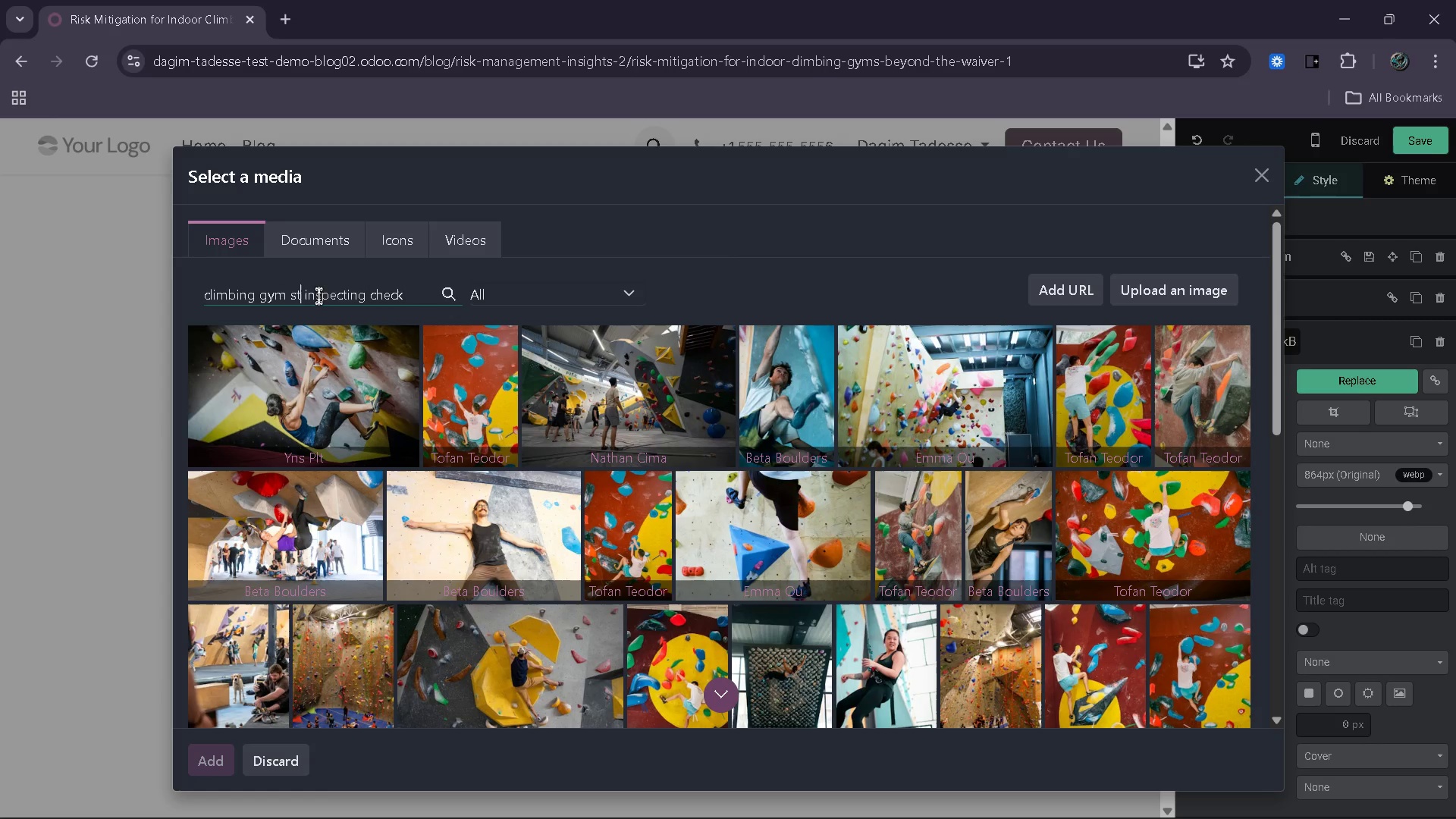 
key(Backspace)
 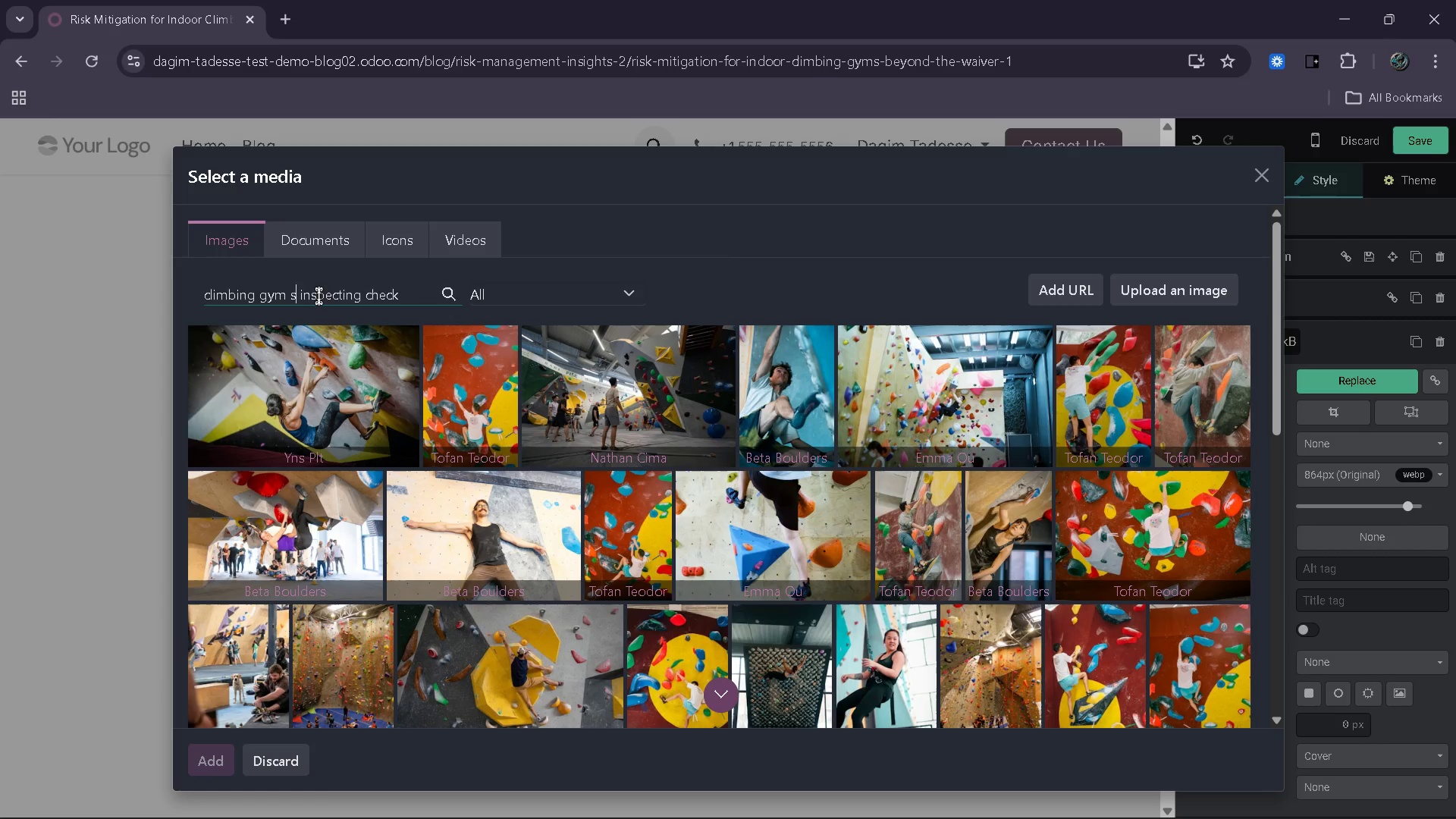 
key(Backspace)
 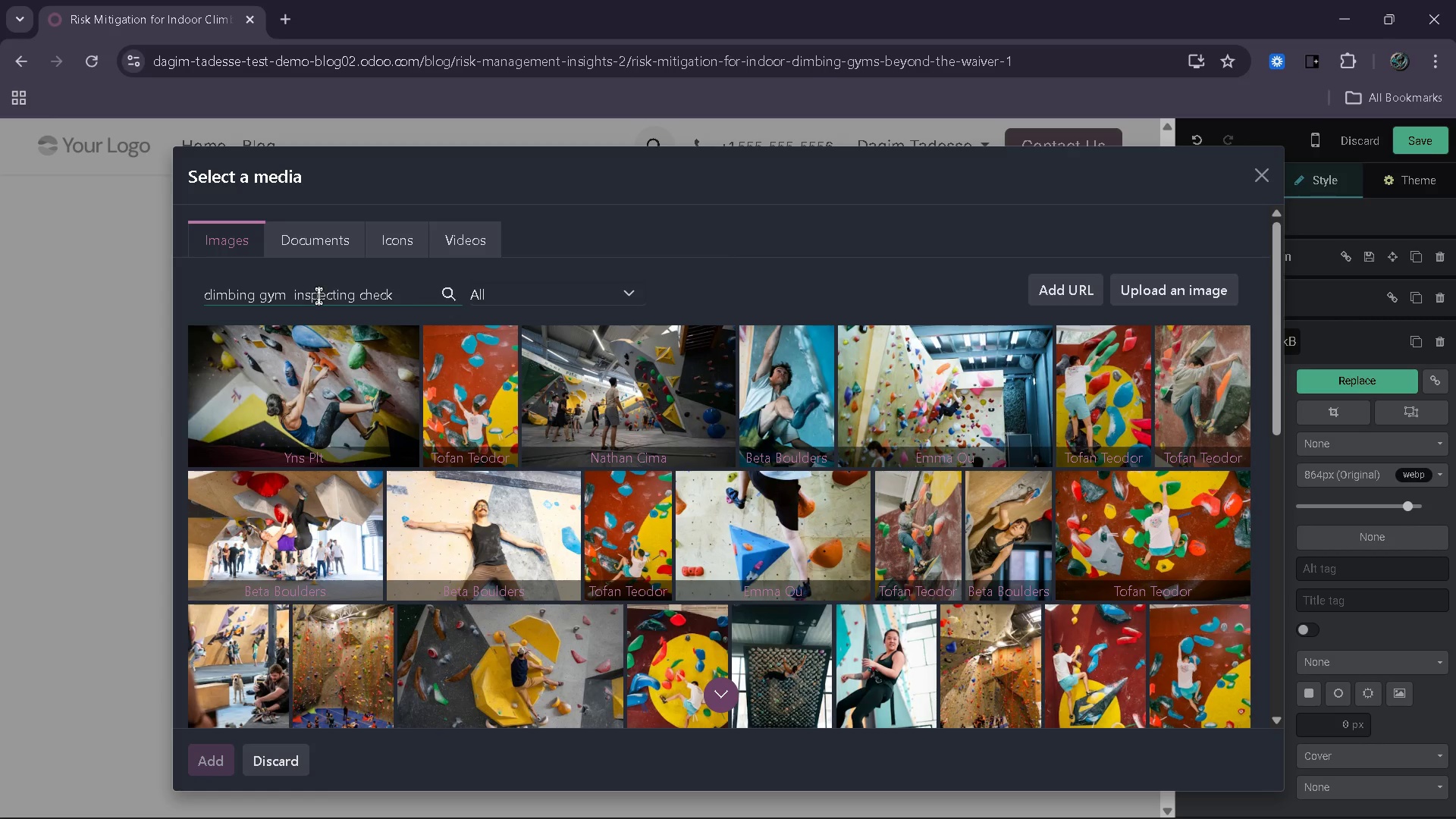 
key(Backspace)
 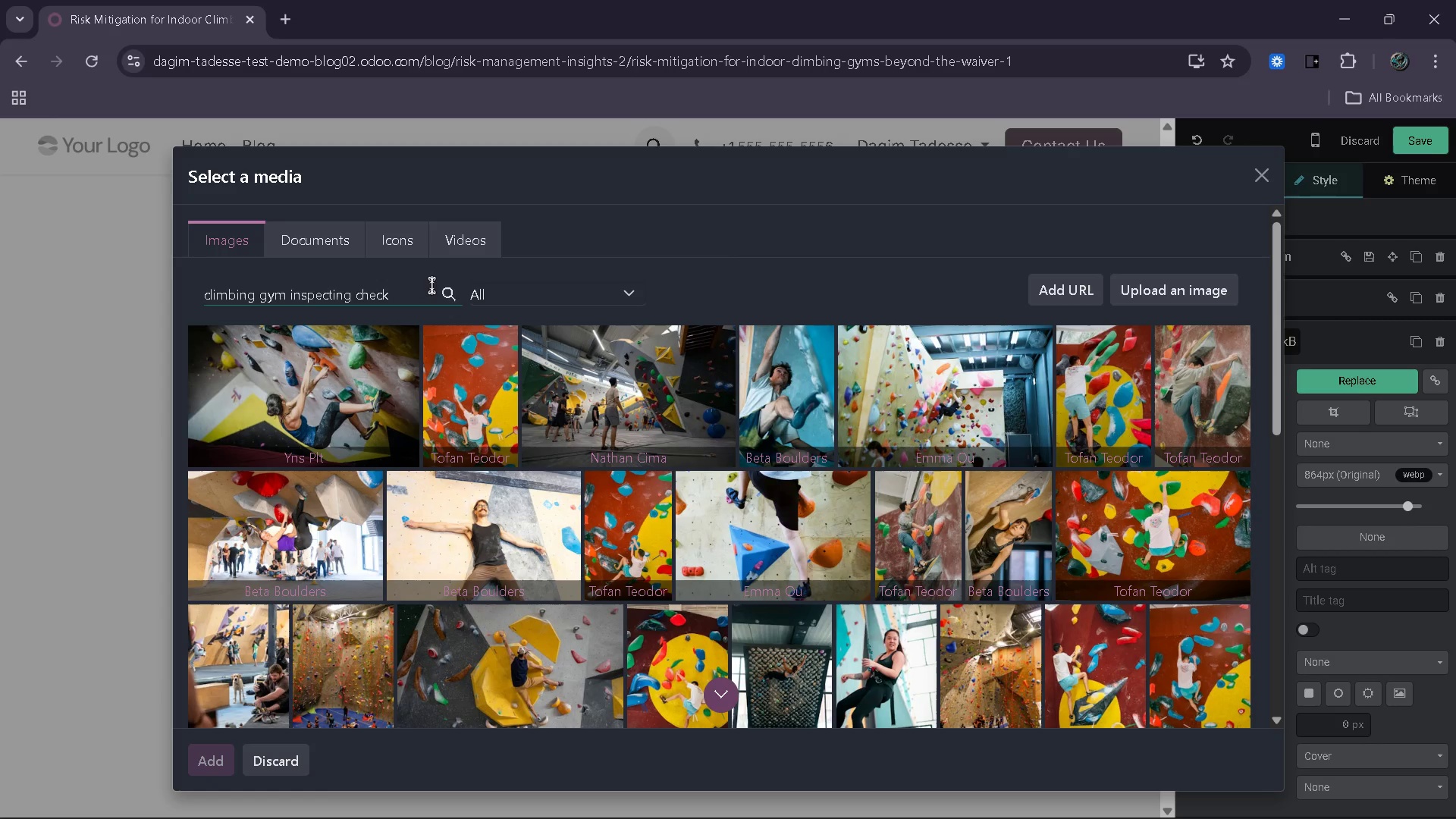 
left_click([398, 287])
 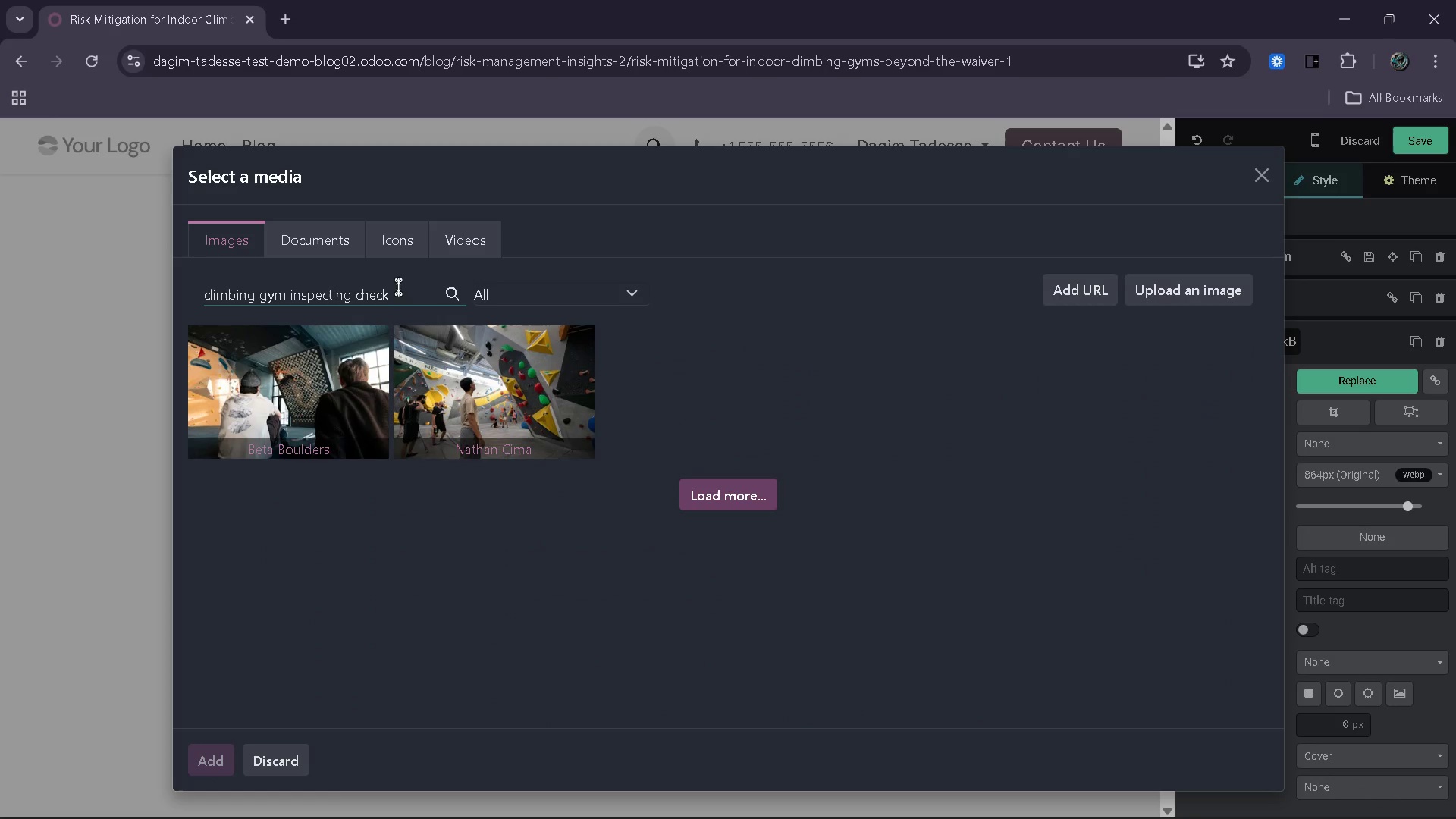 
wait(6.53)
 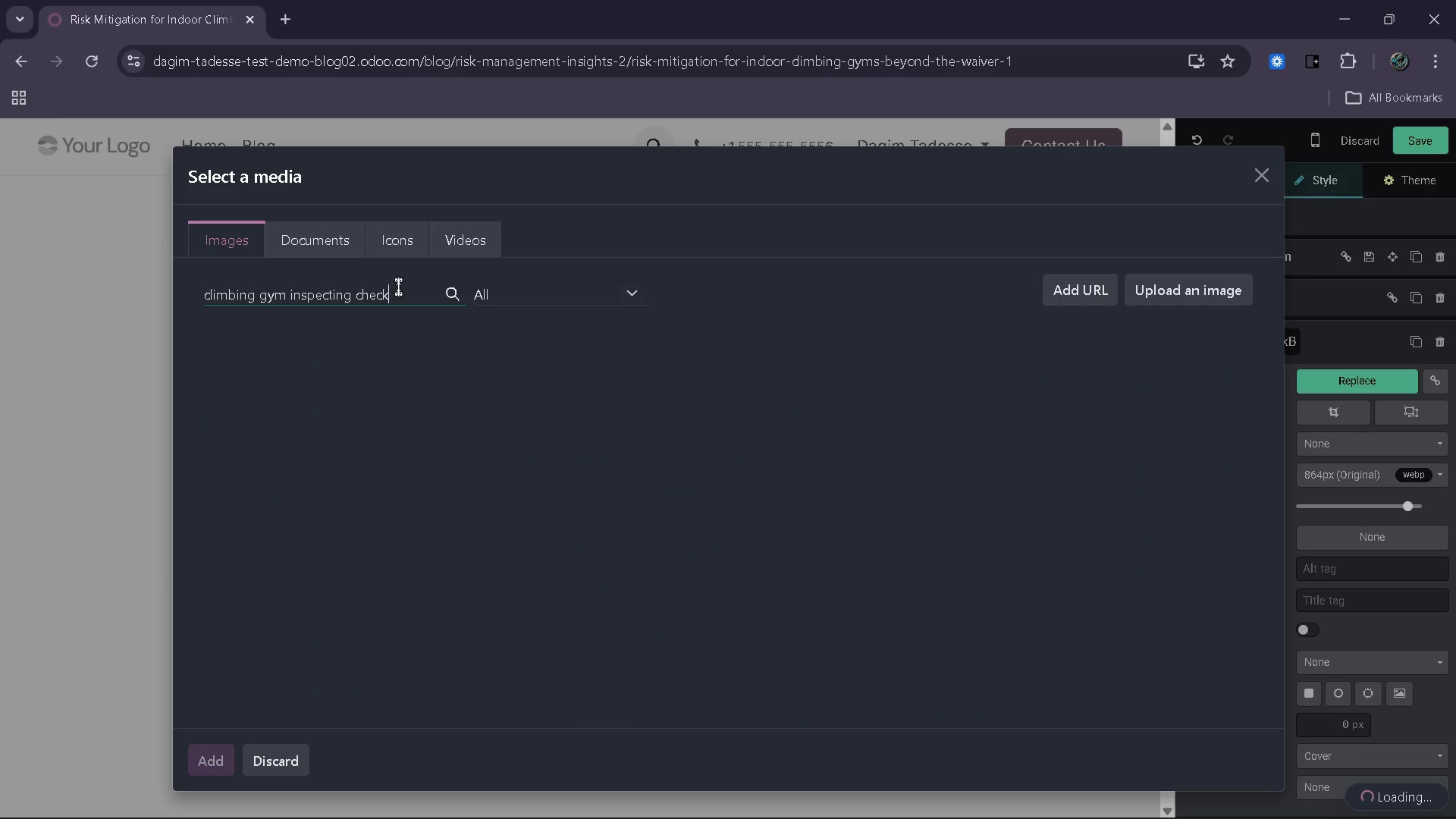 
left_click([720, 509])
 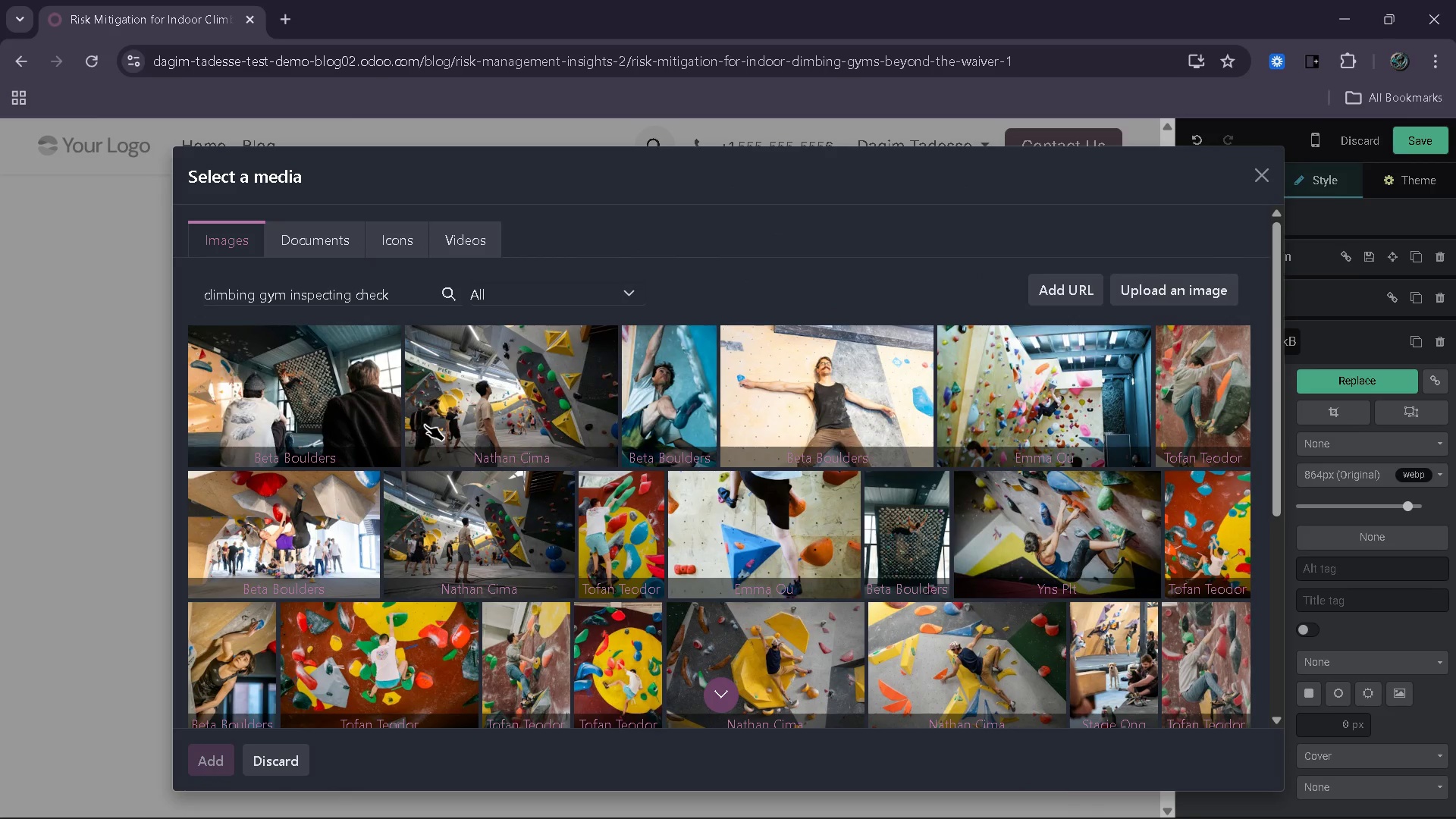 
wait(18.89)
 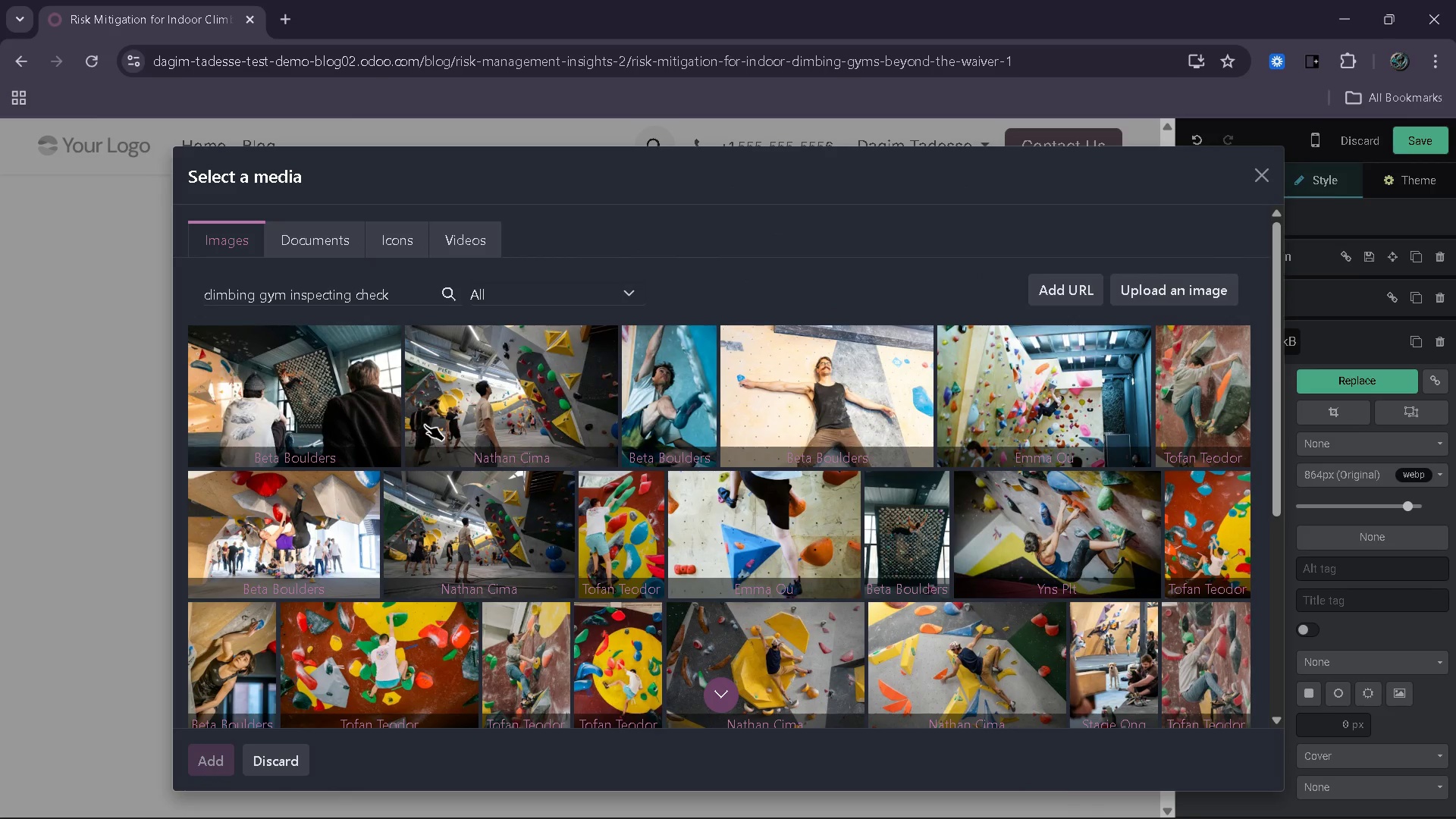 
mouse_move([272, 591])
 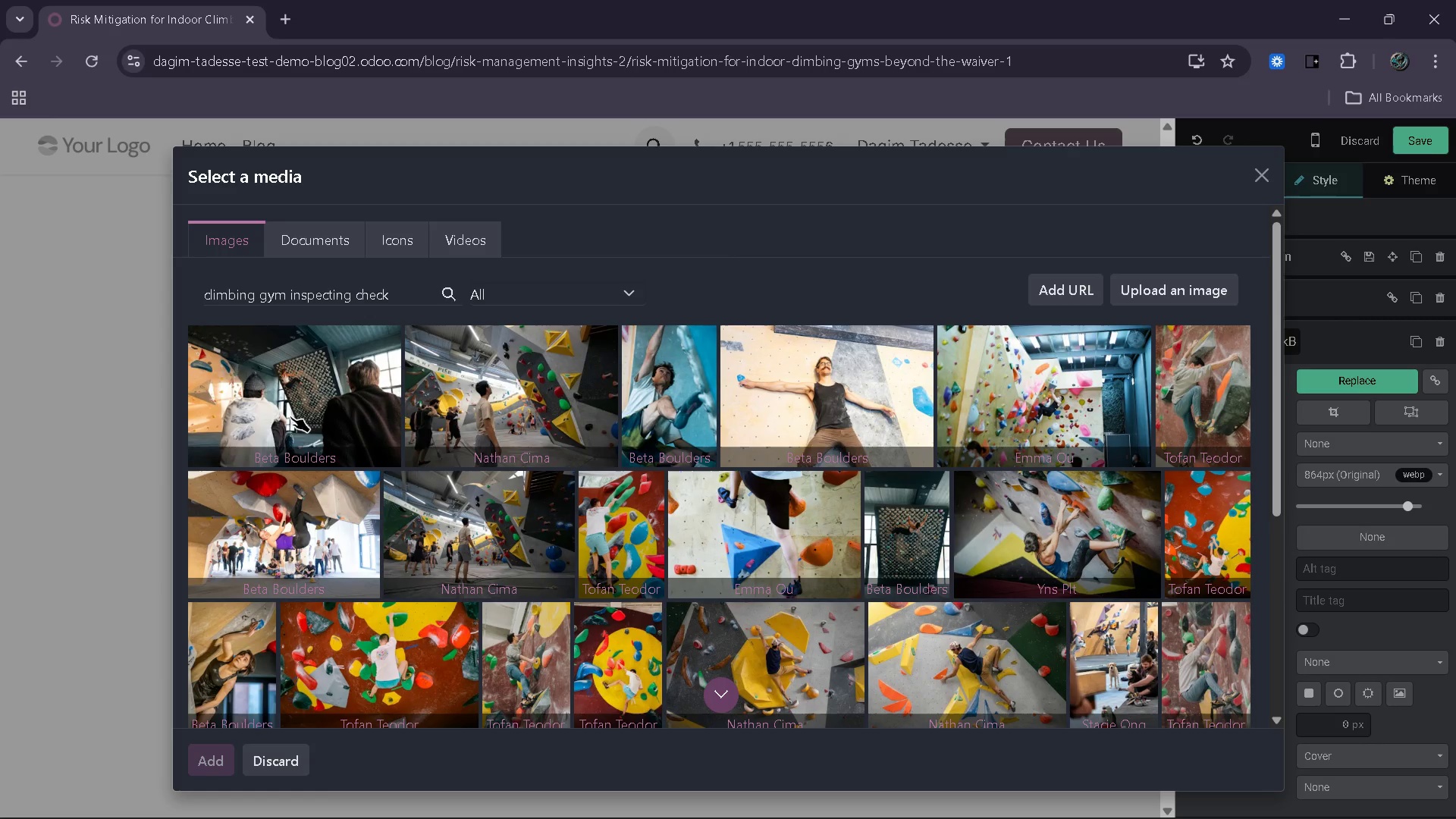 
wait(21.6)
 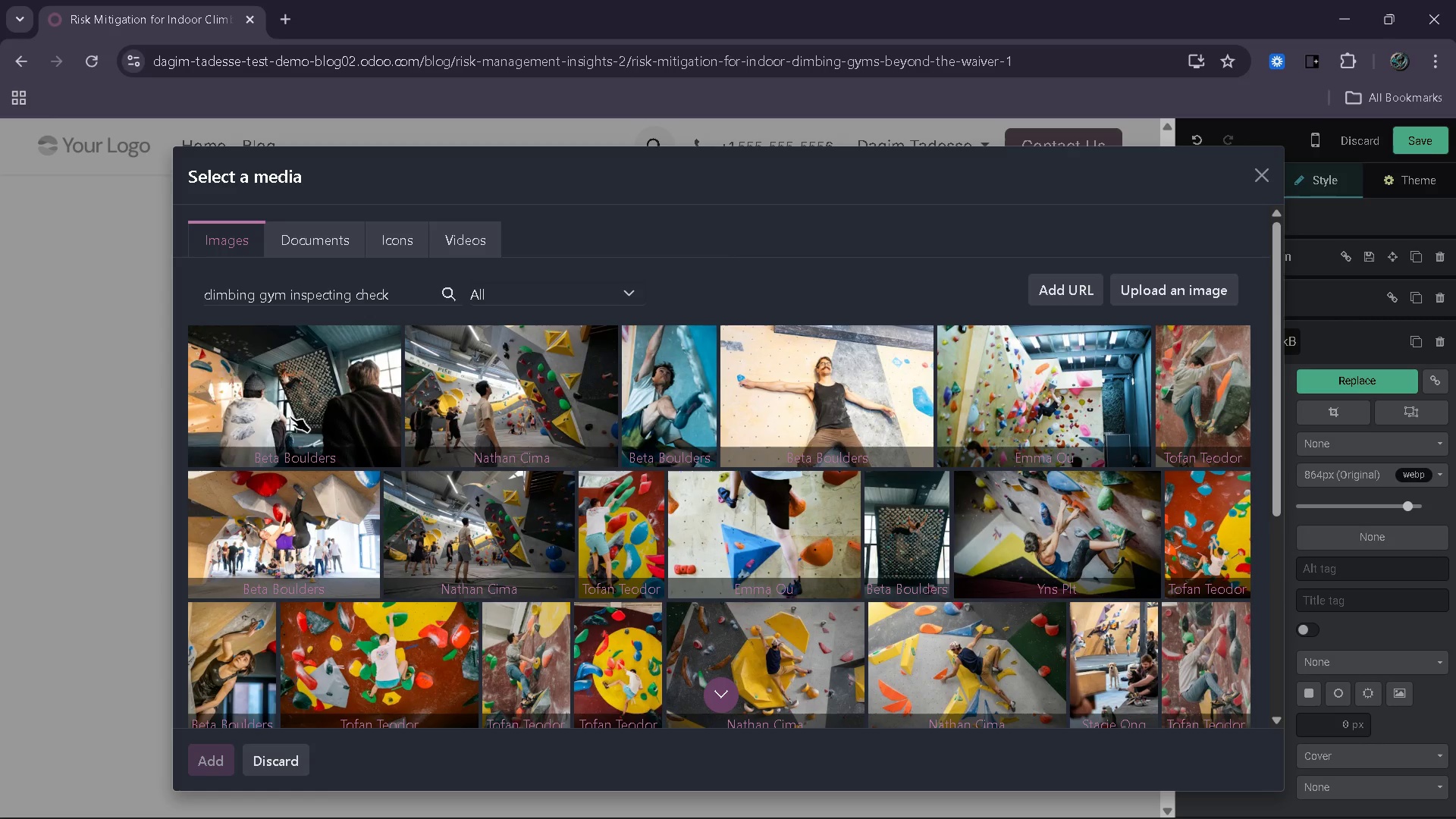 
left_click([254, 431])
 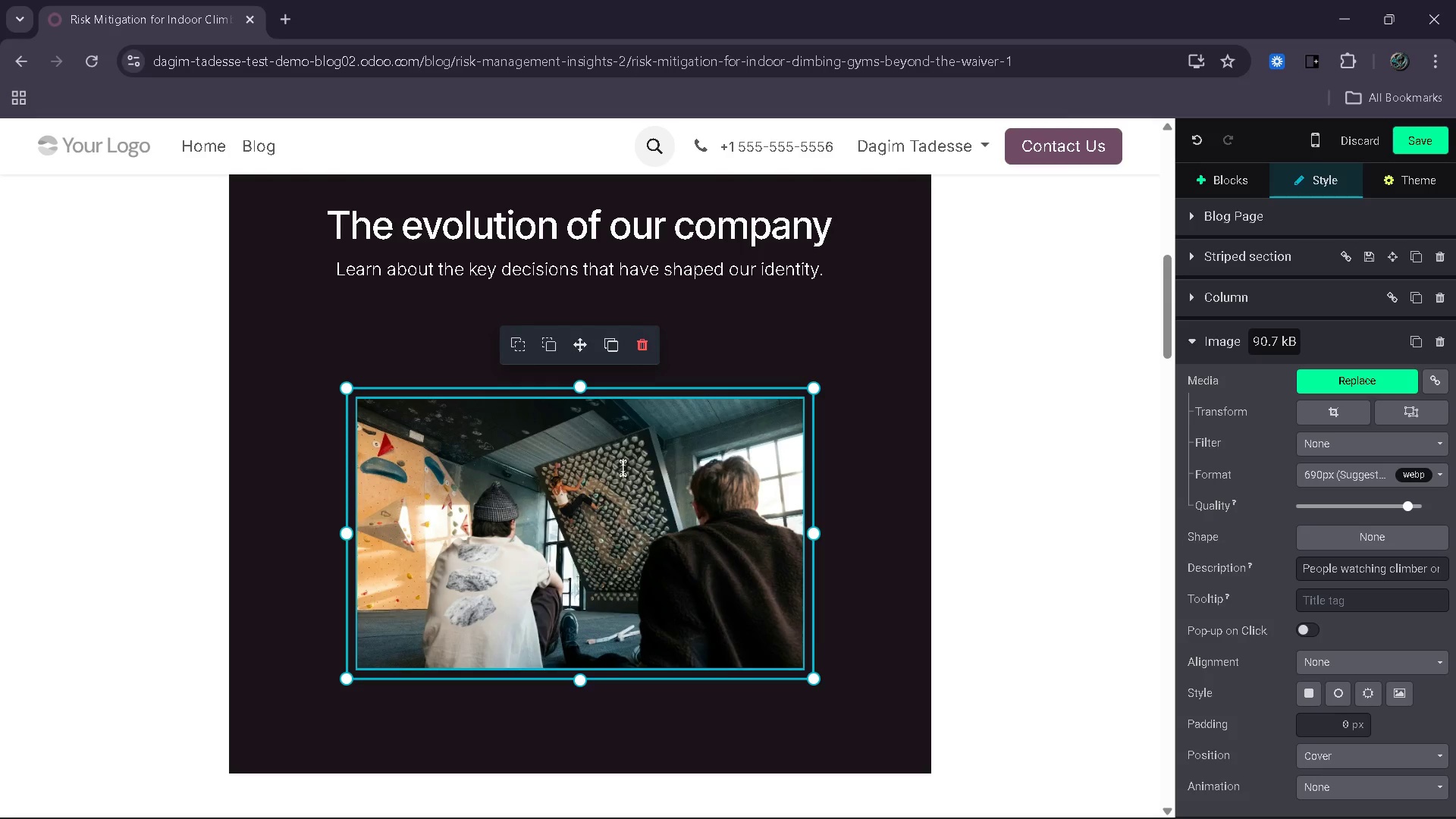 
wait(10.5)
 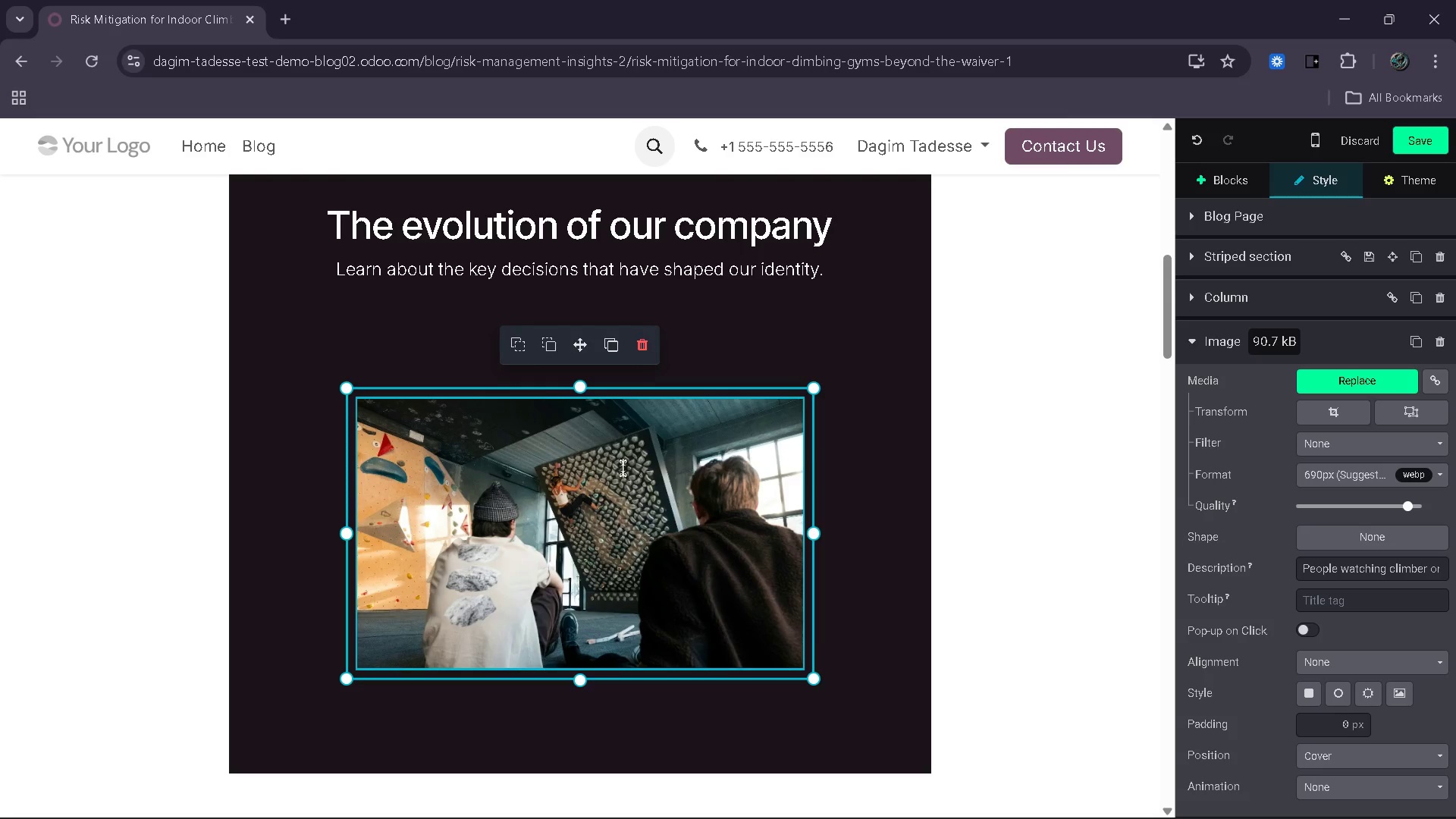 
double_click([700, 512])
 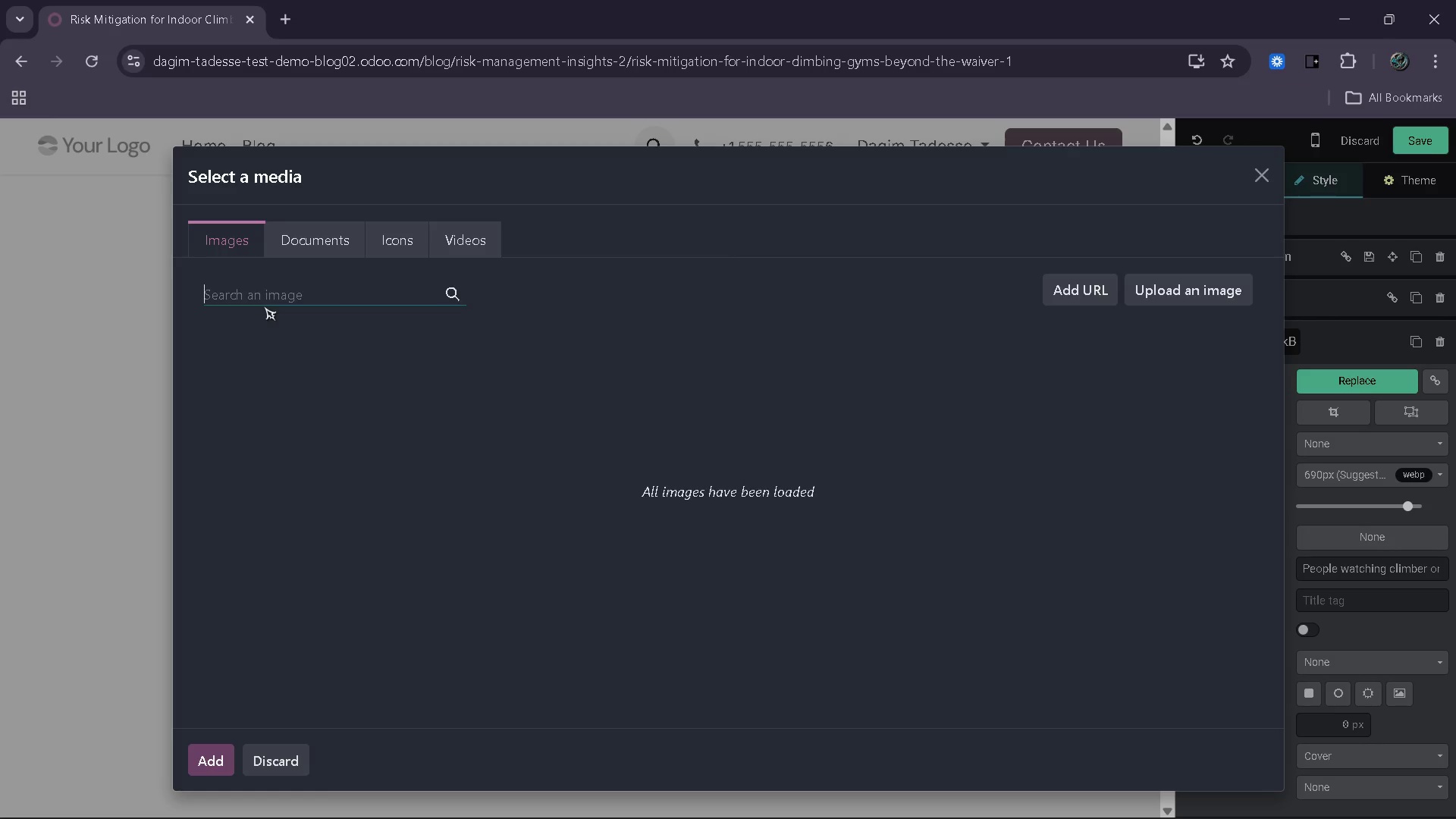 
left_click([264, 294])
 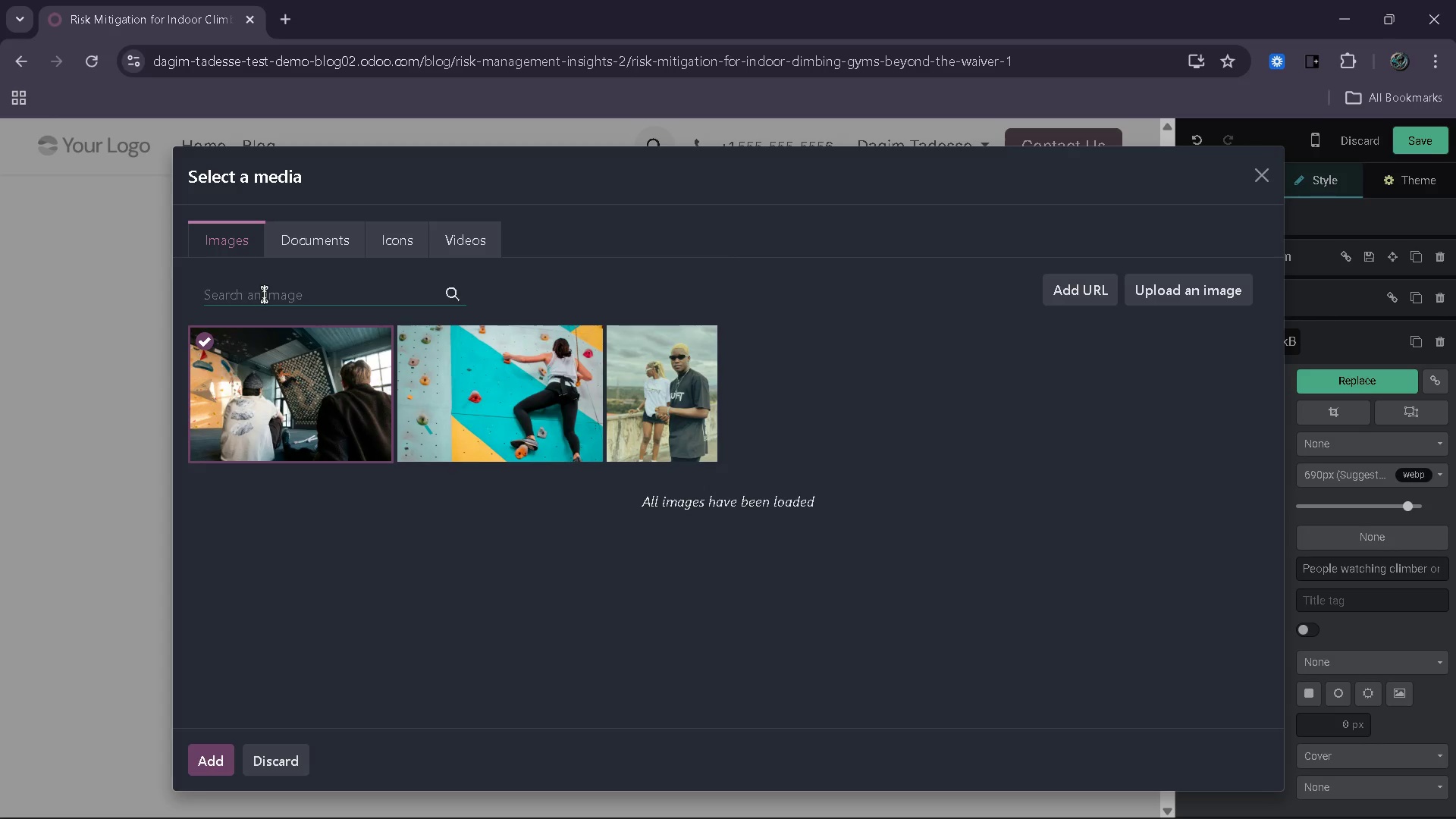 
type(climbing gym inspecting)
 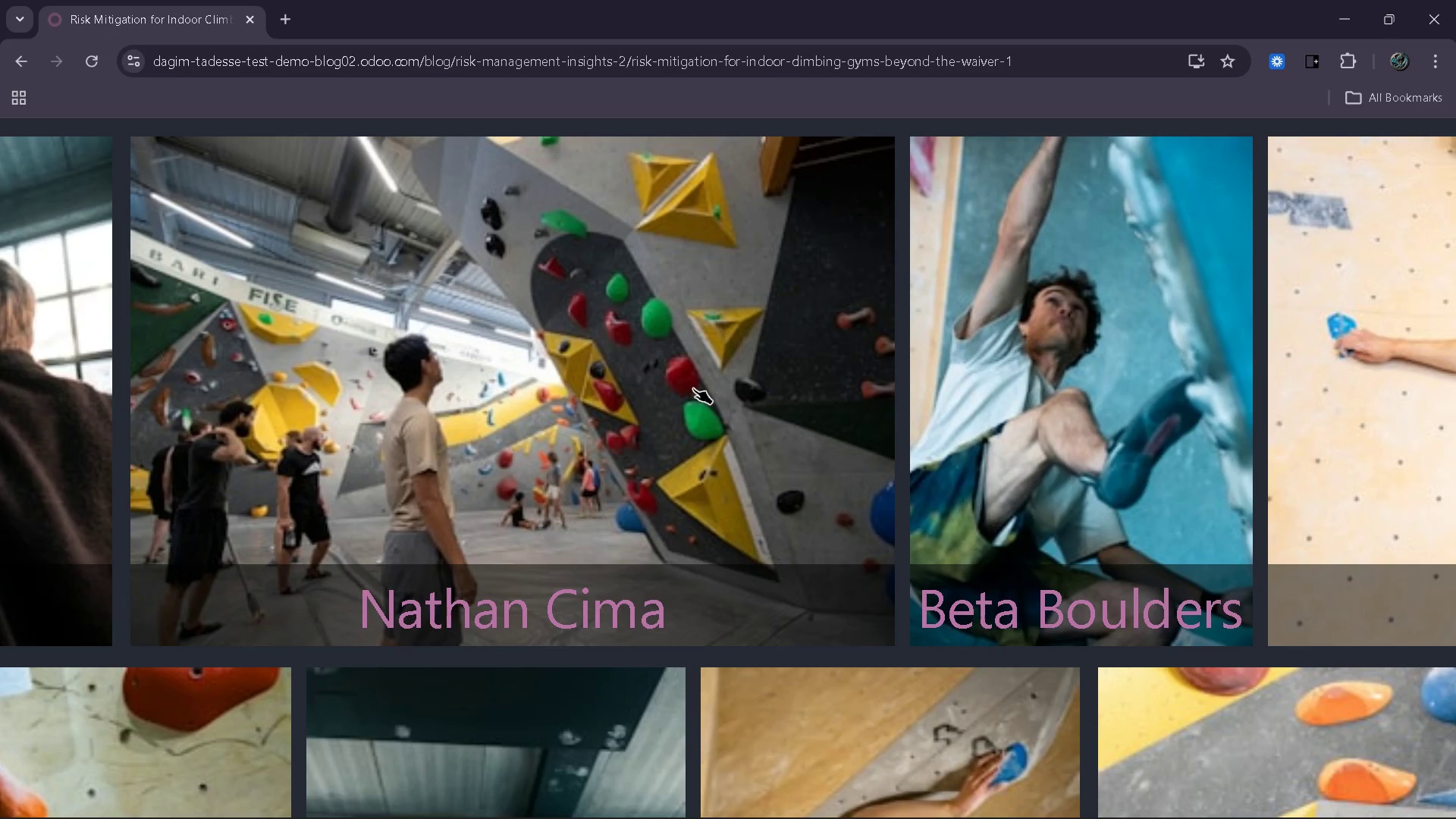 
wait(14.88)
 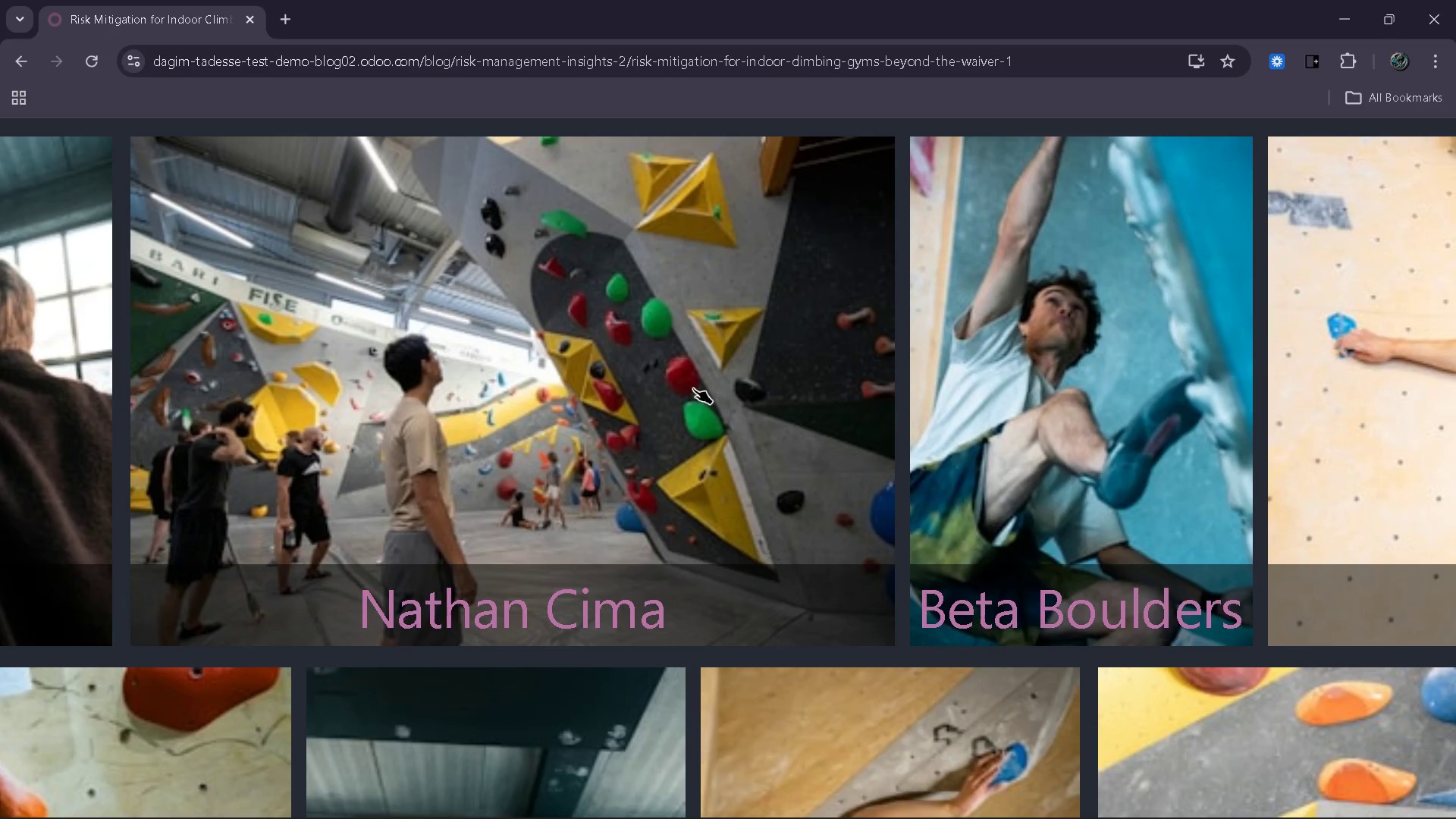 
left_click([1276, 170])
 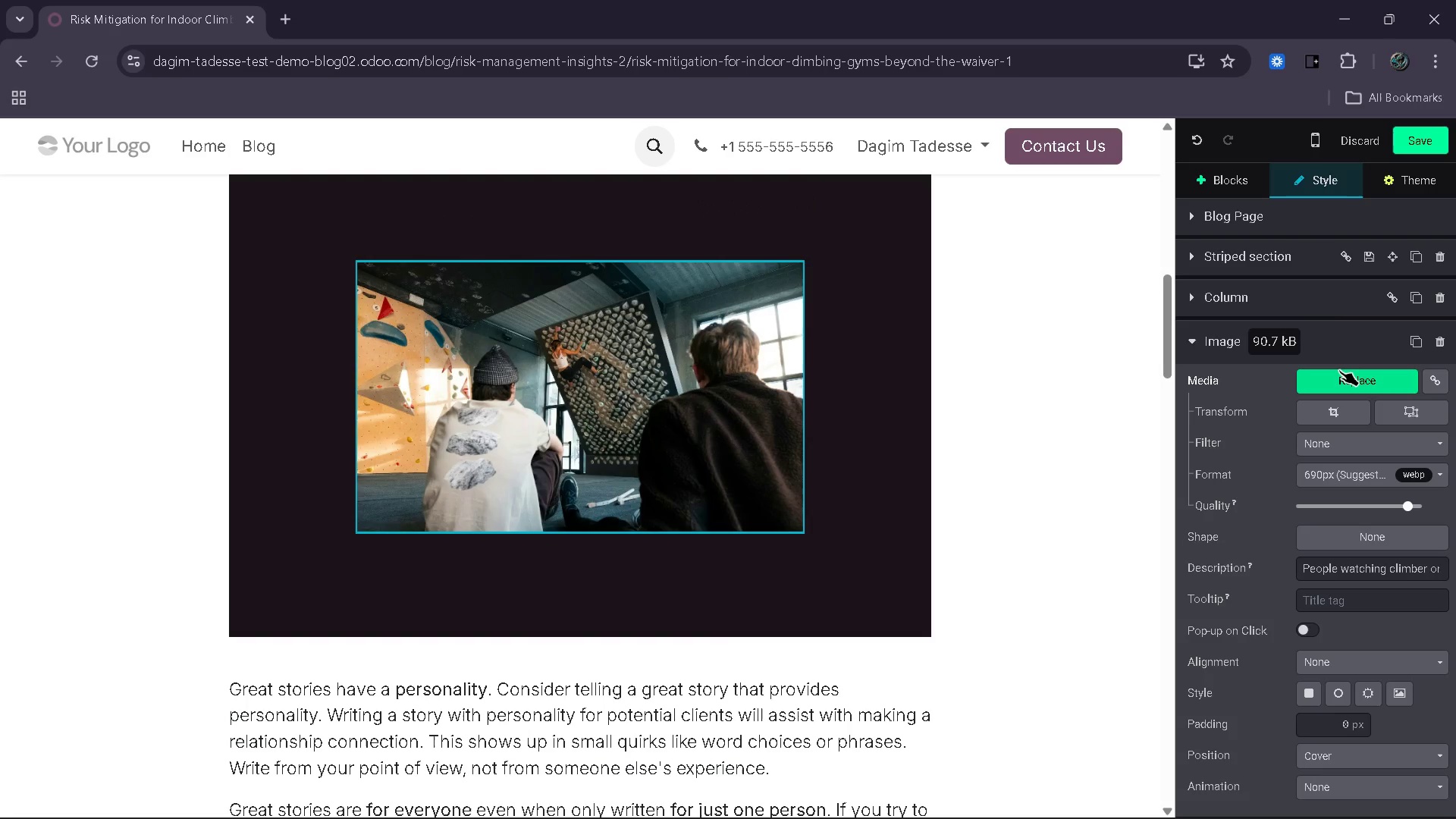 
left_click([1226, 165])
 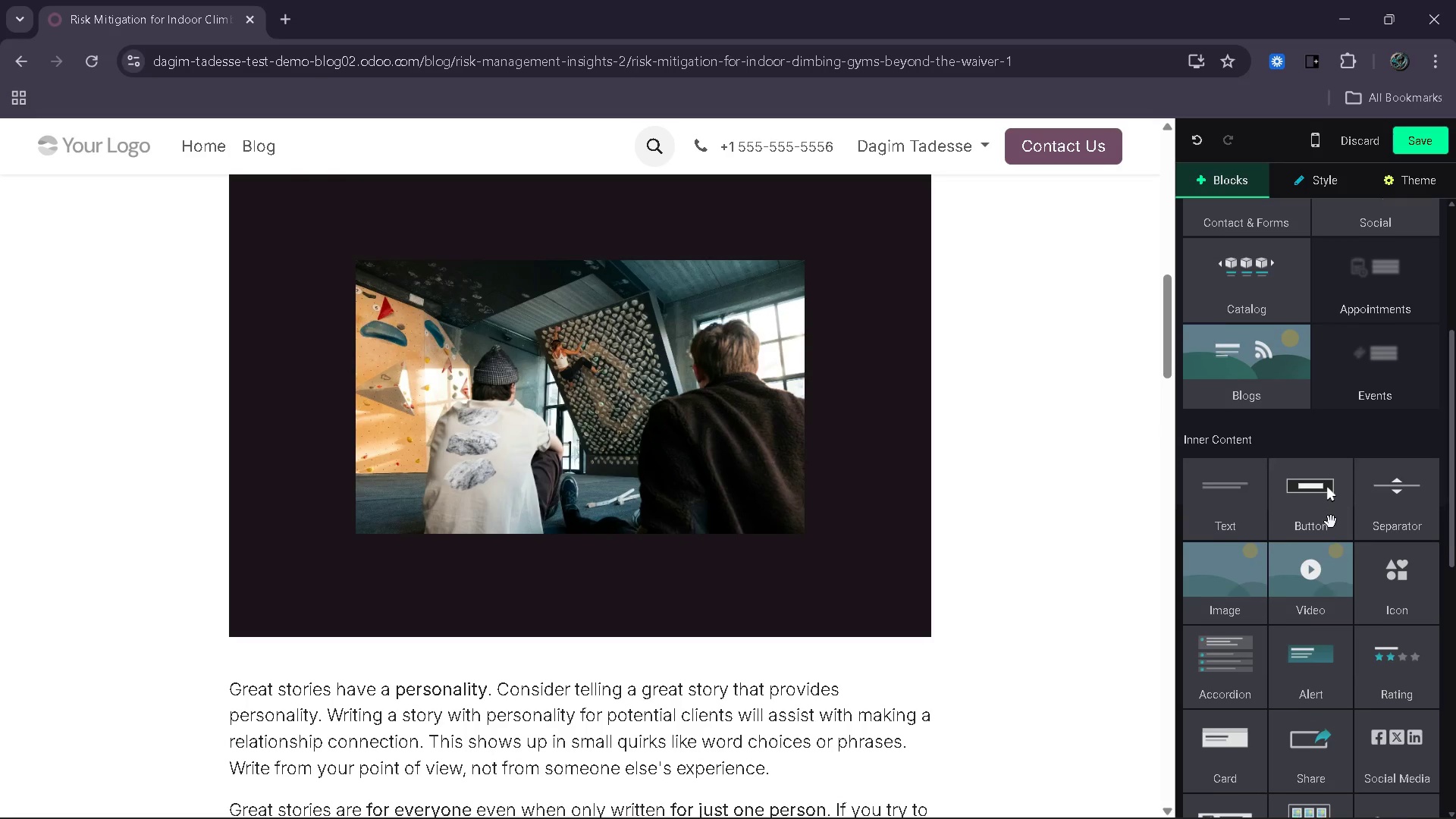 
left_click([1253, 519])
 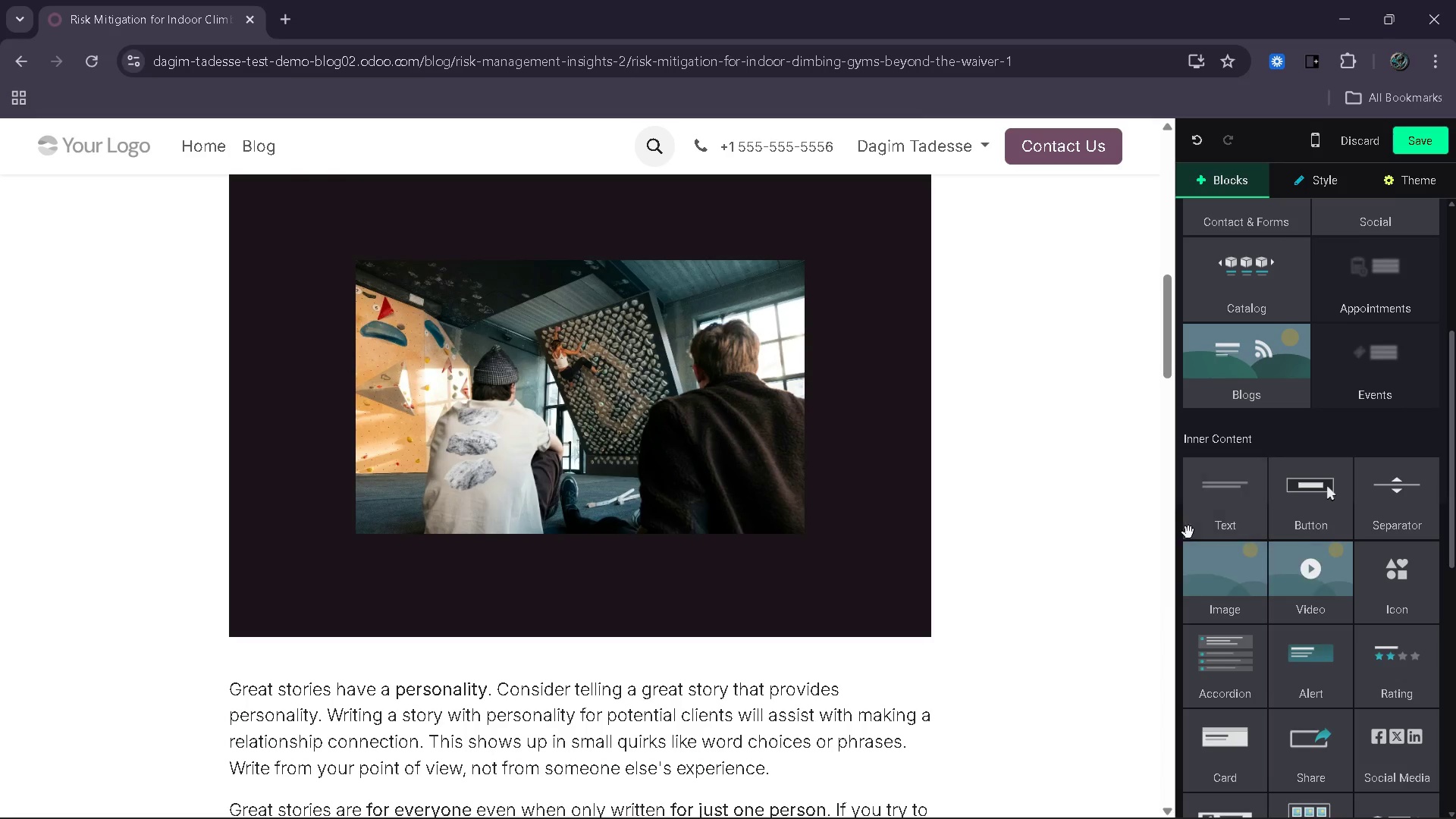 
left_click_drag(start_coordinate=[1217, 510], to_coordinate=[743, 549])
 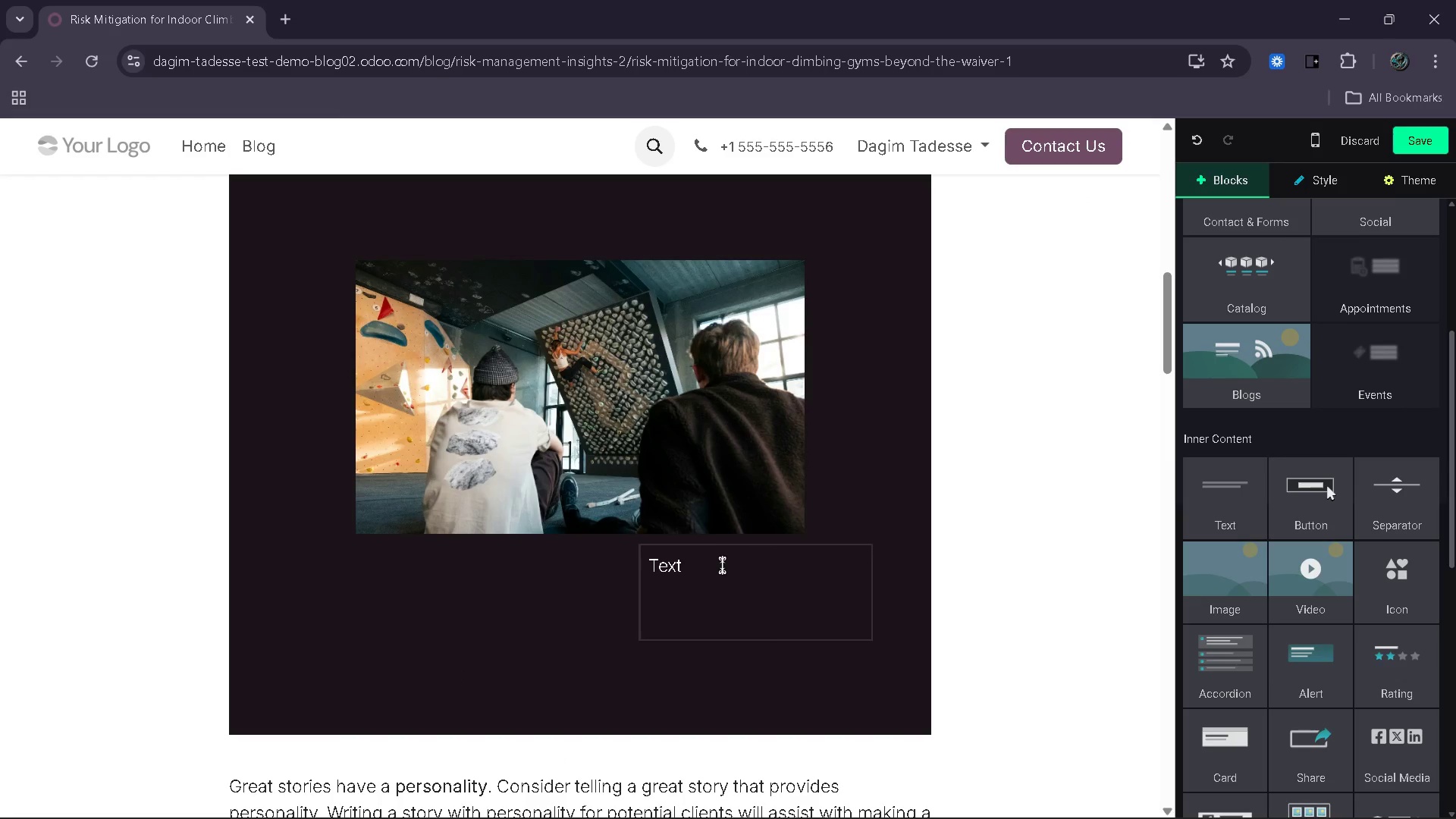 
left_click_drag(start_coordinate=[722, 565], to_coordinate=[639, 563])
 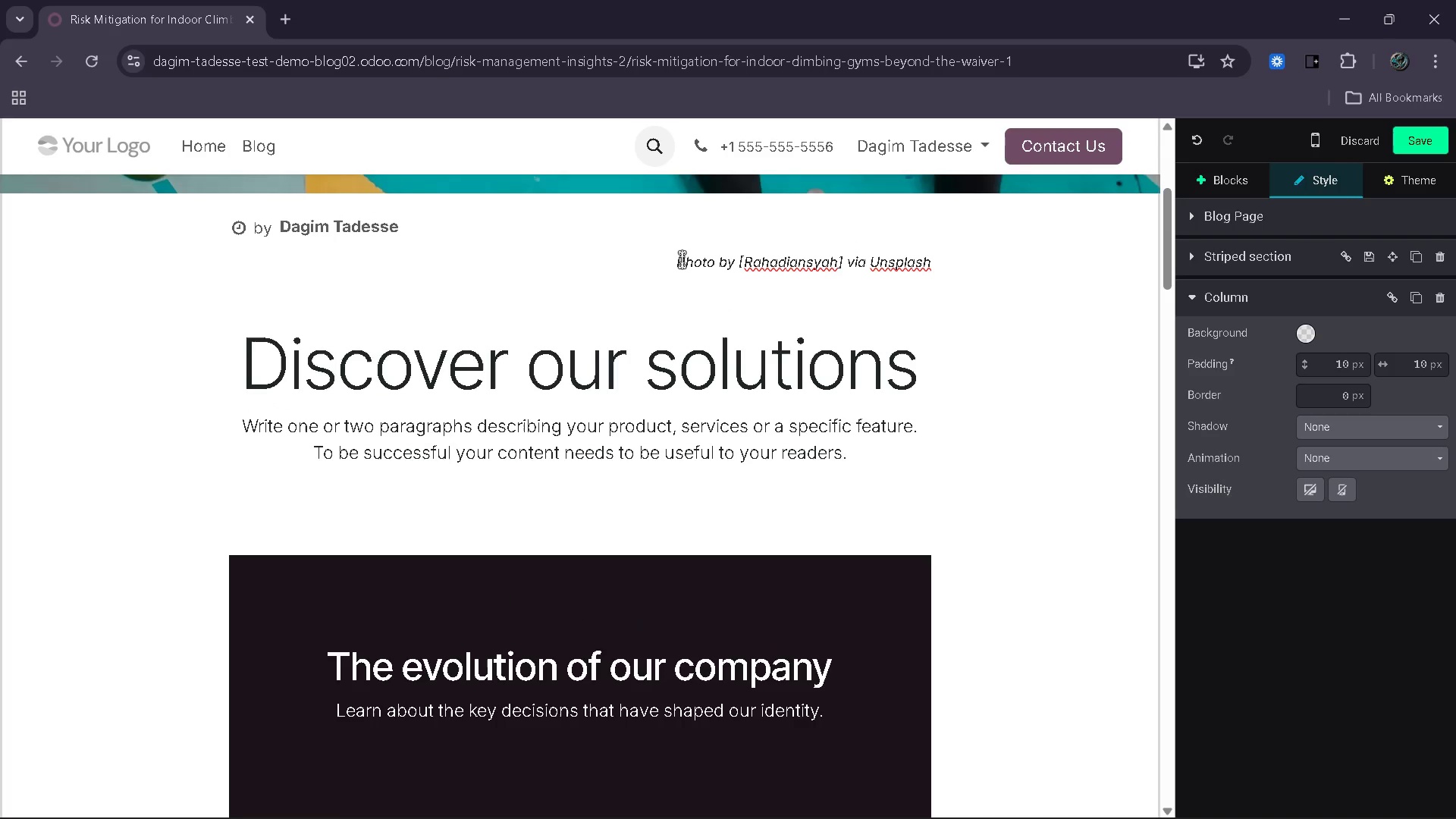 
left_click_drag(start_coordinate=[673, 261], to_coordinate=[937, 260])
 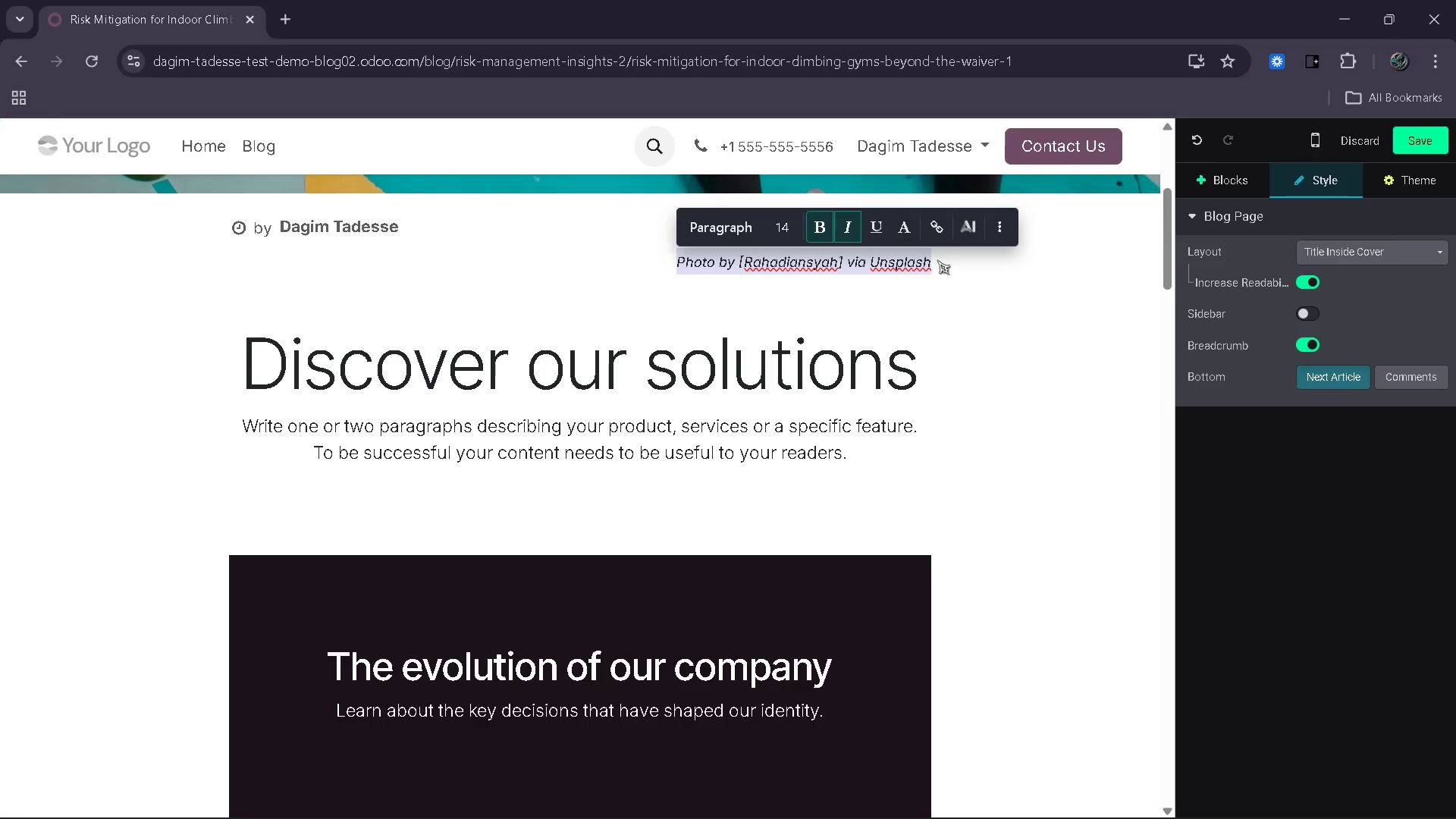 
key(Control+ControlLeft)
 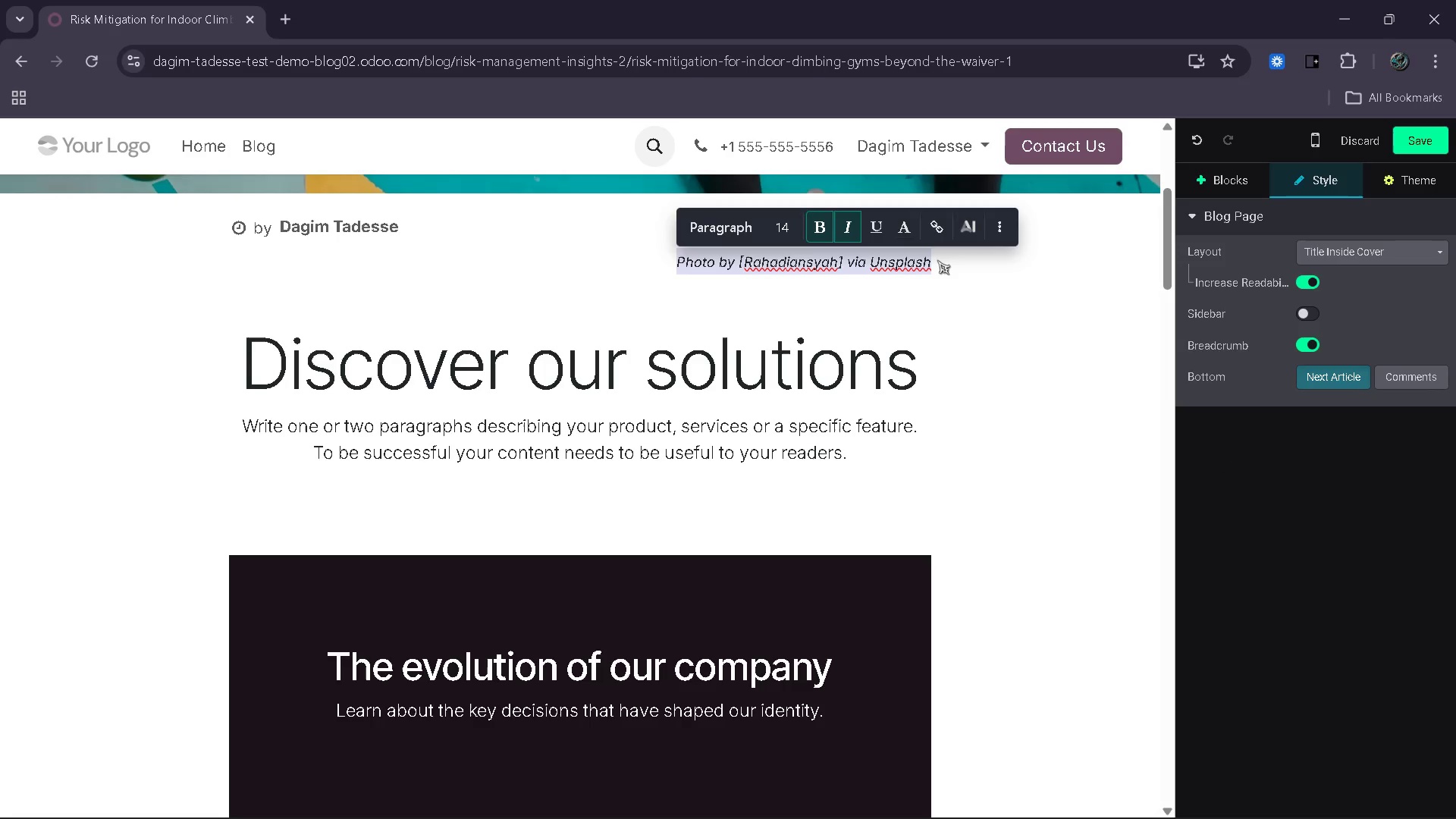 
key(Control+C)
 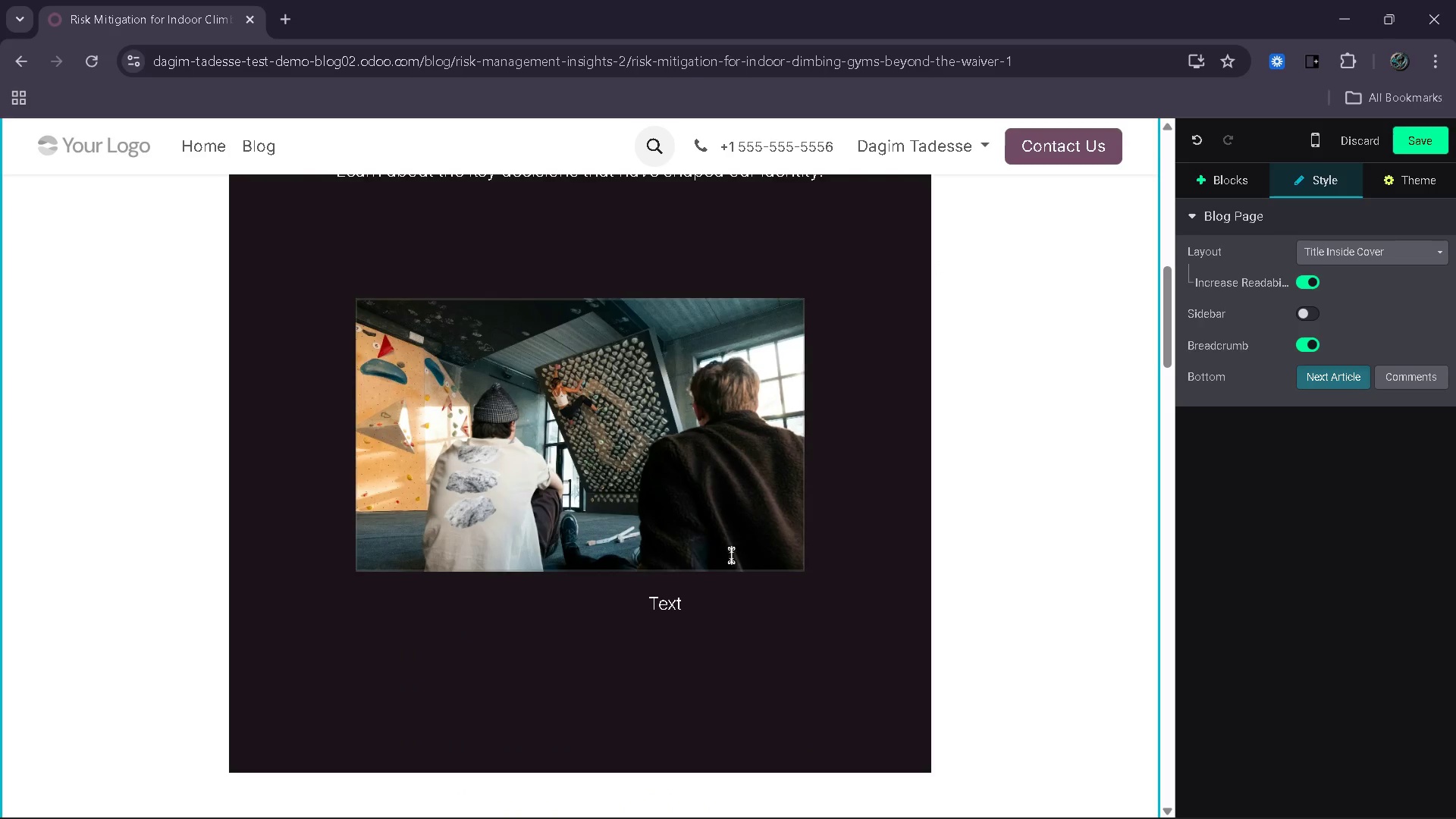 
left_click_drag(start_coordinate=[706, 595], to_coordinate=[650, 601])
 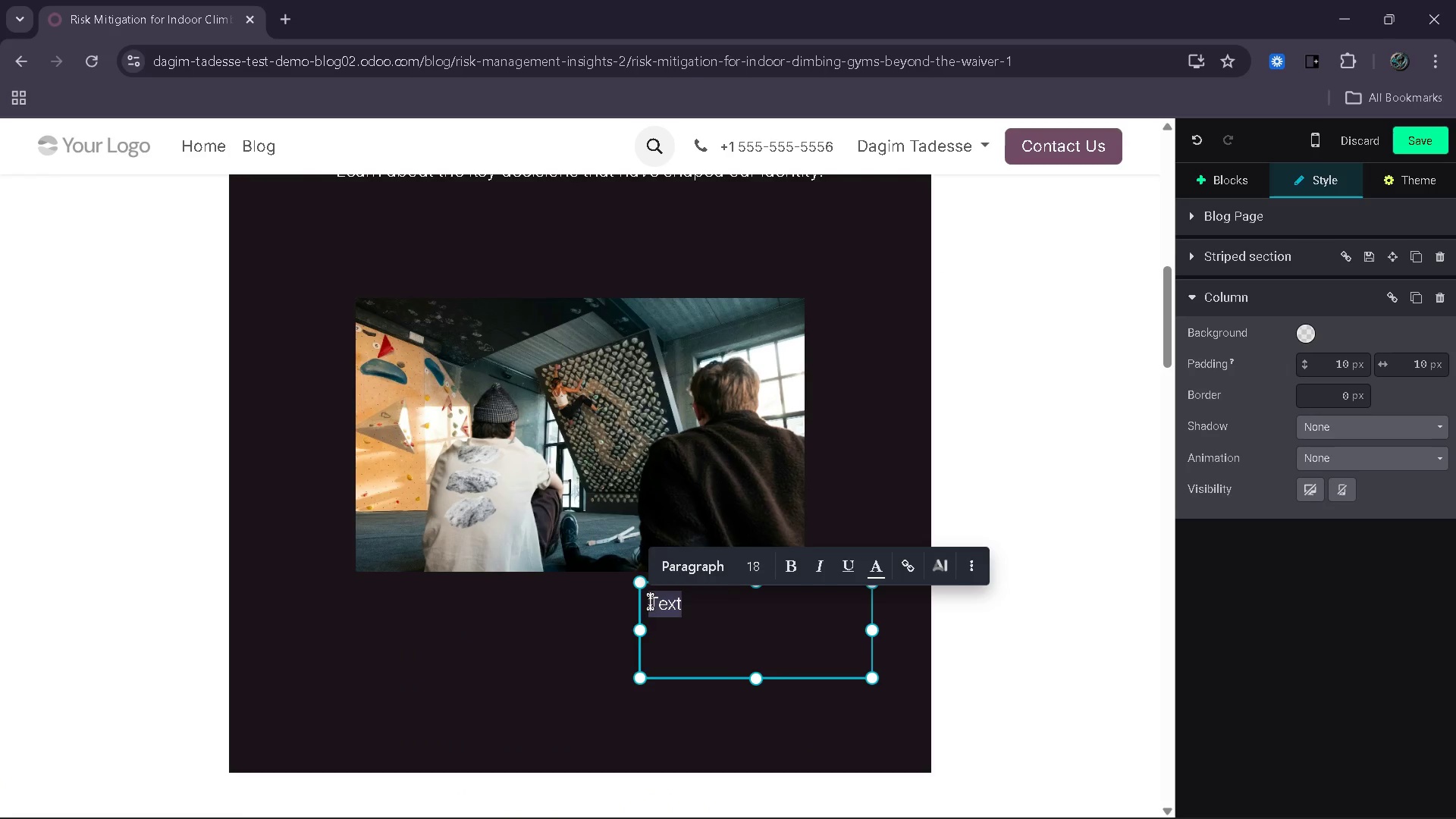 
key(Control+V)
 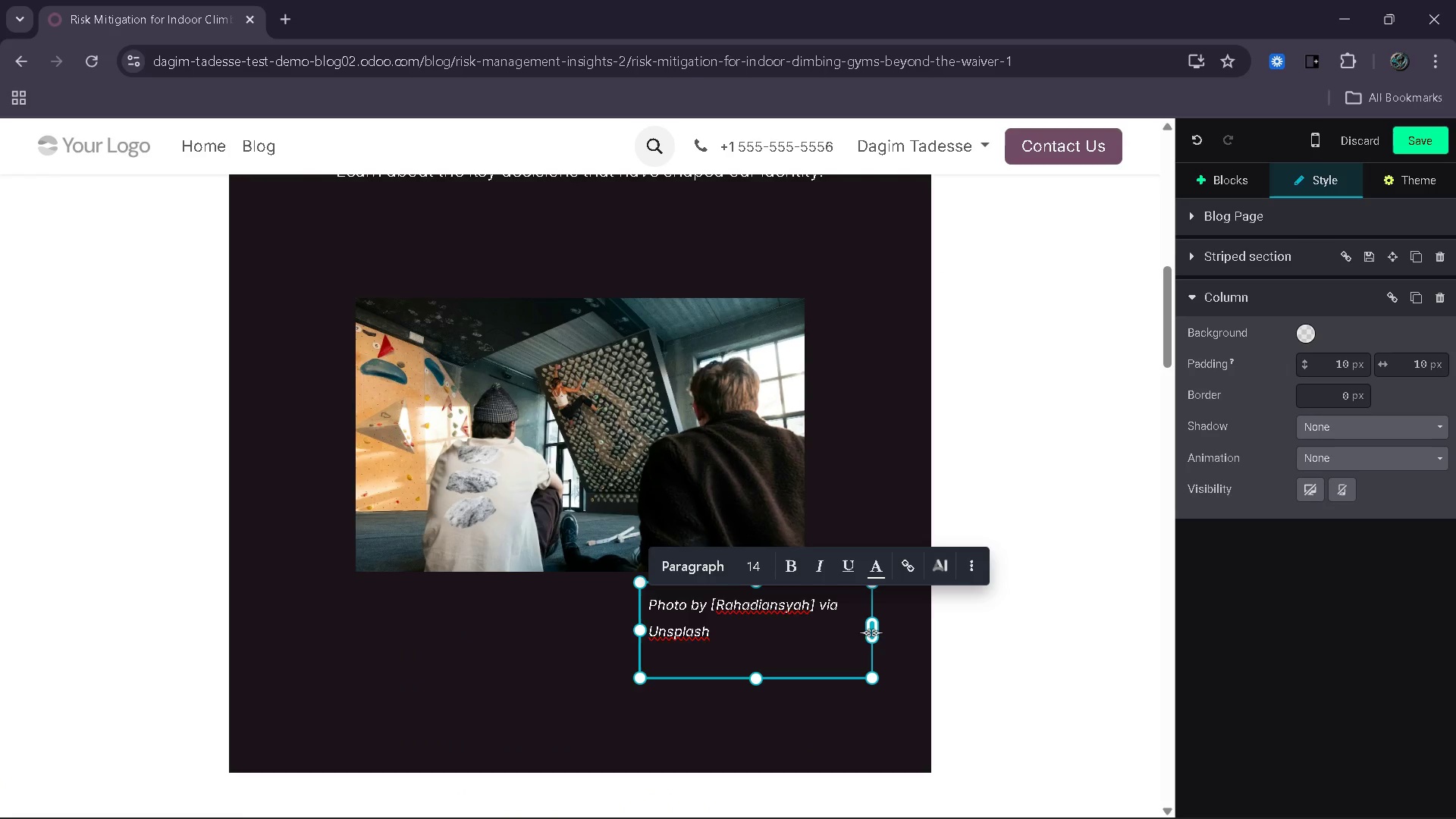 
left_click_drag(start_coordinate=[636, 631], to_coordinate=[552, 626])
 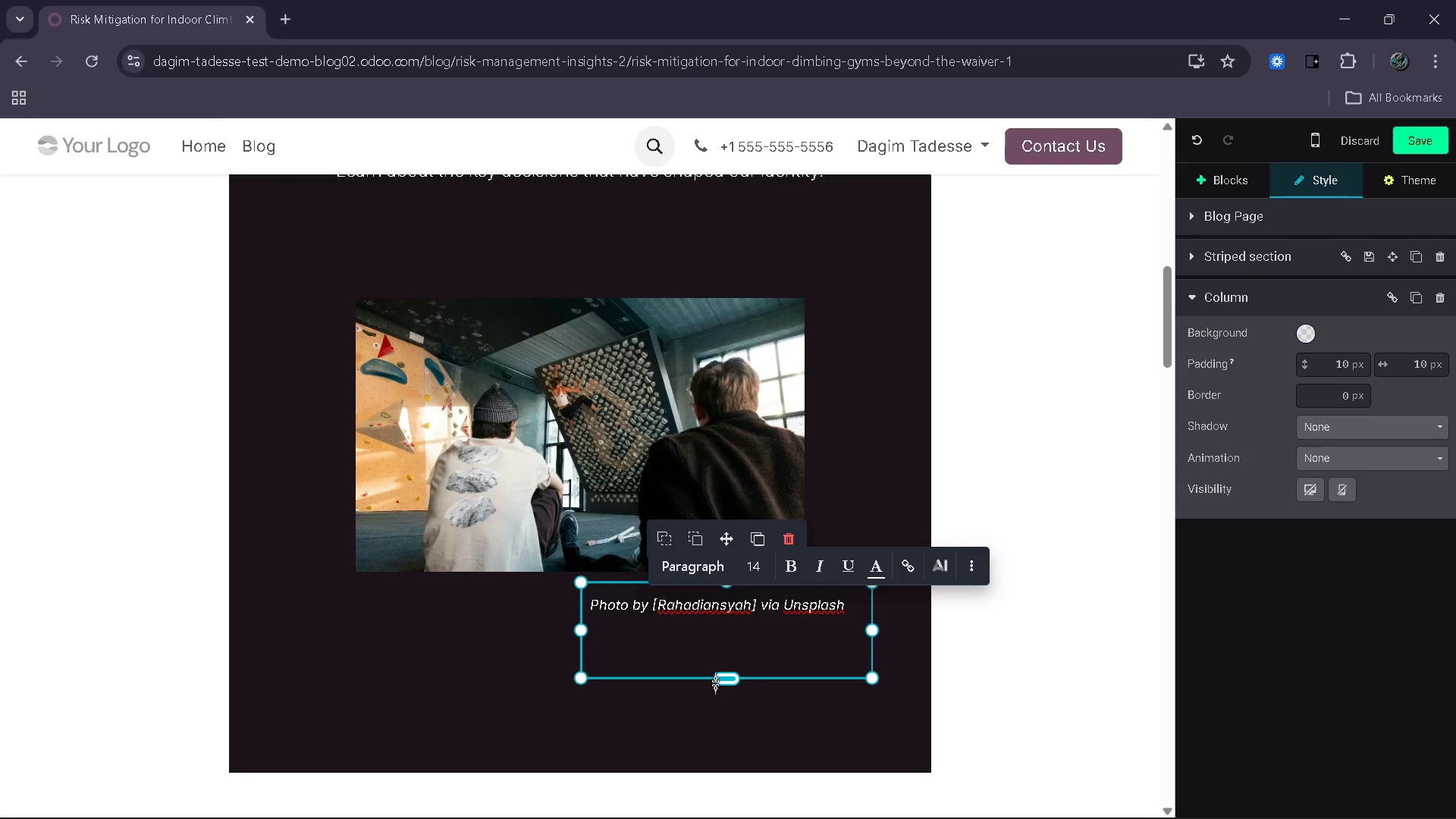 
left_click_drag(start_coordinate=[718, 682], to_coordinate=[727, 643])
 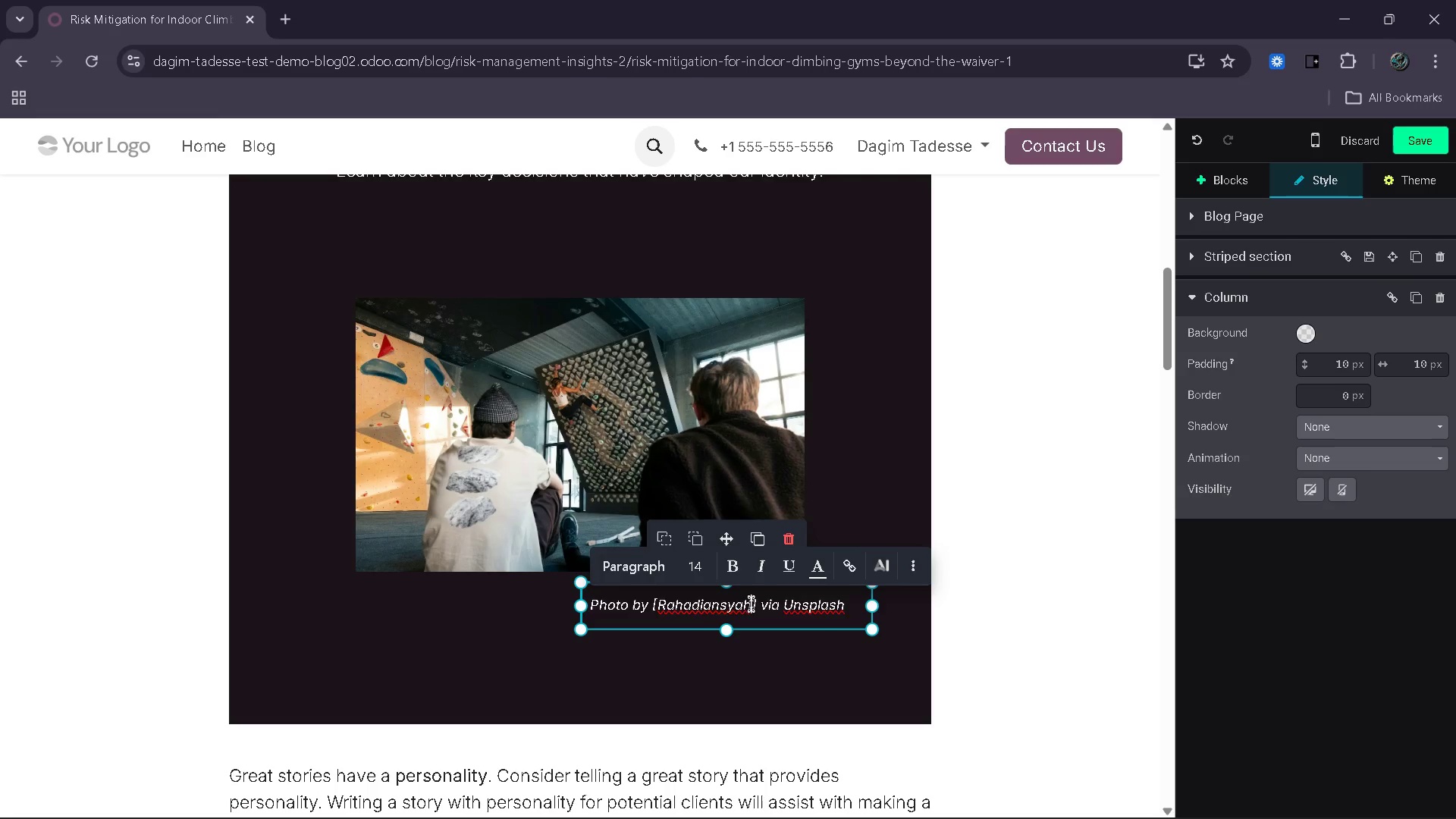 
left_click([749, 604])
 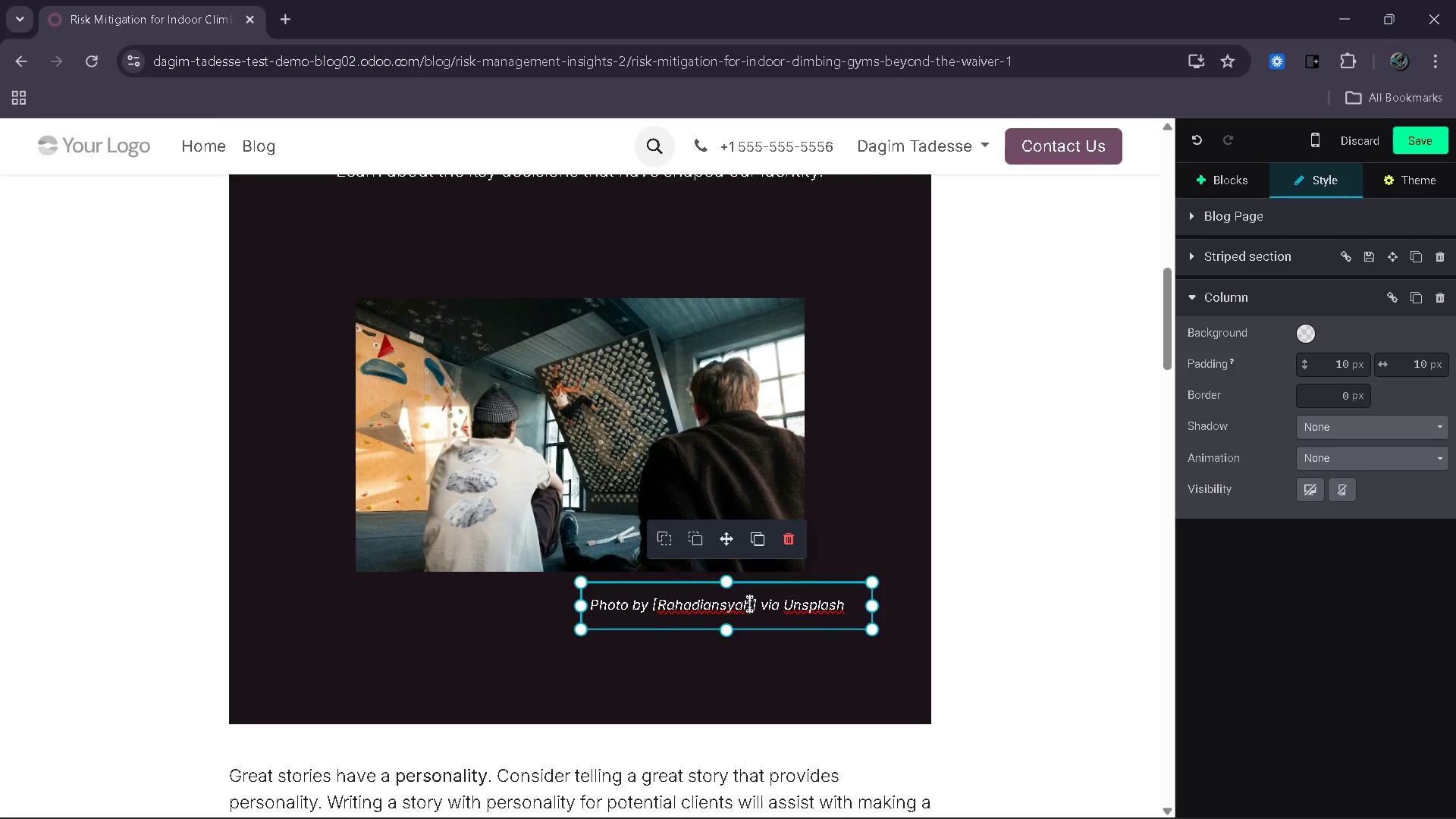 
key(Backspace)
key(Backspace)
key(Backspace)
key(Backspace)
key(Backspace)
key(Backspace)
key(Backspace)
key(Backspace)
key(Backspace)
key(Backspace)
key(Backspace)
key(Backspace)
type(Beta Boulders)
 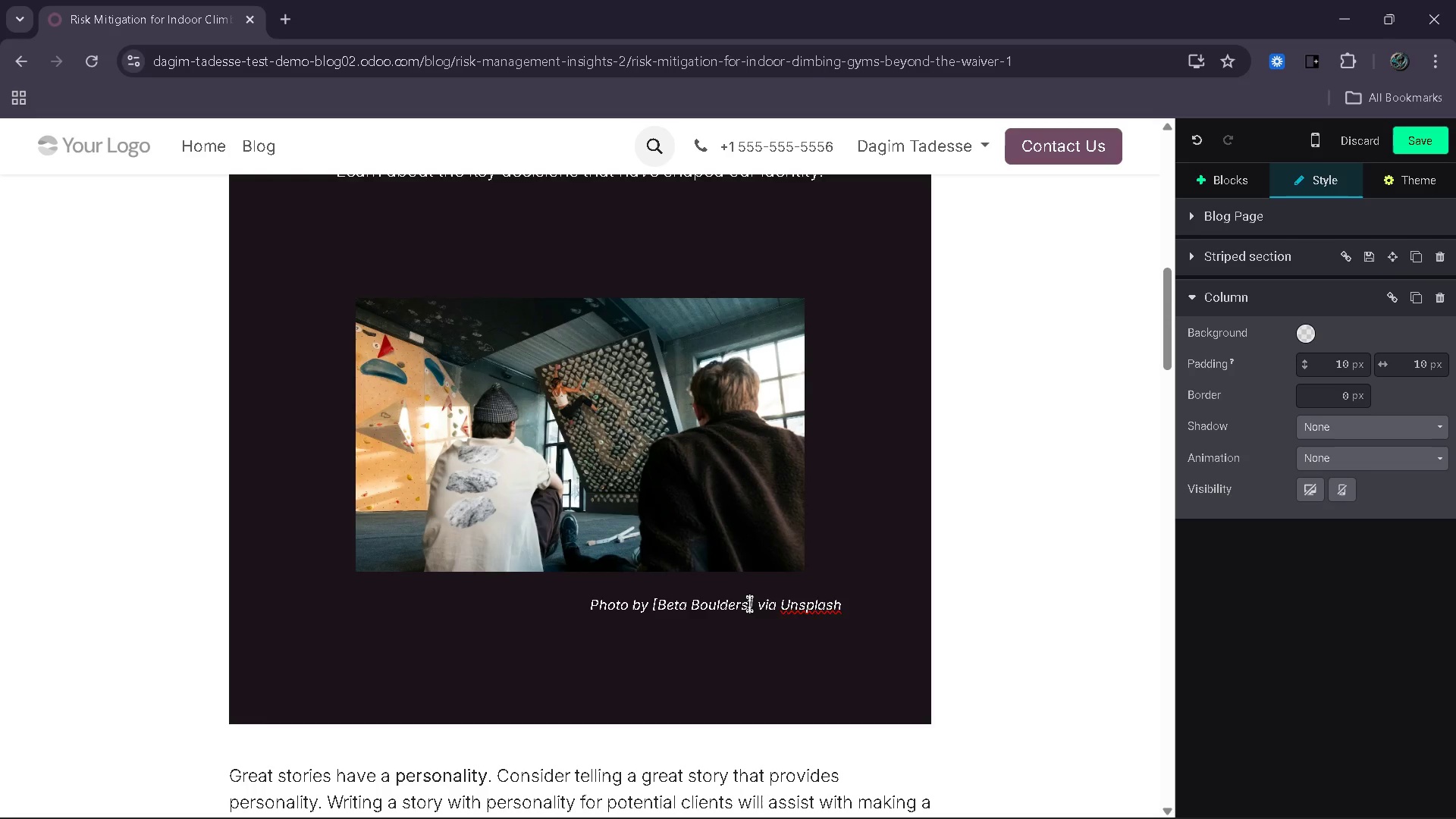 
left_click([1009, 415])
 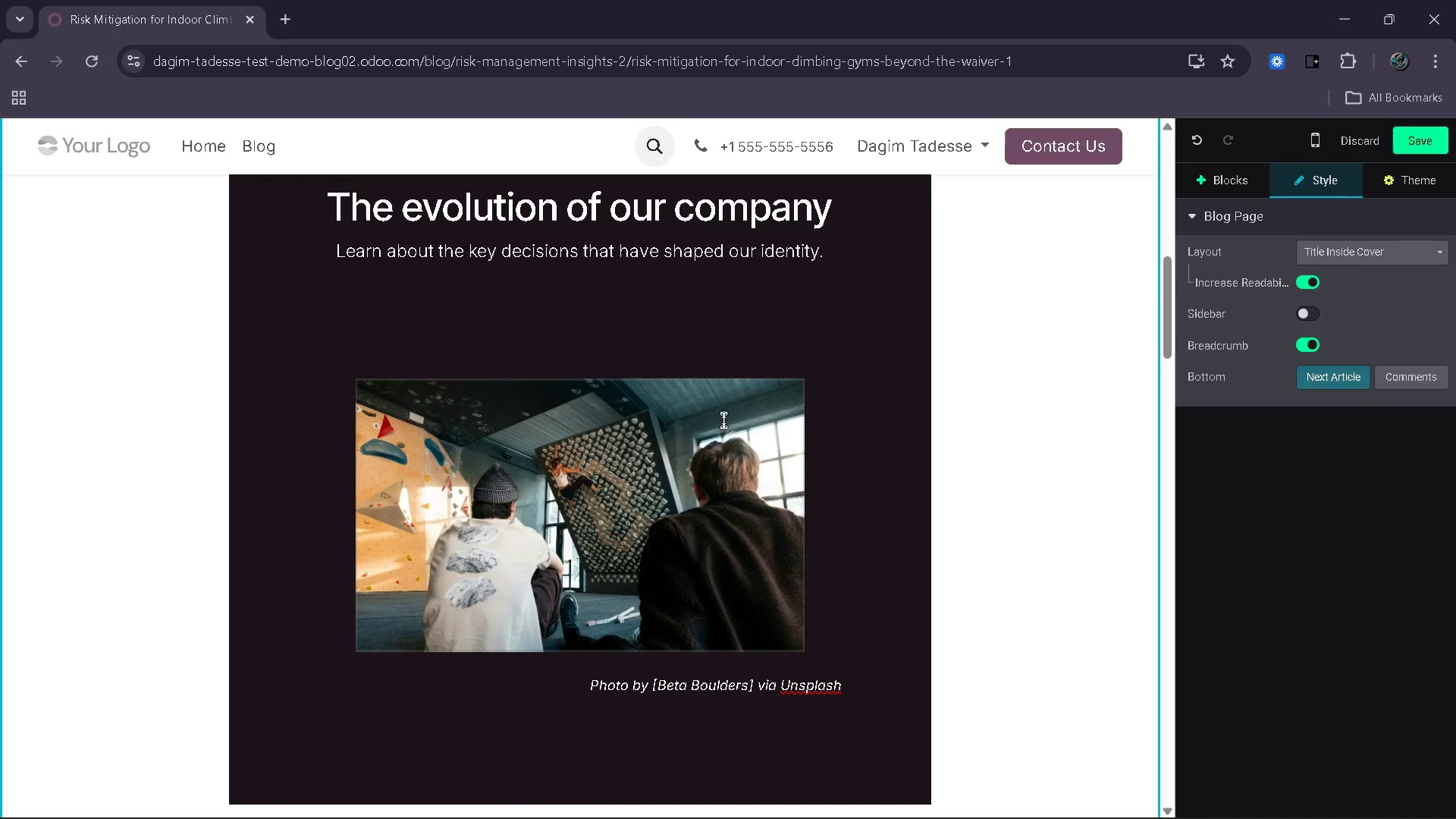 
wait(53.92)
 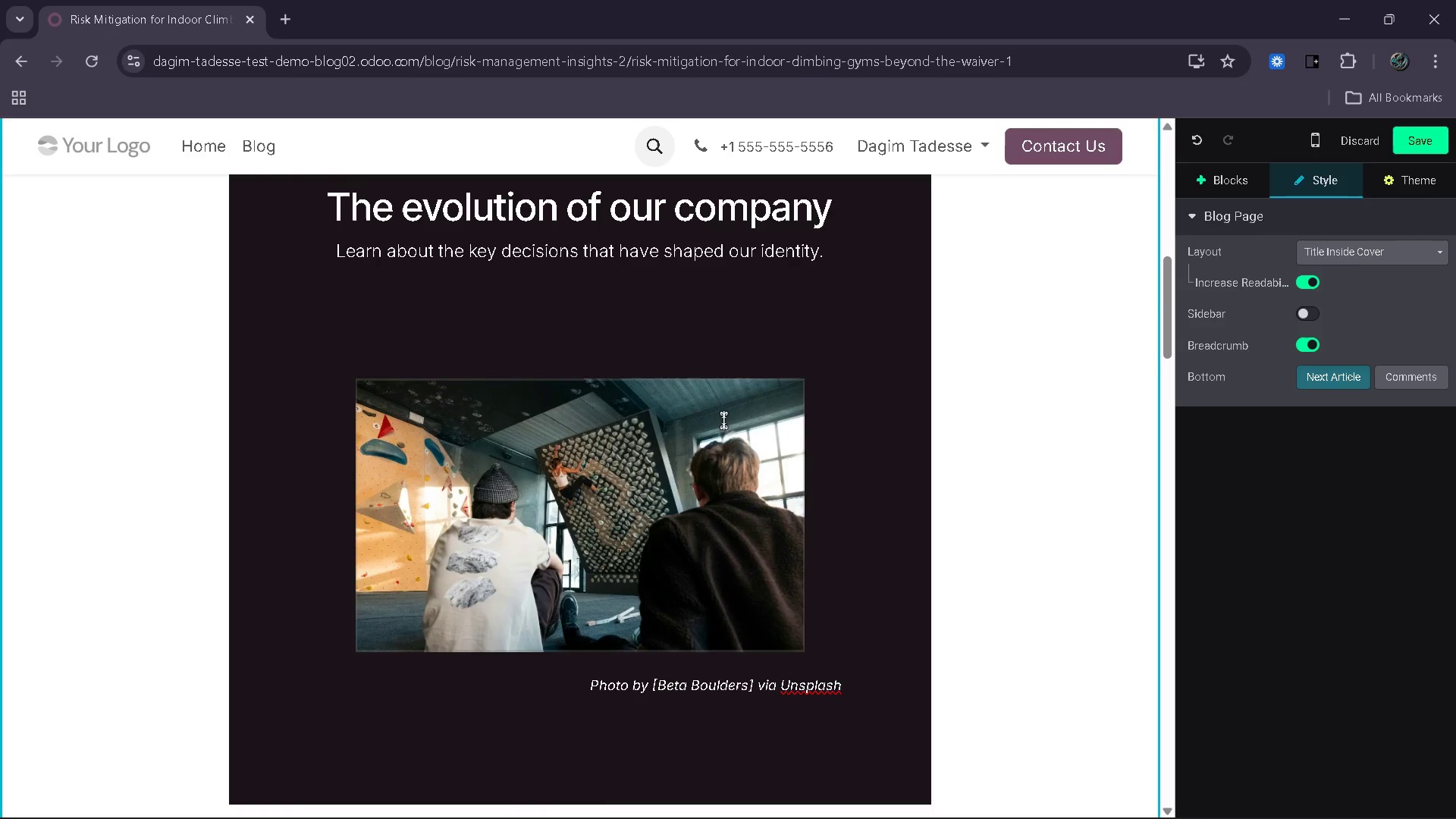 
double_click([579, 449])
 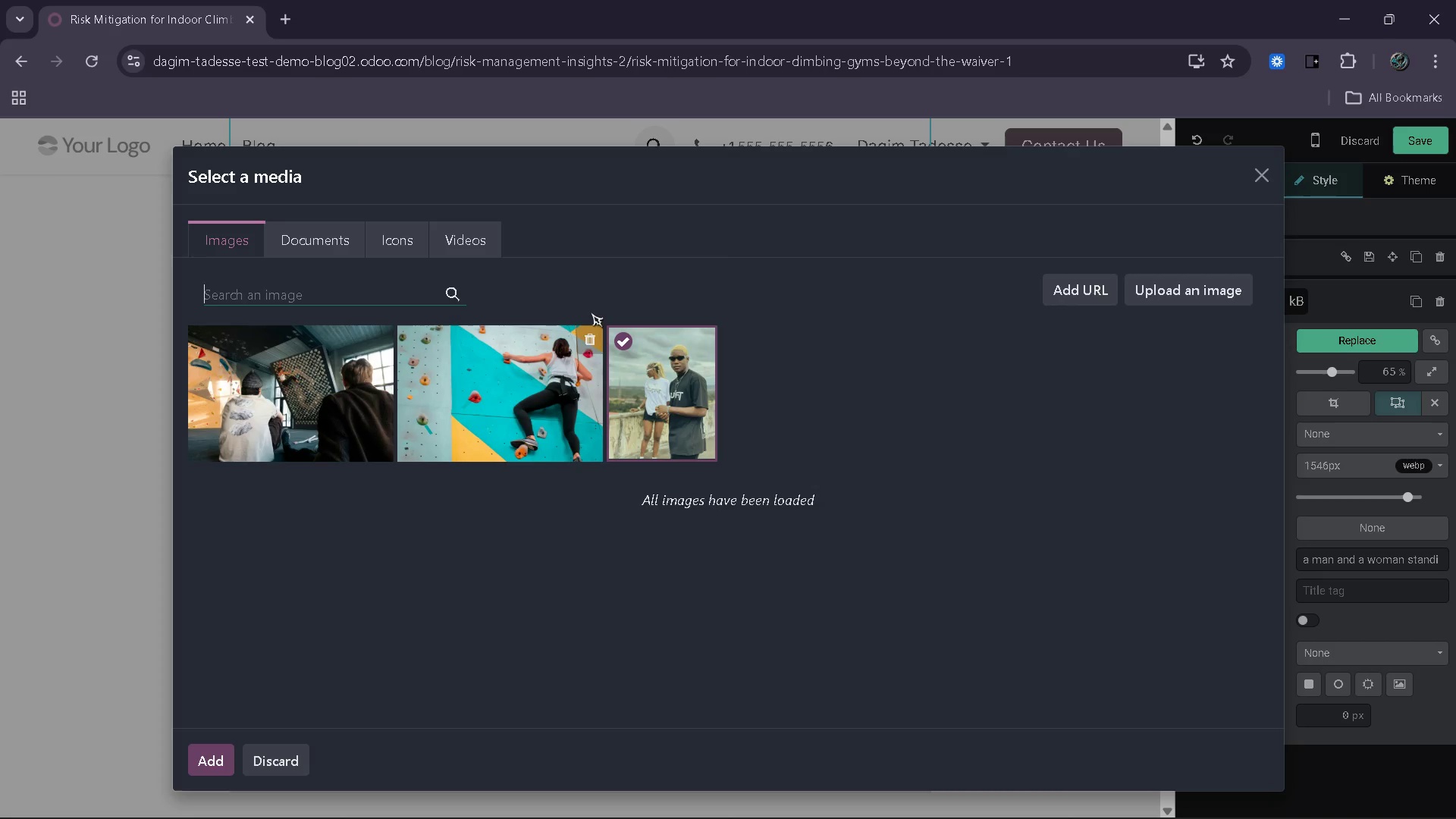 
wait(6.14)
 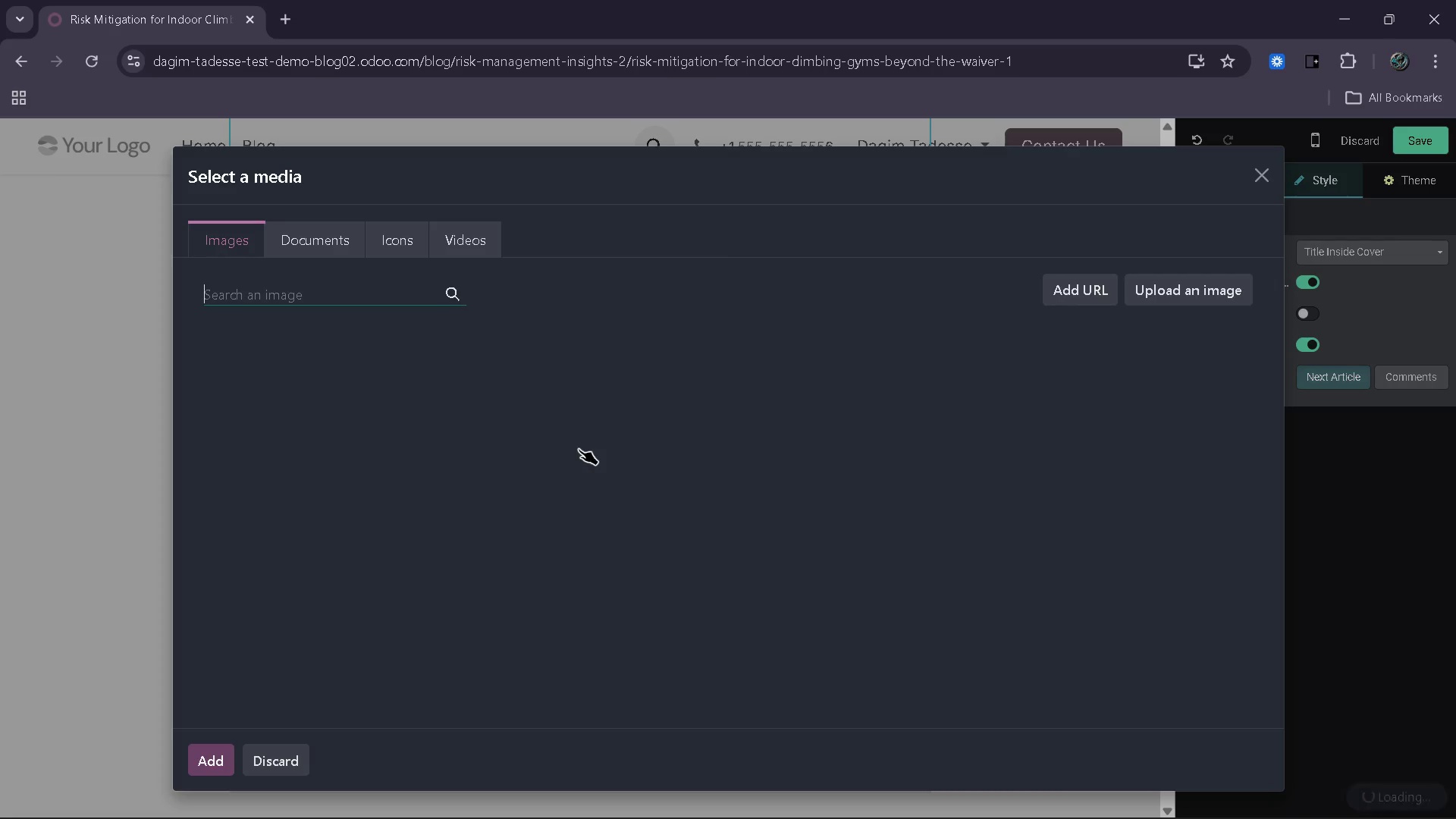 
type(route setter climbing all)
 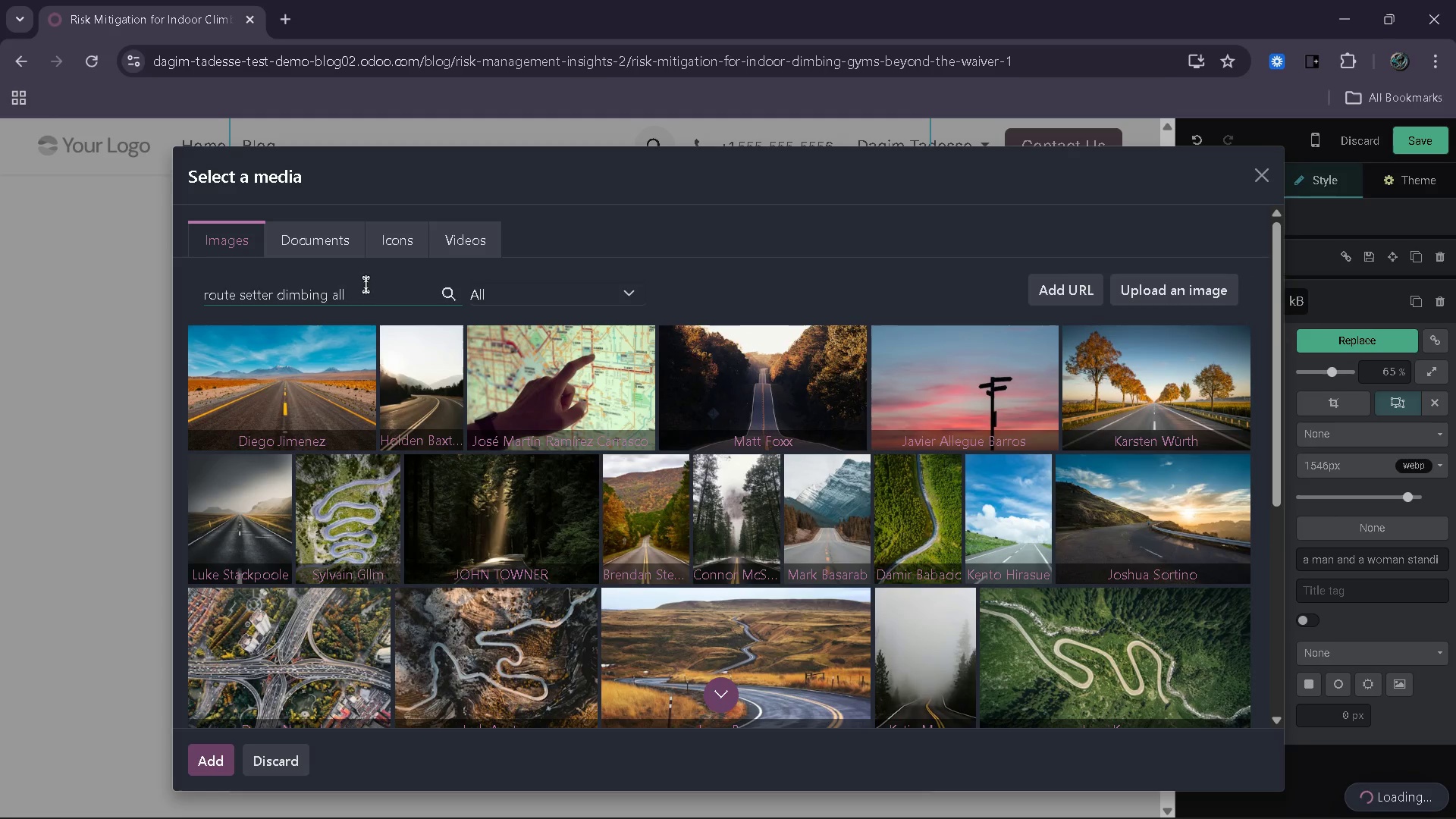 
key(ArrowLeft)
 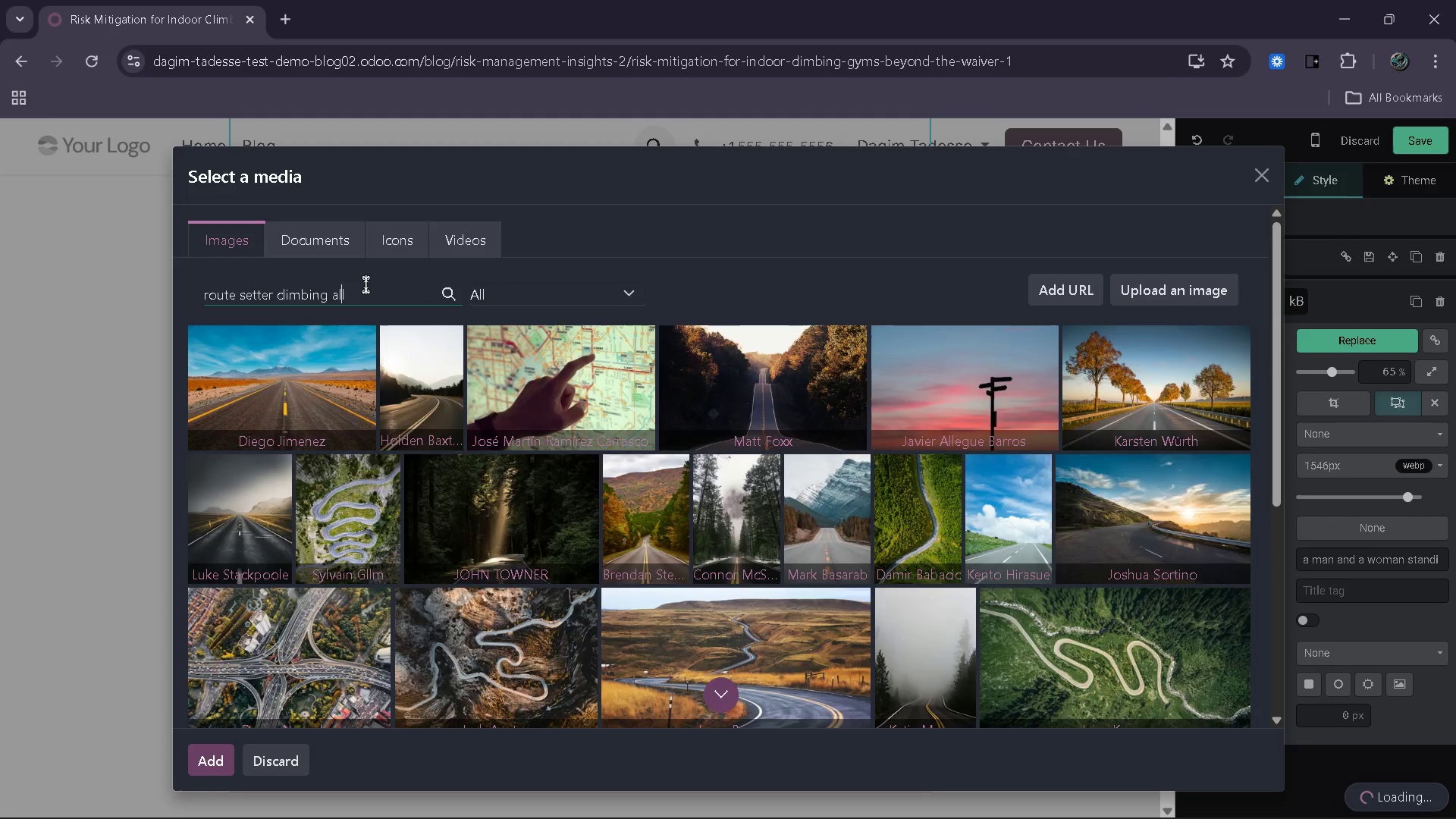 
key(ArrowLeft)
 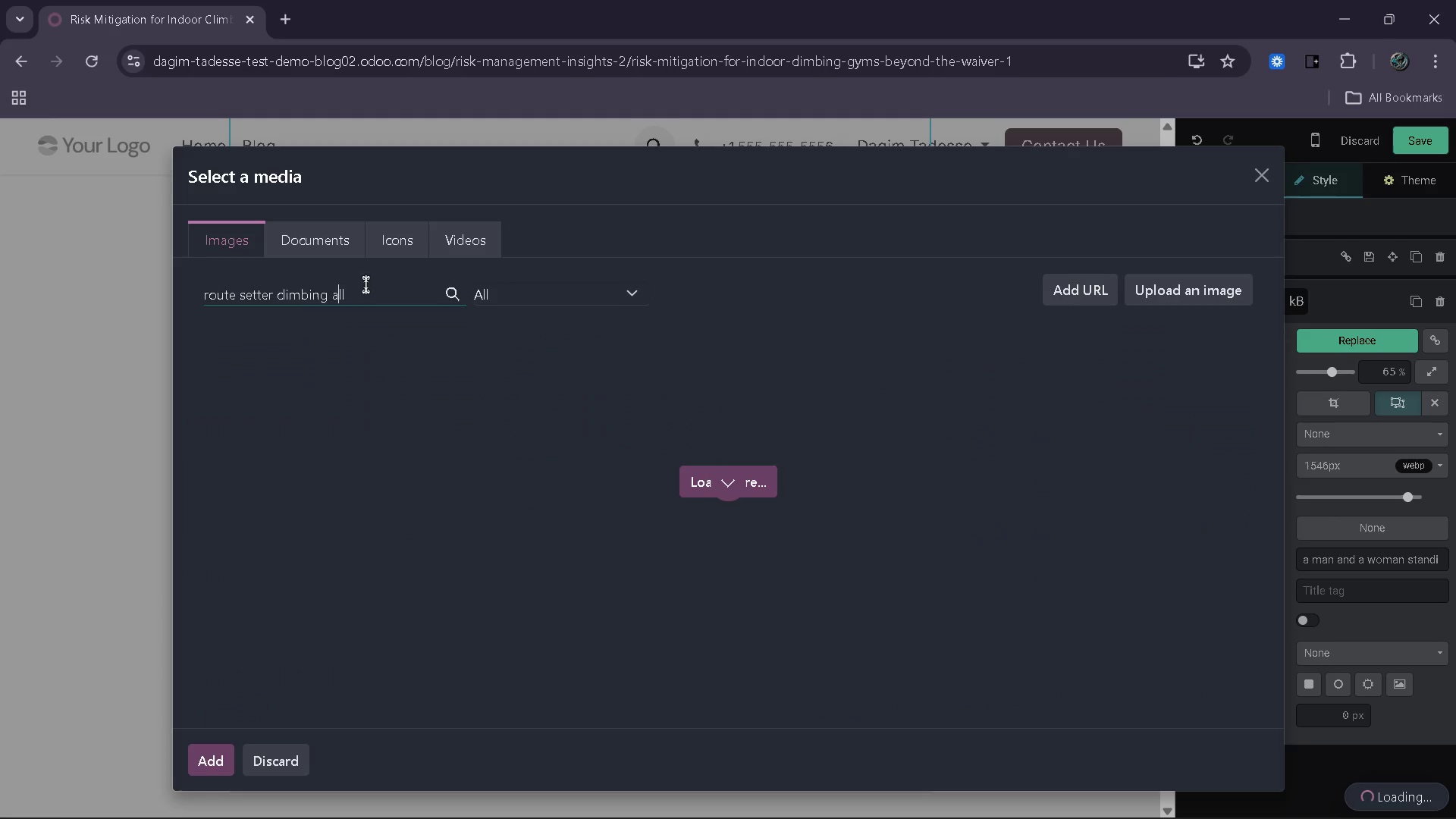 
key(ArrowLeft)
 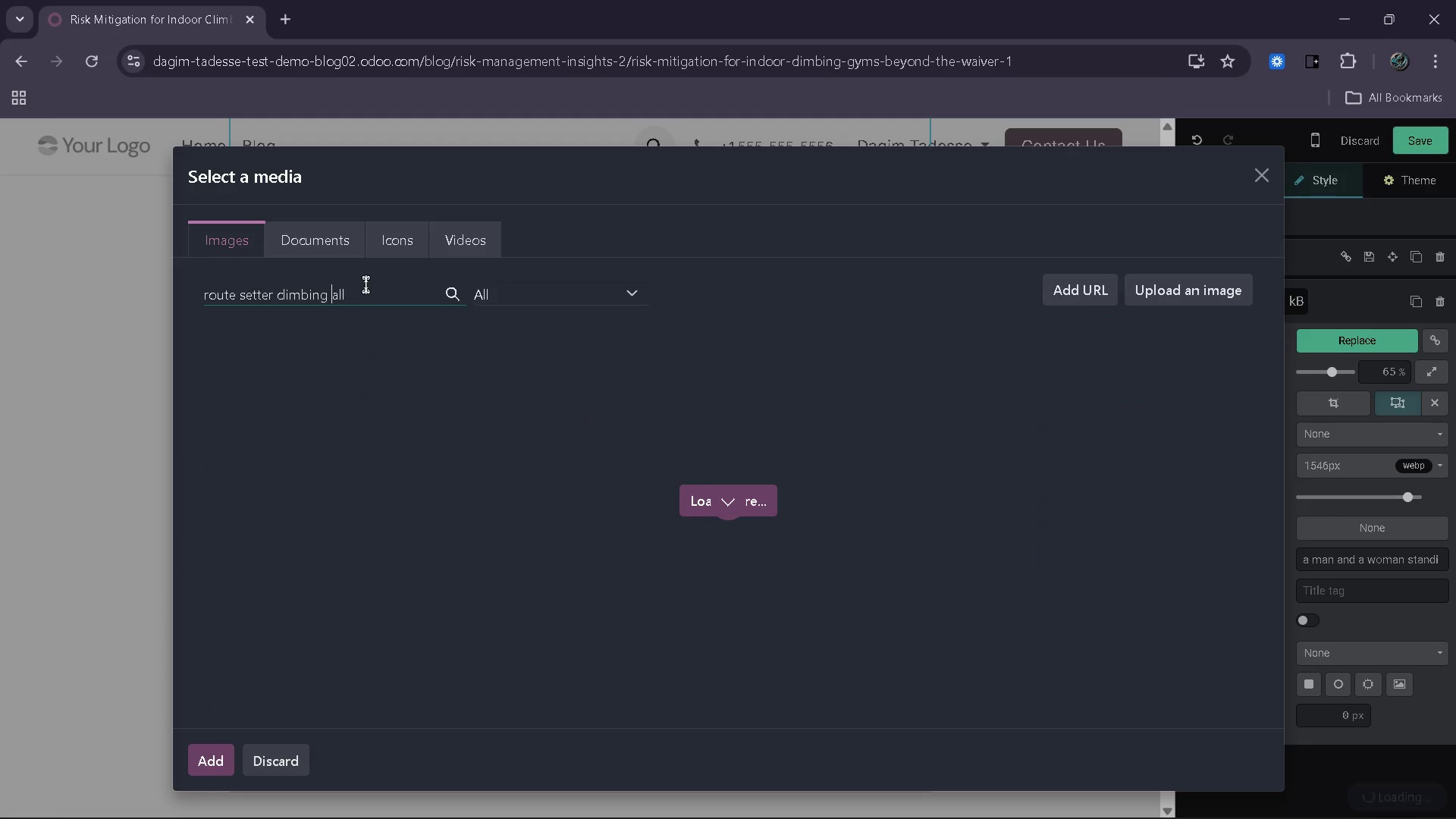 
key(W)
 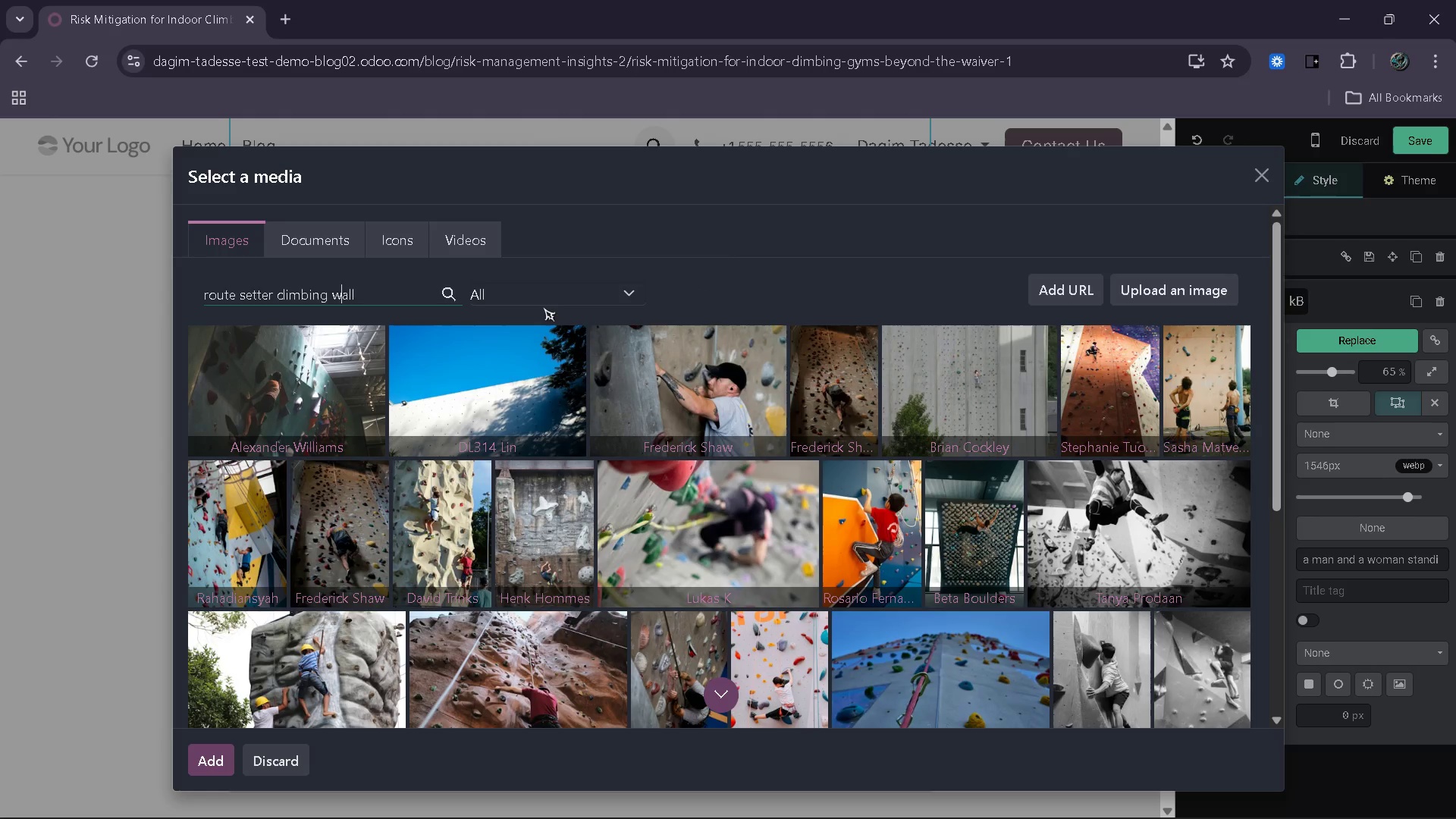 
wait(26.69)
 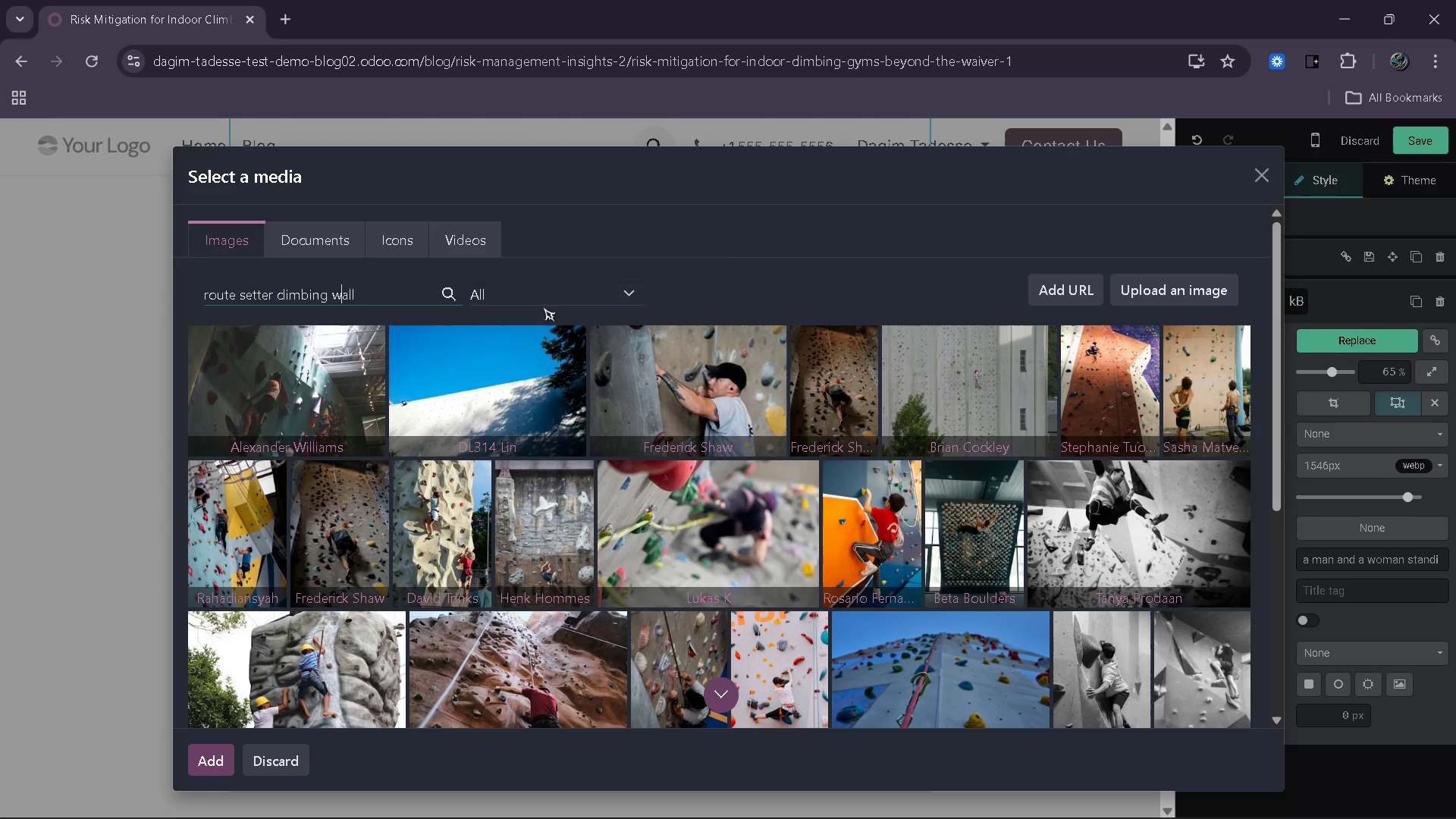 
key(ArrowRight)
 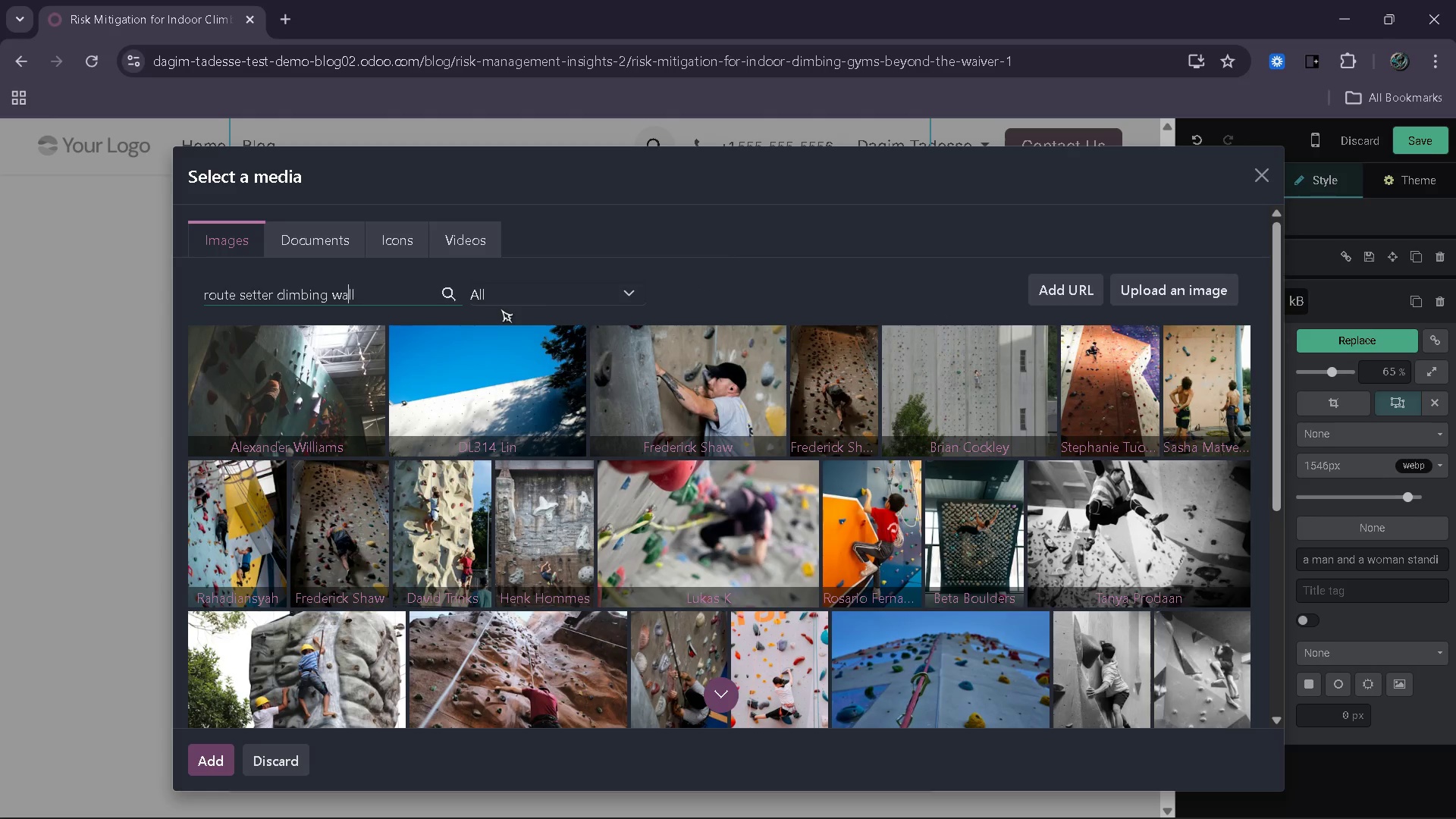 
key(ArrowRight)
 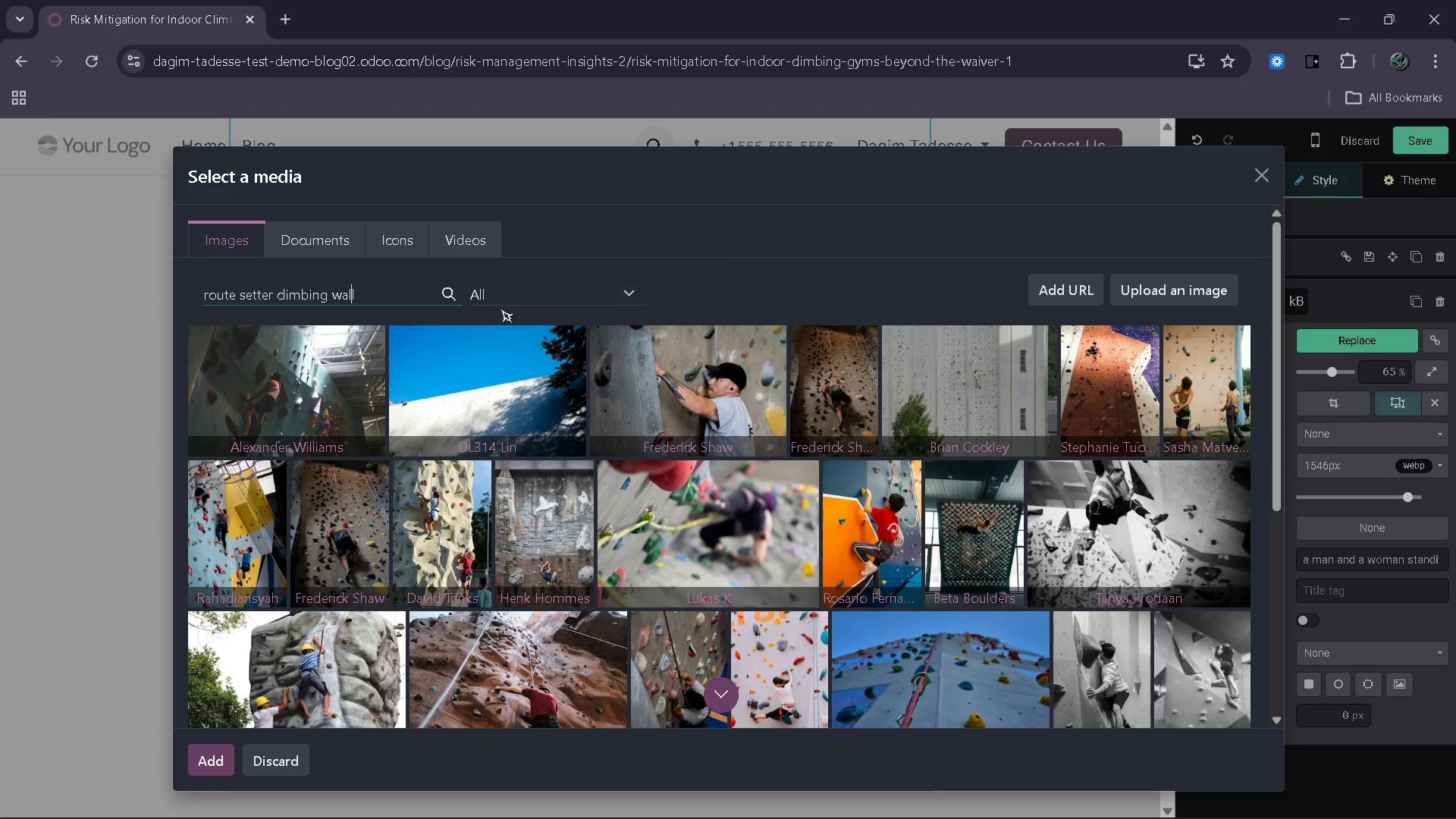 
key(ArrowRight)
 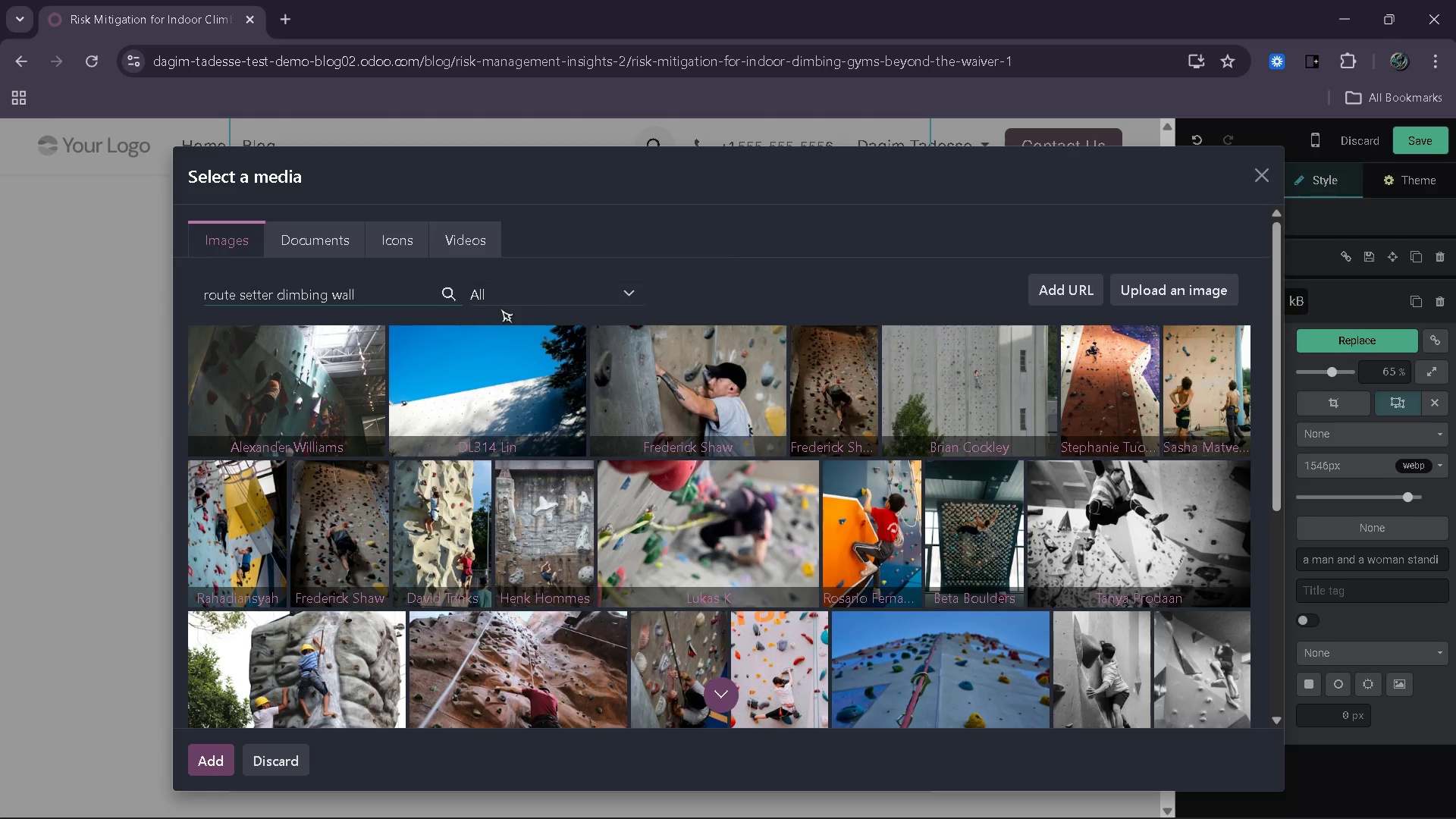 
type( adjusting holds)
 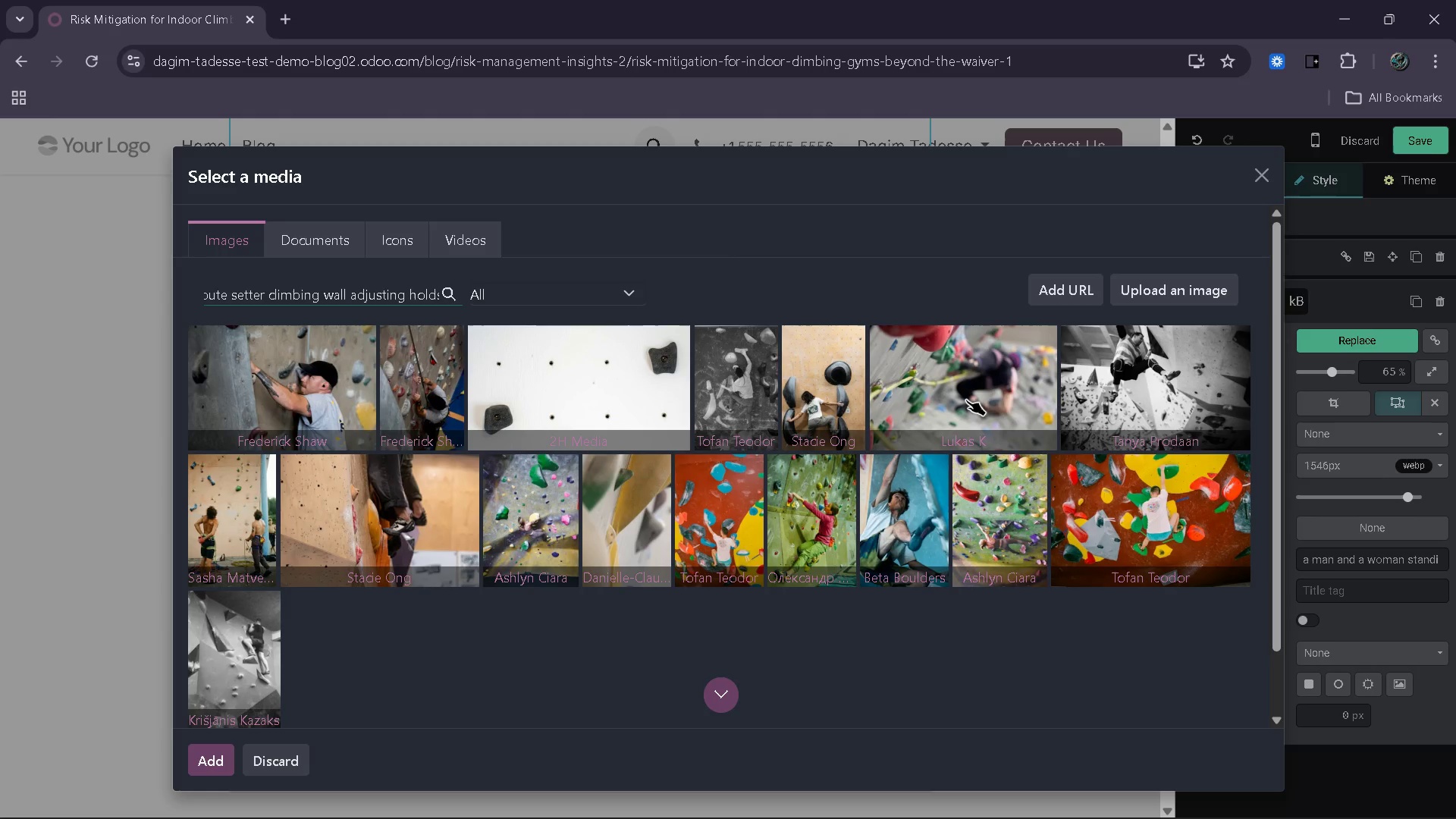 
wait(29.05)
 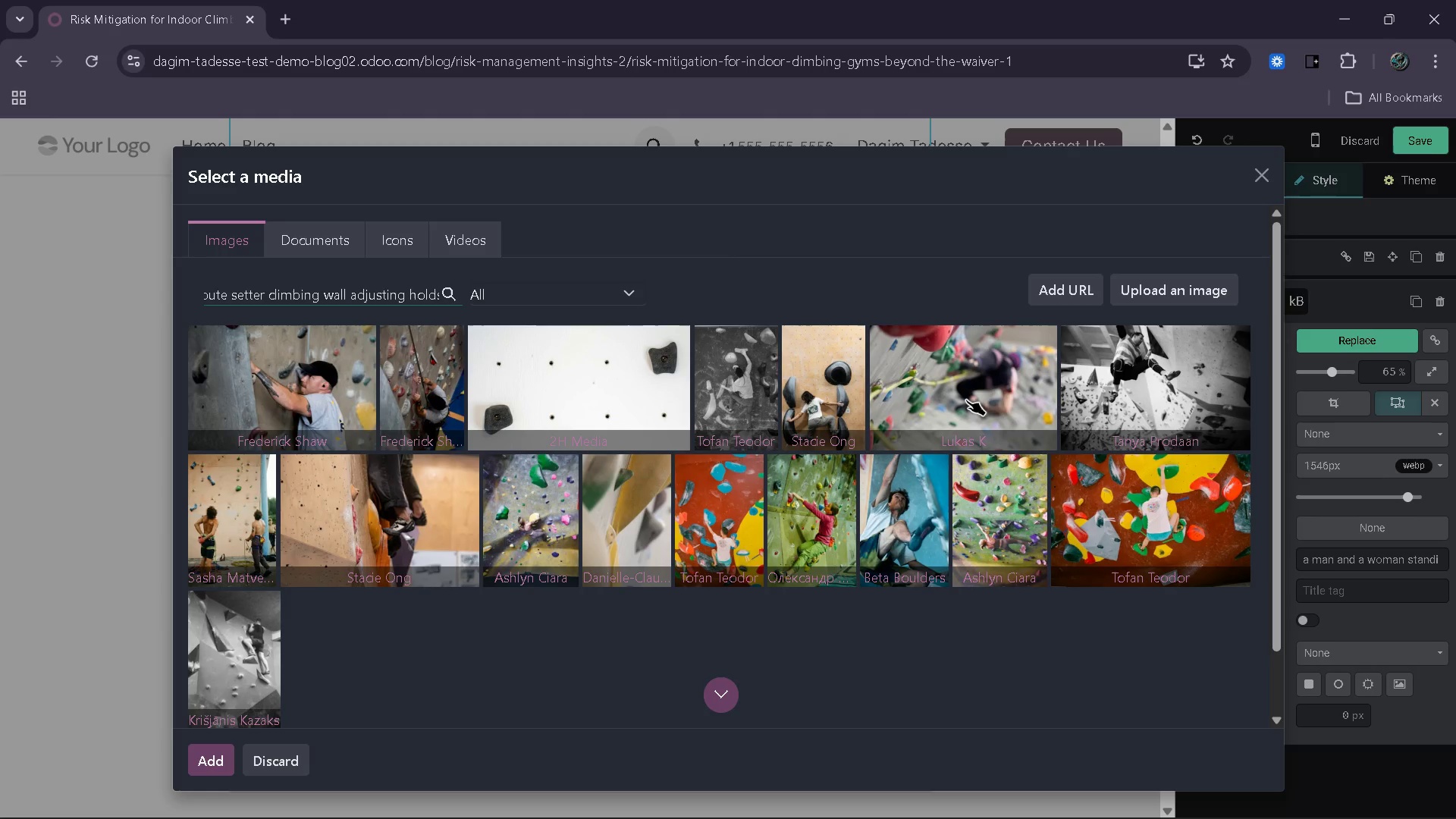 
left_click([836, 198])
 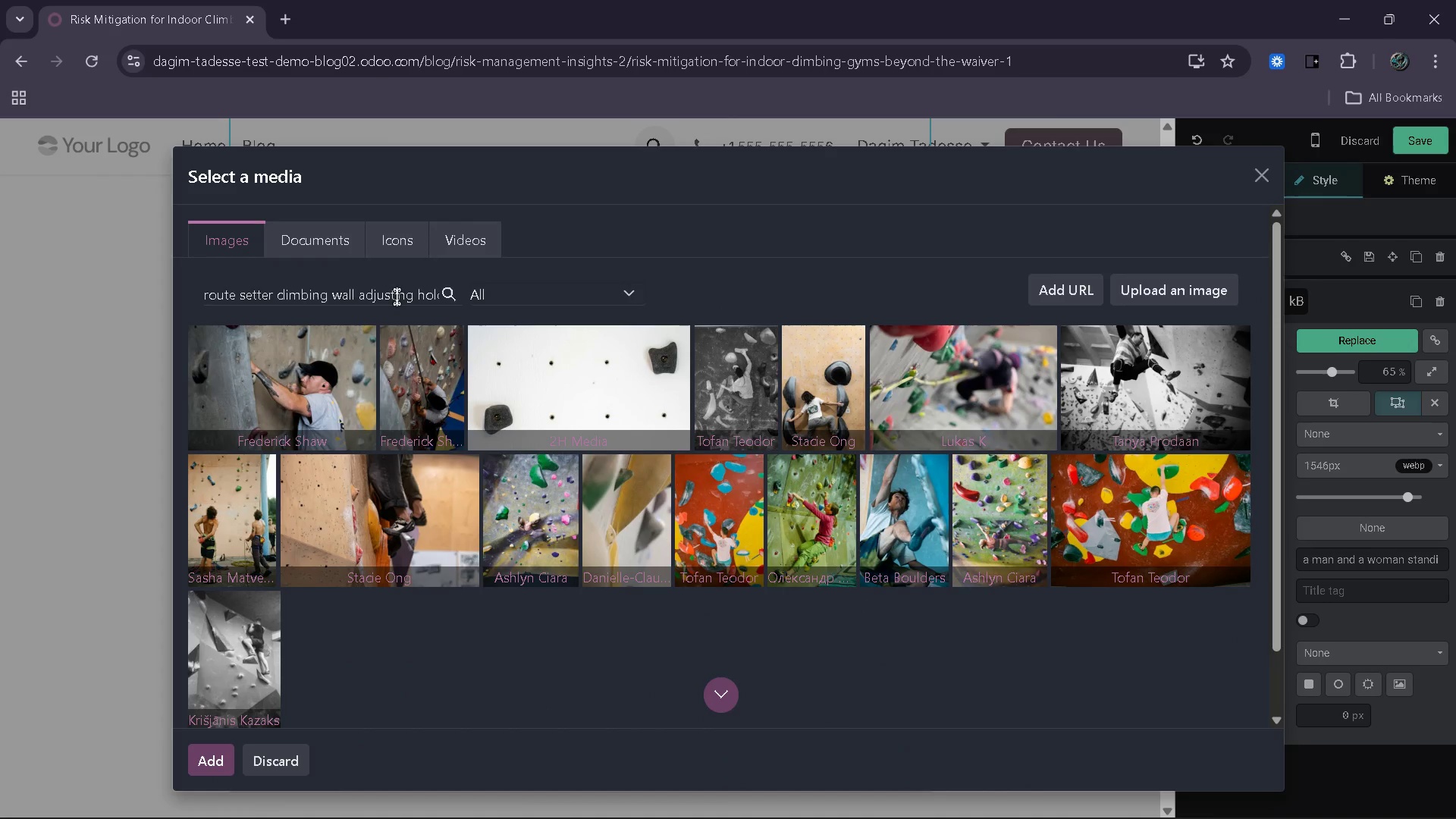 
wait(12.25)
 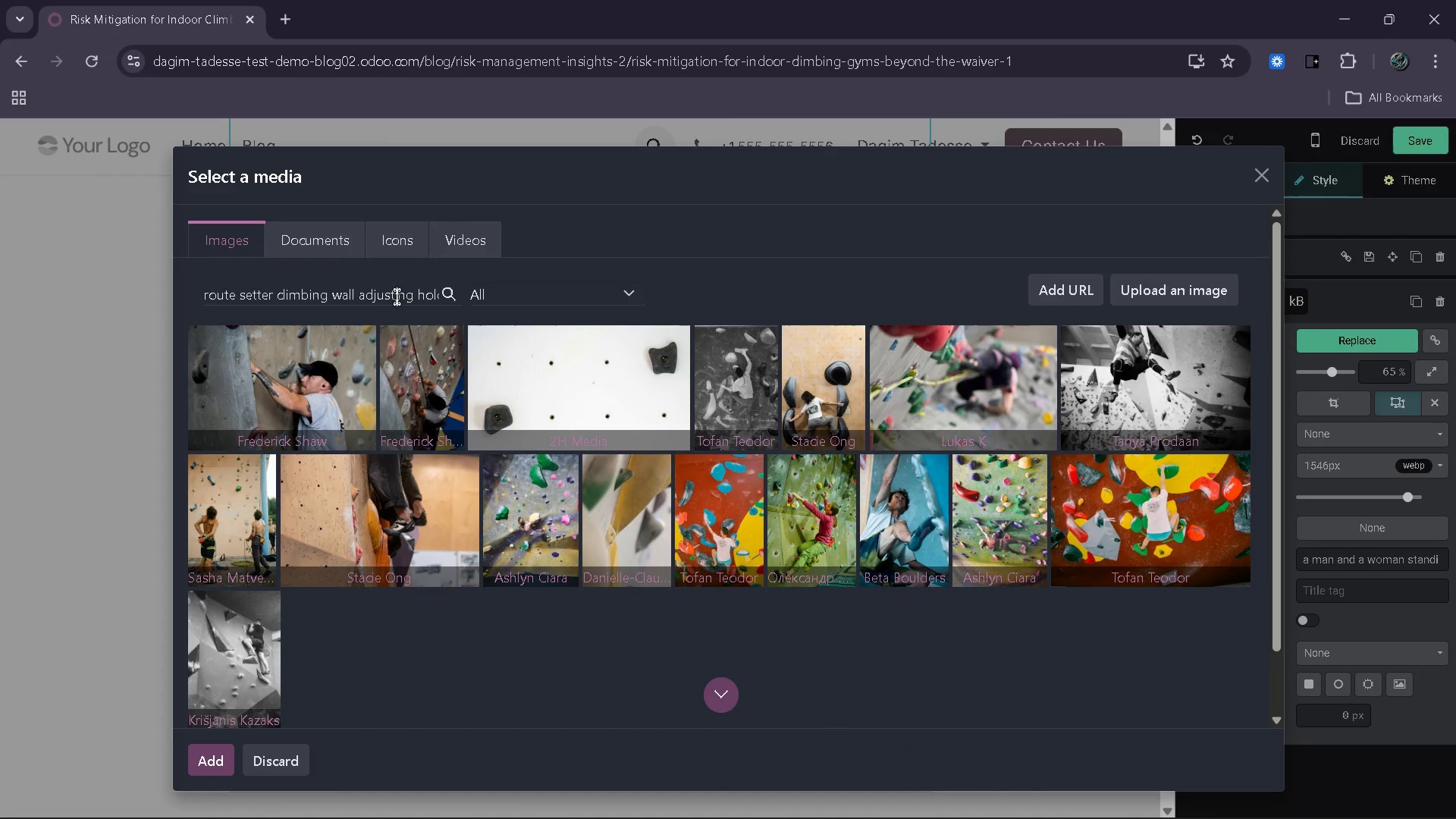 
left_click([422, 290])
 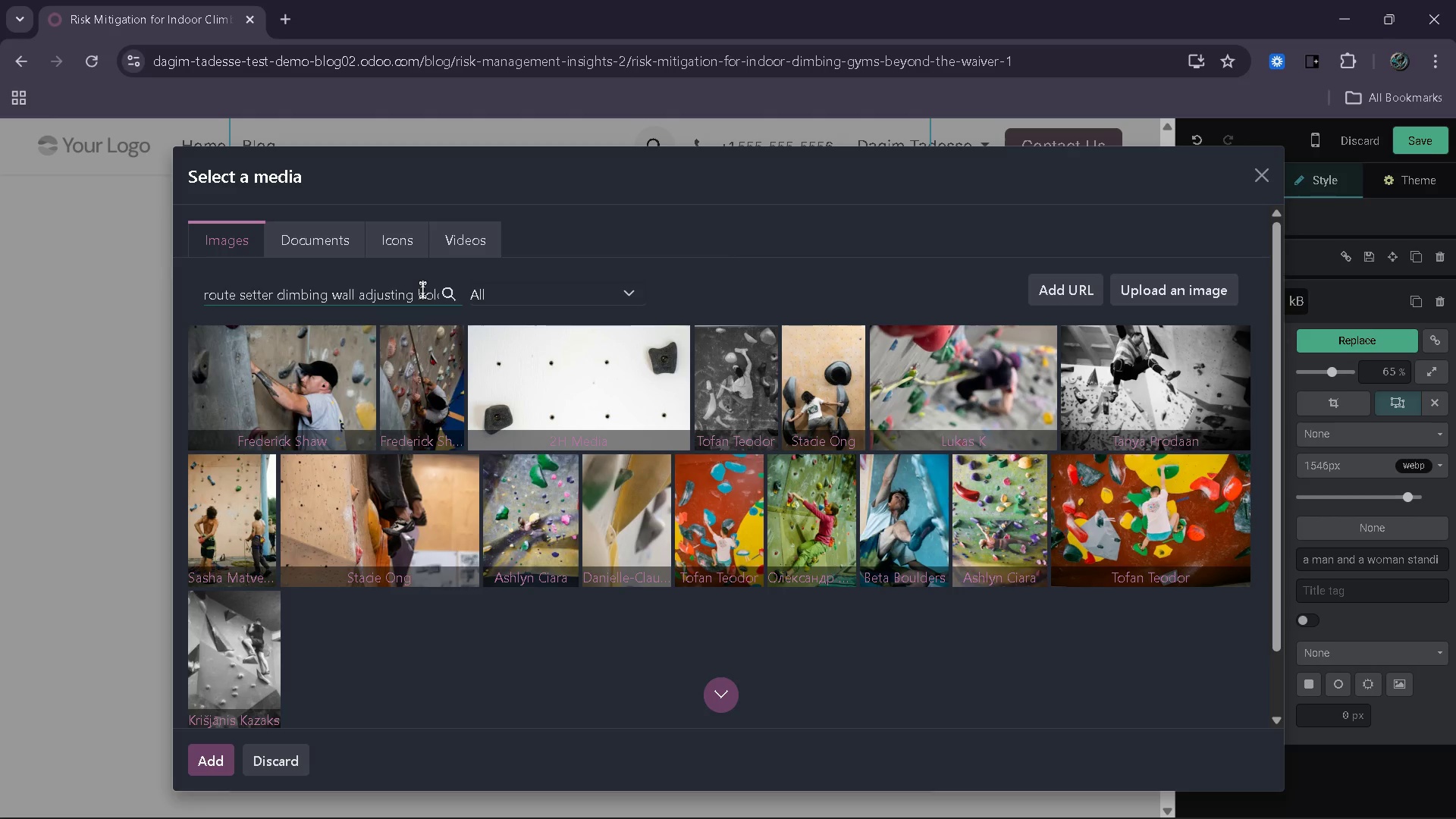 
key(ArrowLeft)
 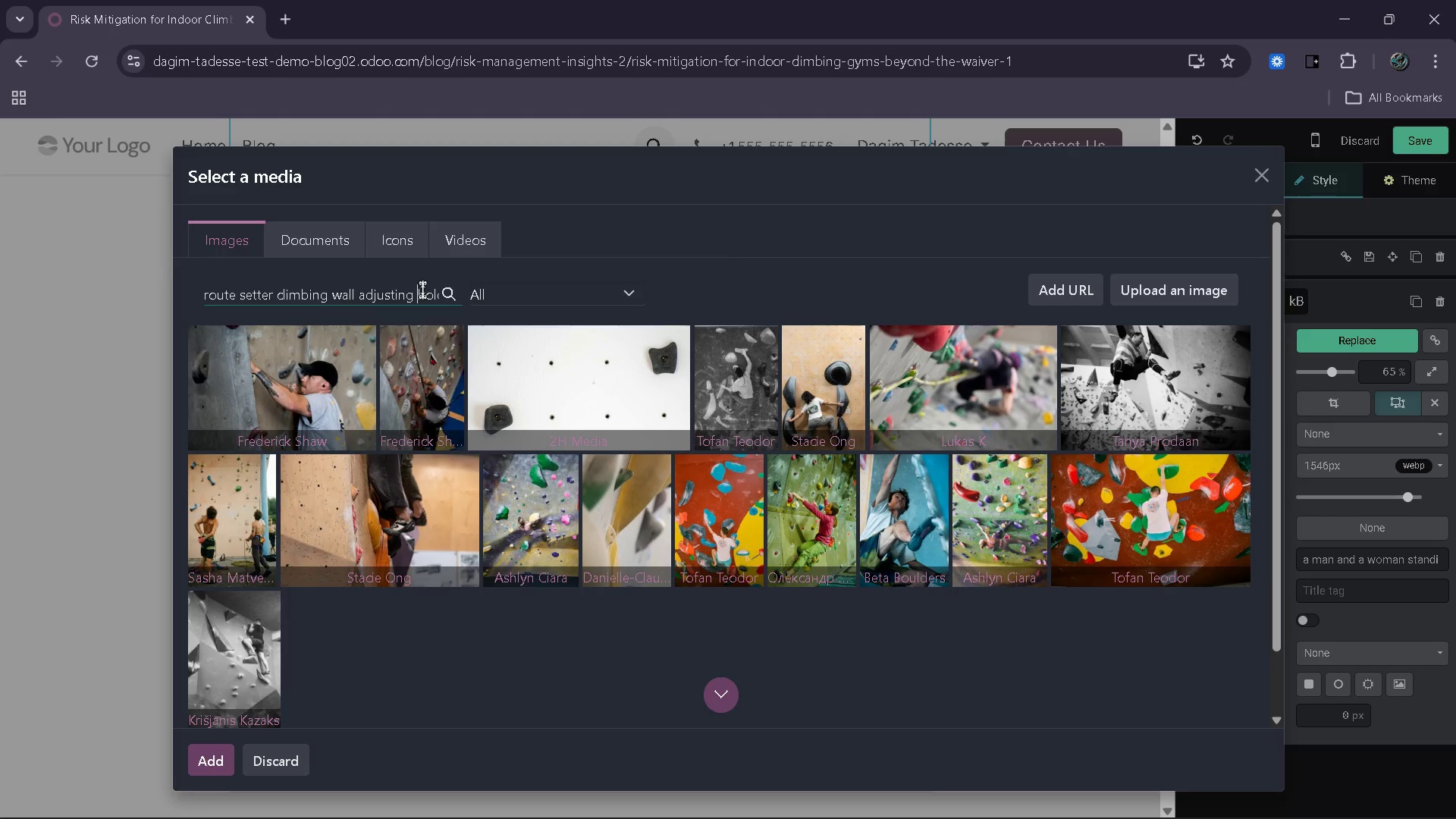 
key(Backspace)
 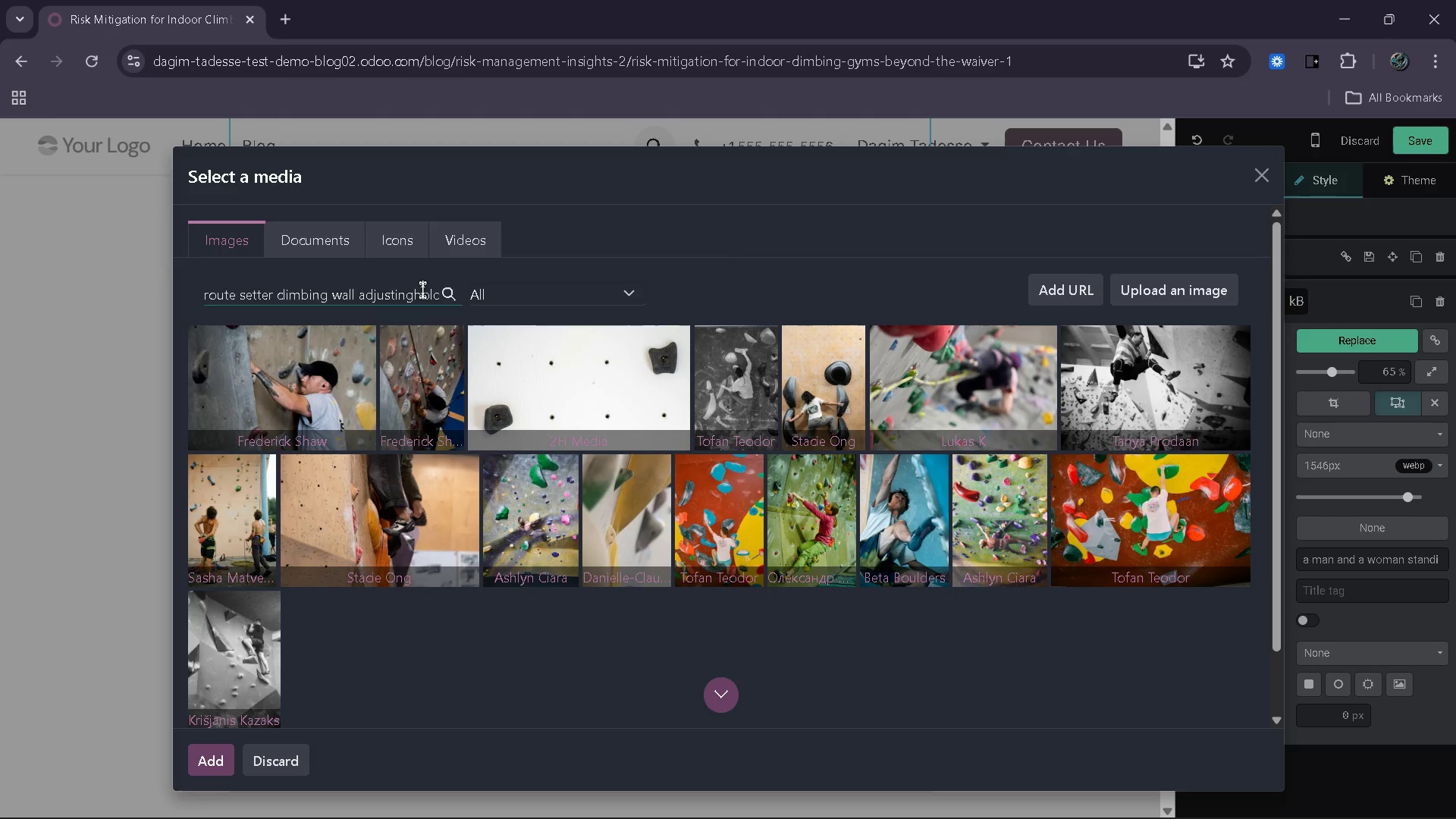 
key(Backspace)
 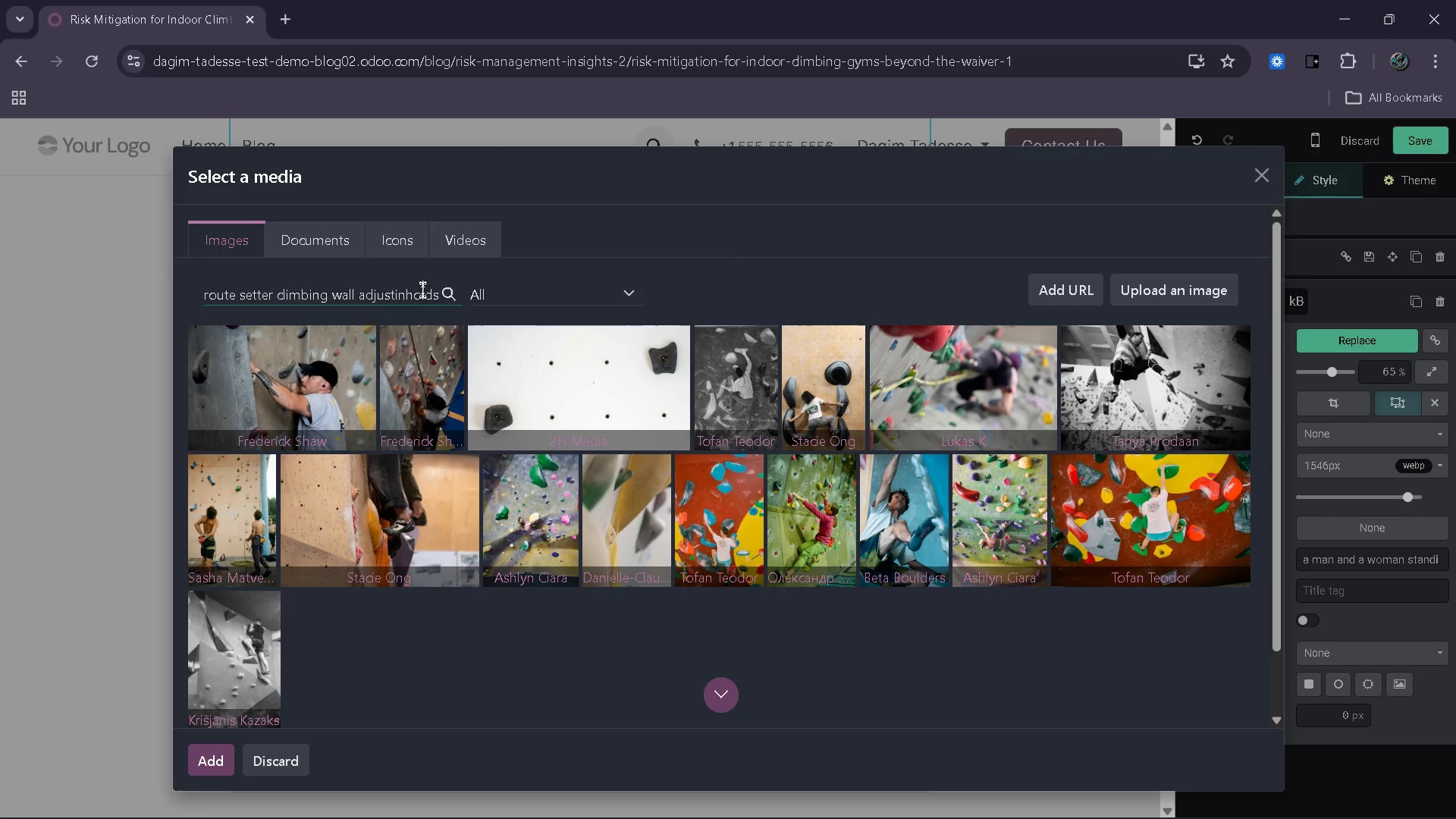 
key(Backspace)
 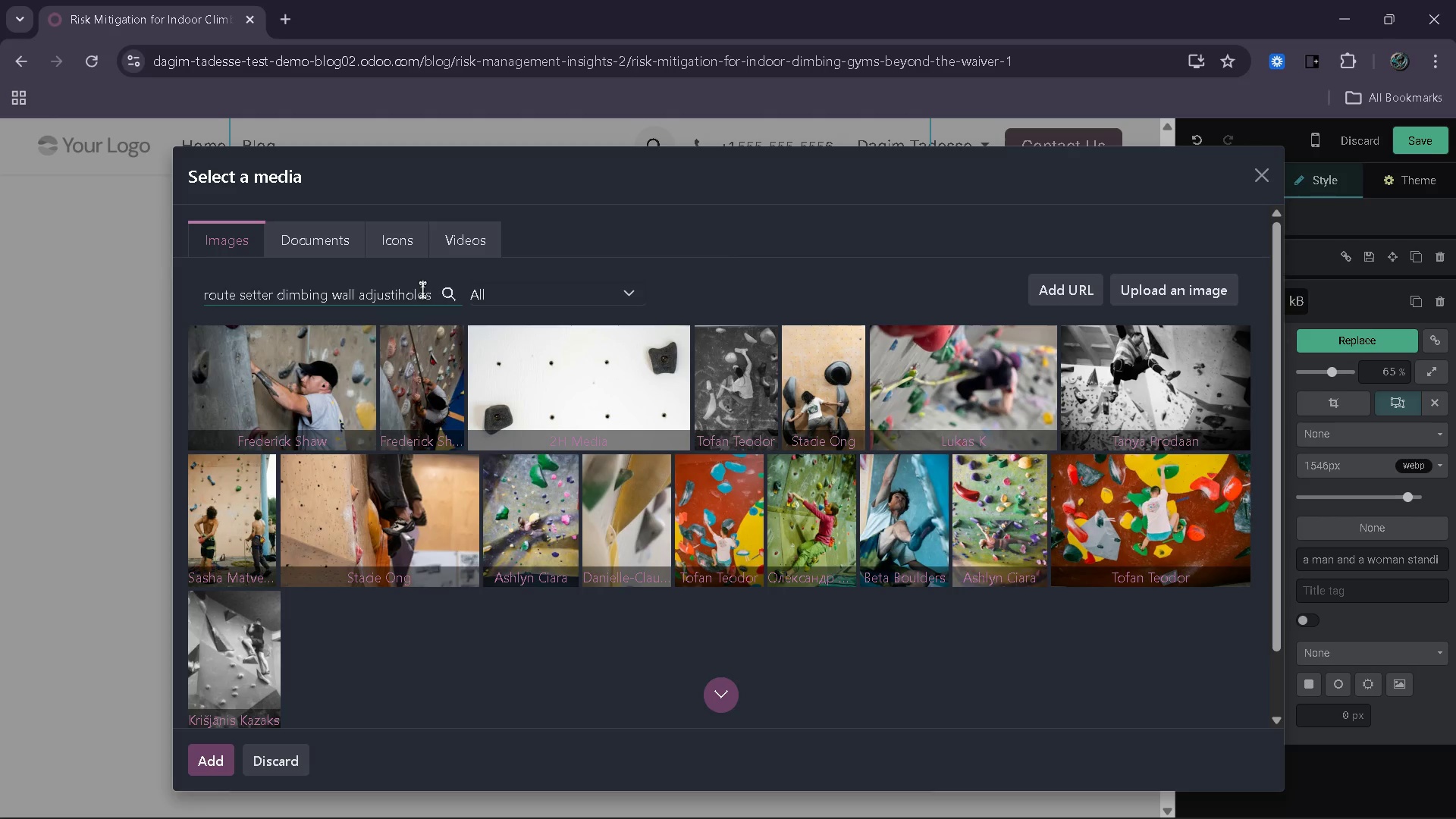 
key(Backspace)
 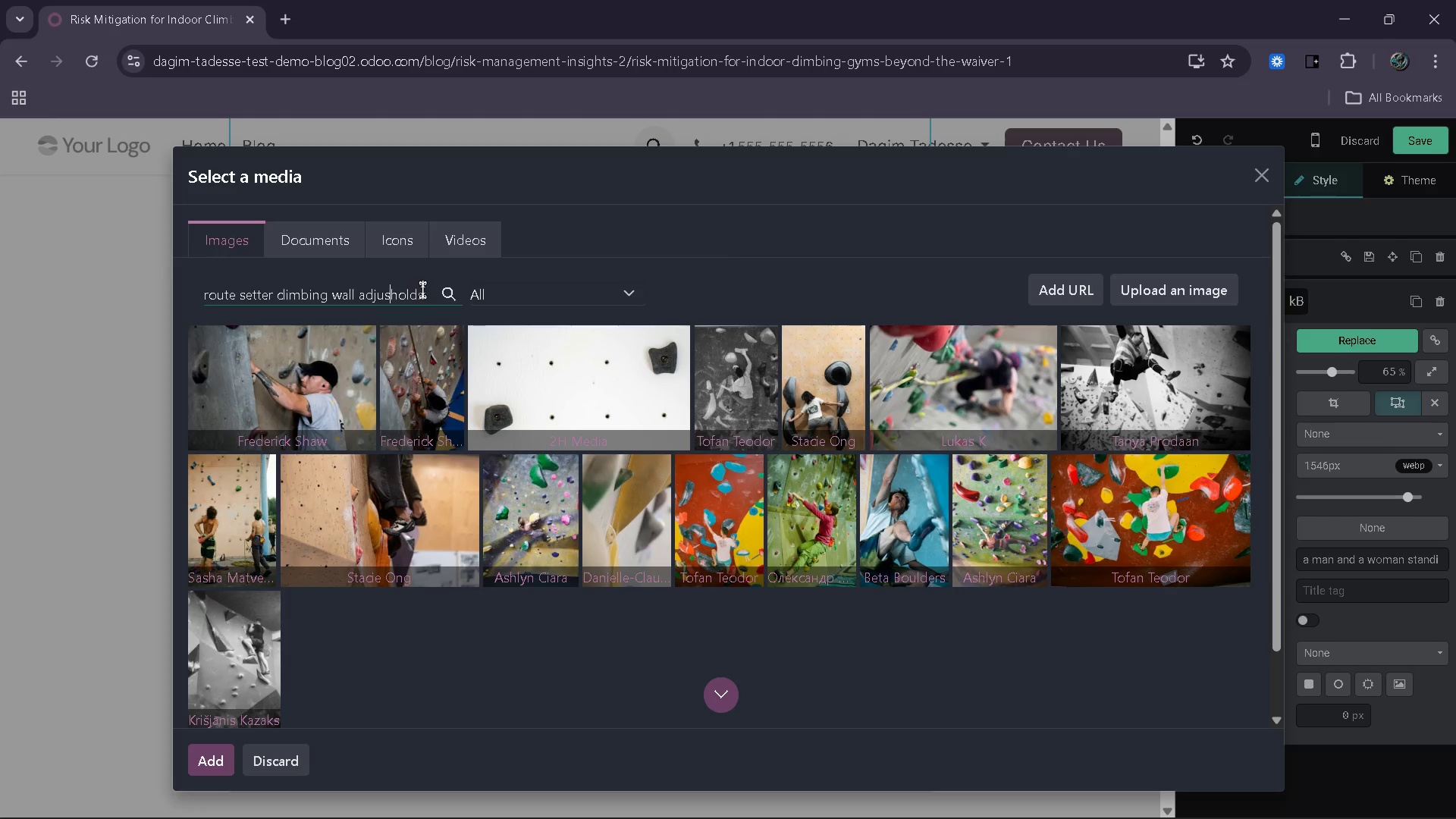 
key(Backspace)
 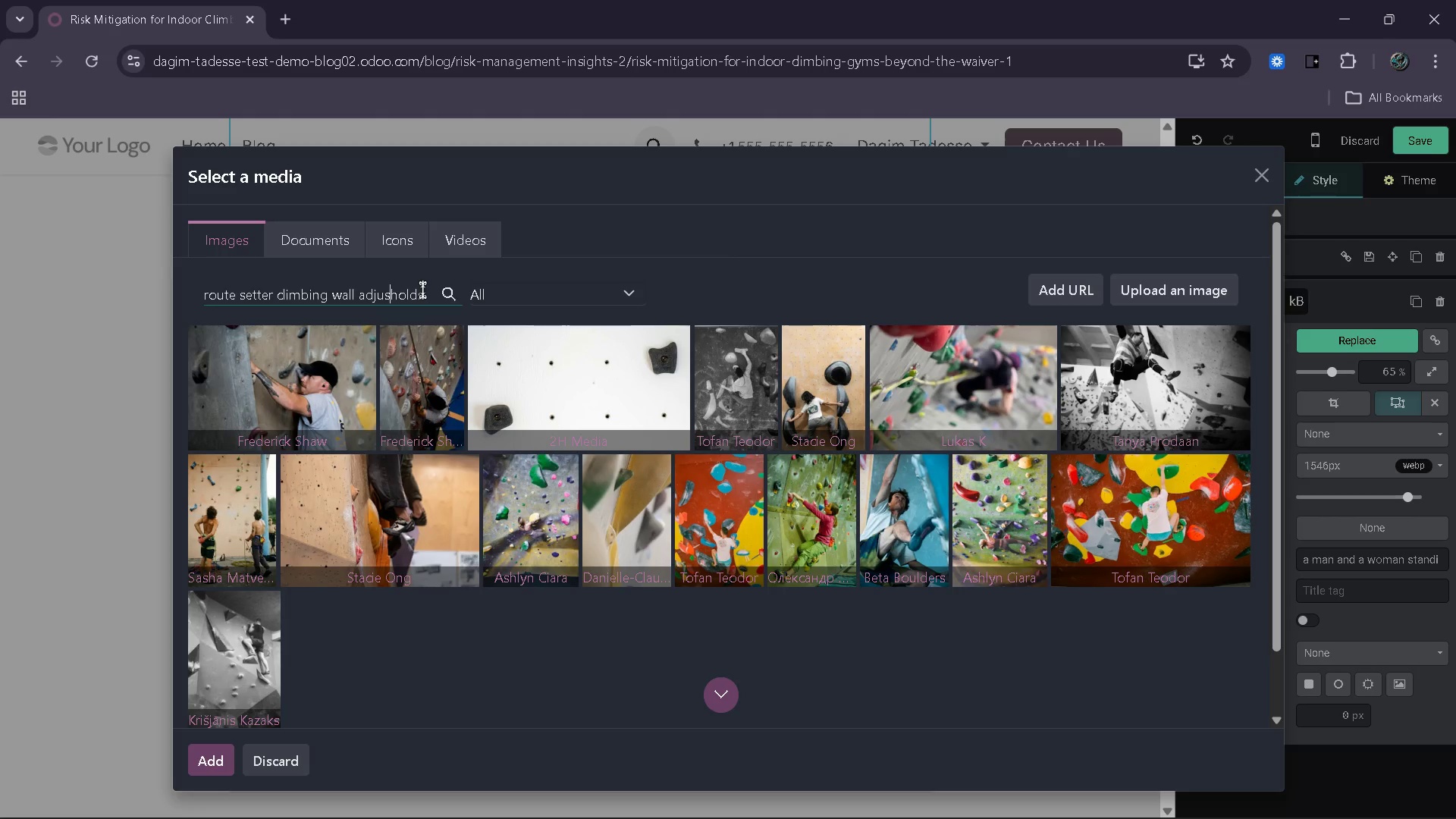 
key(Backspace)
 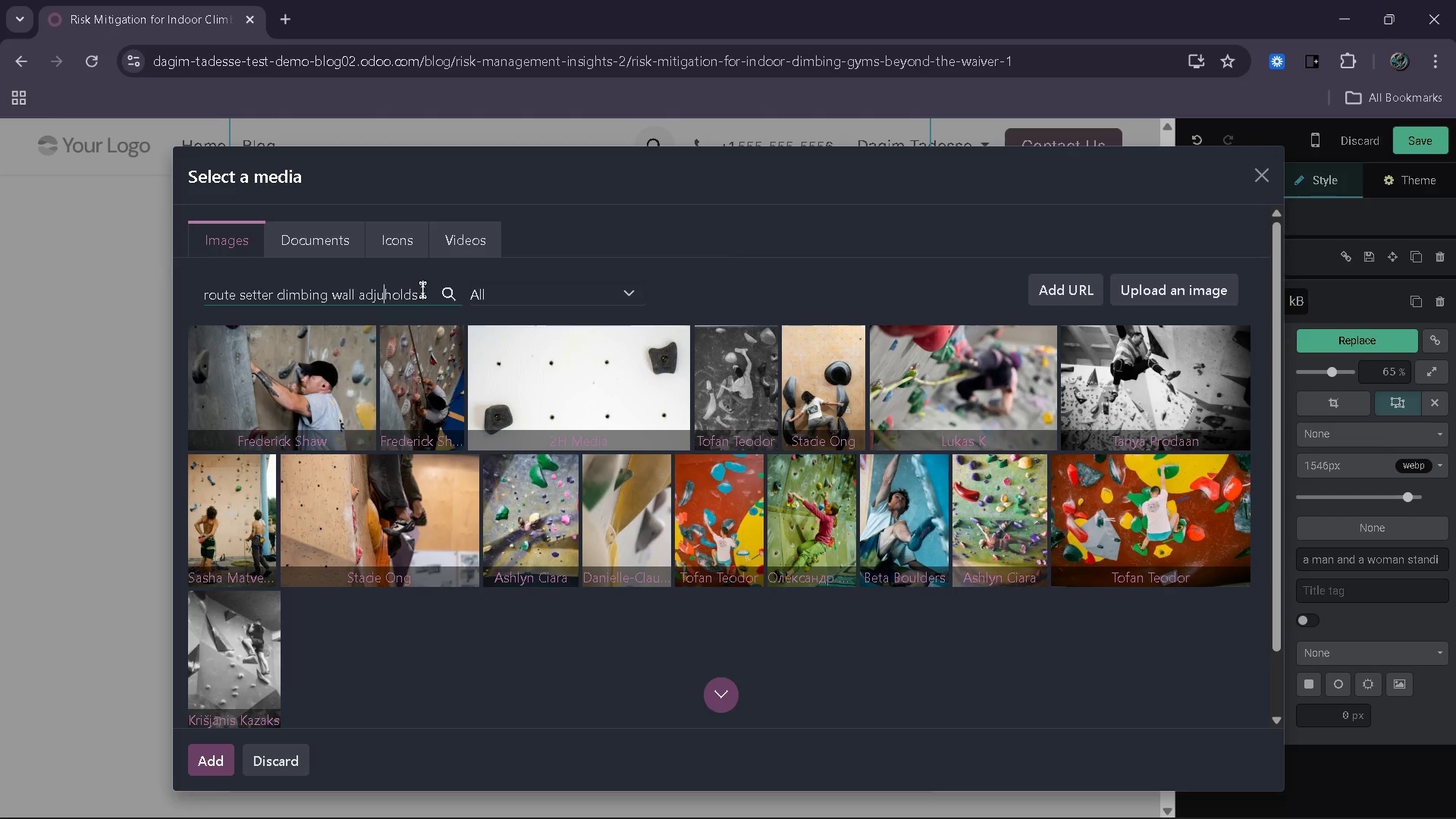 
key(Backspace)
 